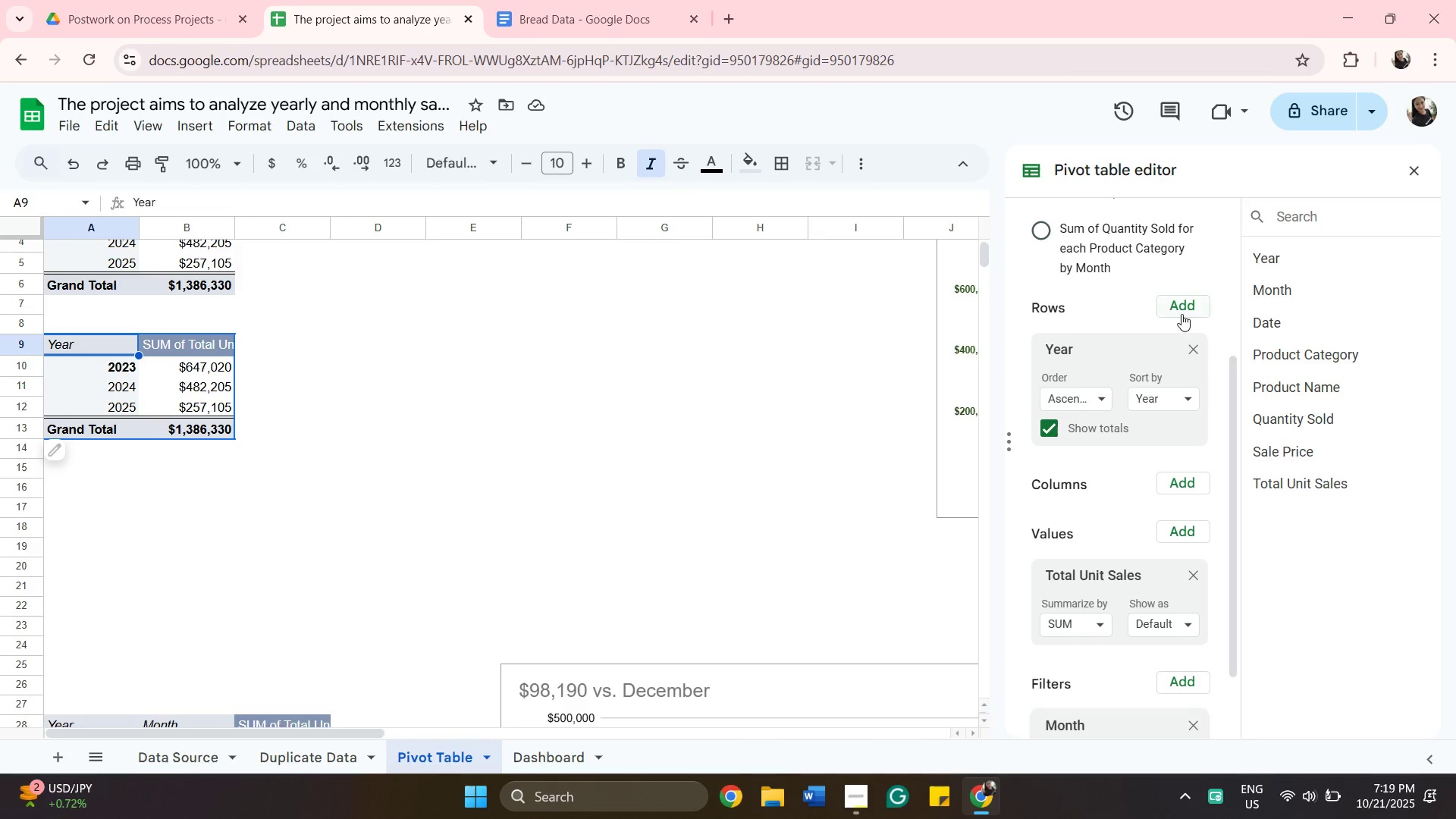 
left_click([1181, 313])
 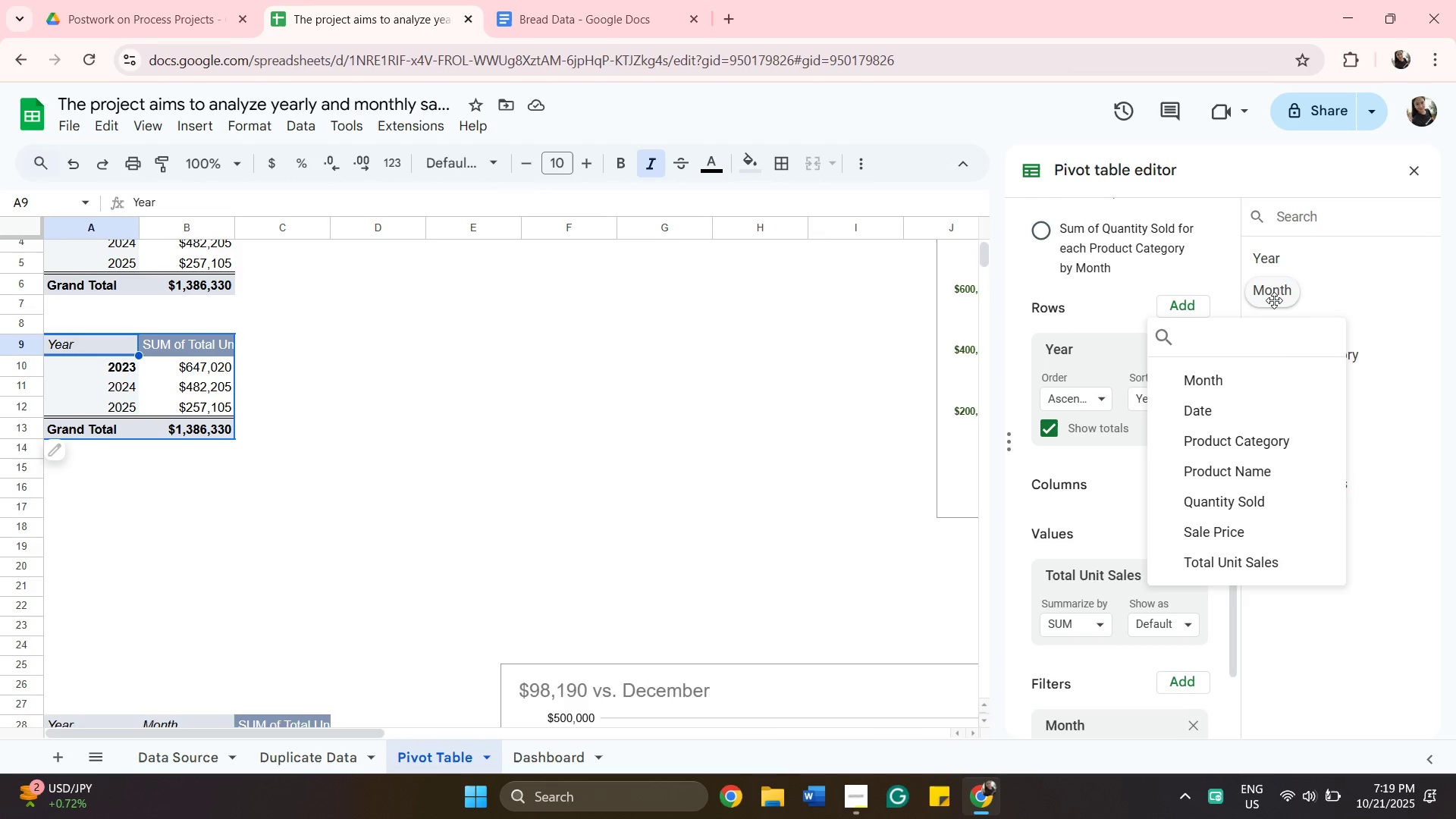 
left_click([1274, 300])
 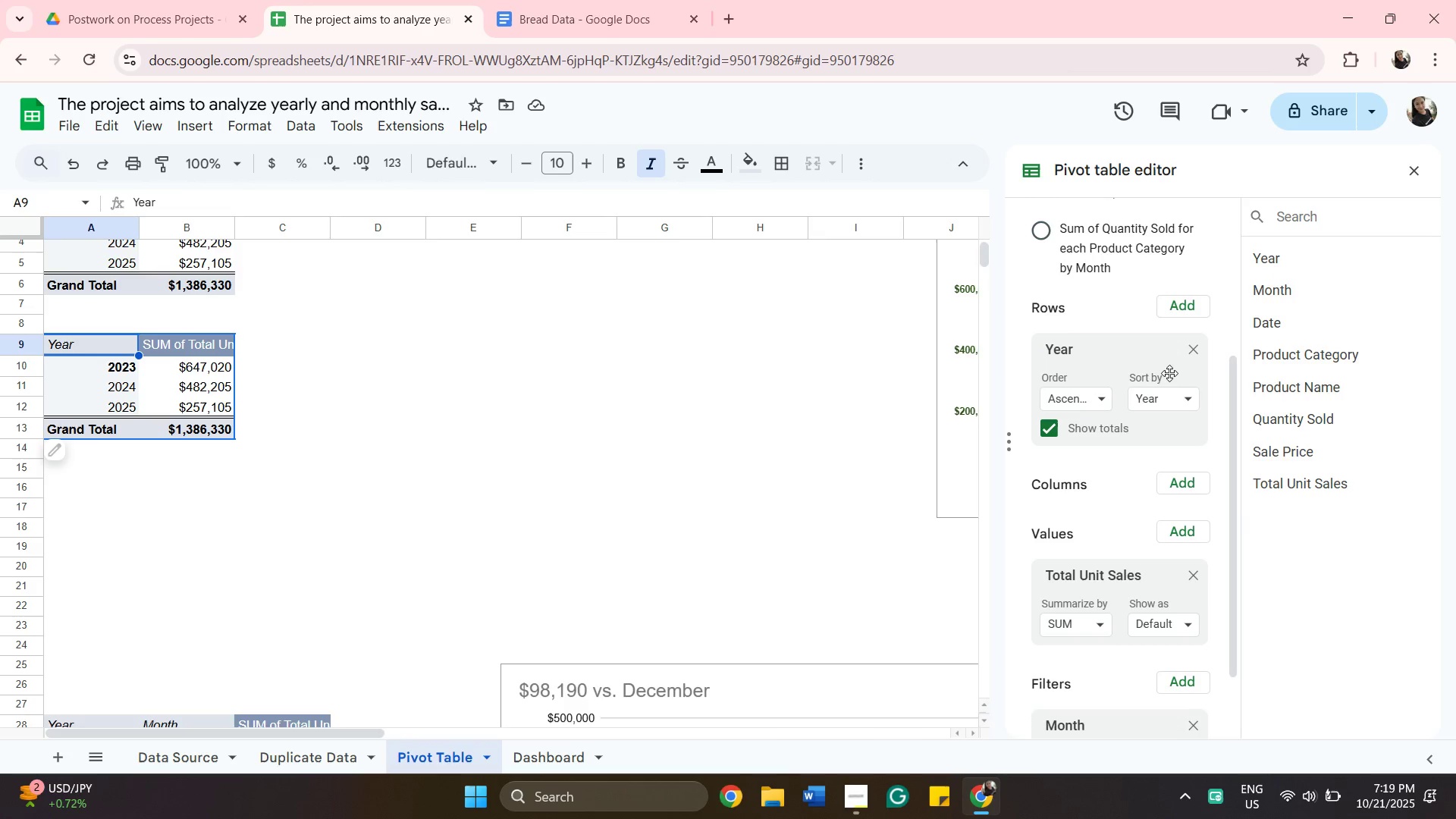 
wait(8.33)
 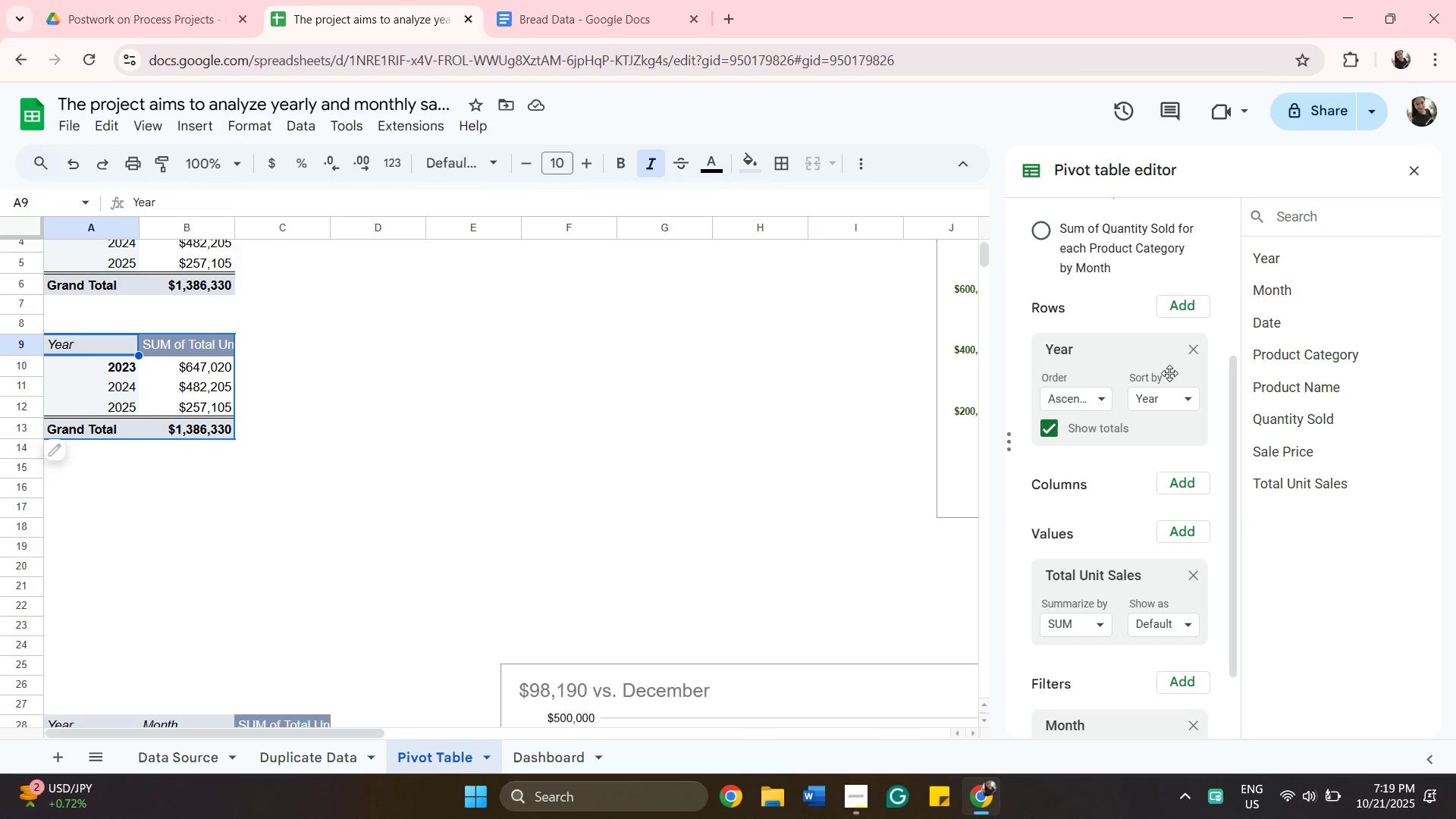 
left_click_drag(start_coordinate=[1122, 509], to_coordinate=[1126, 384])
 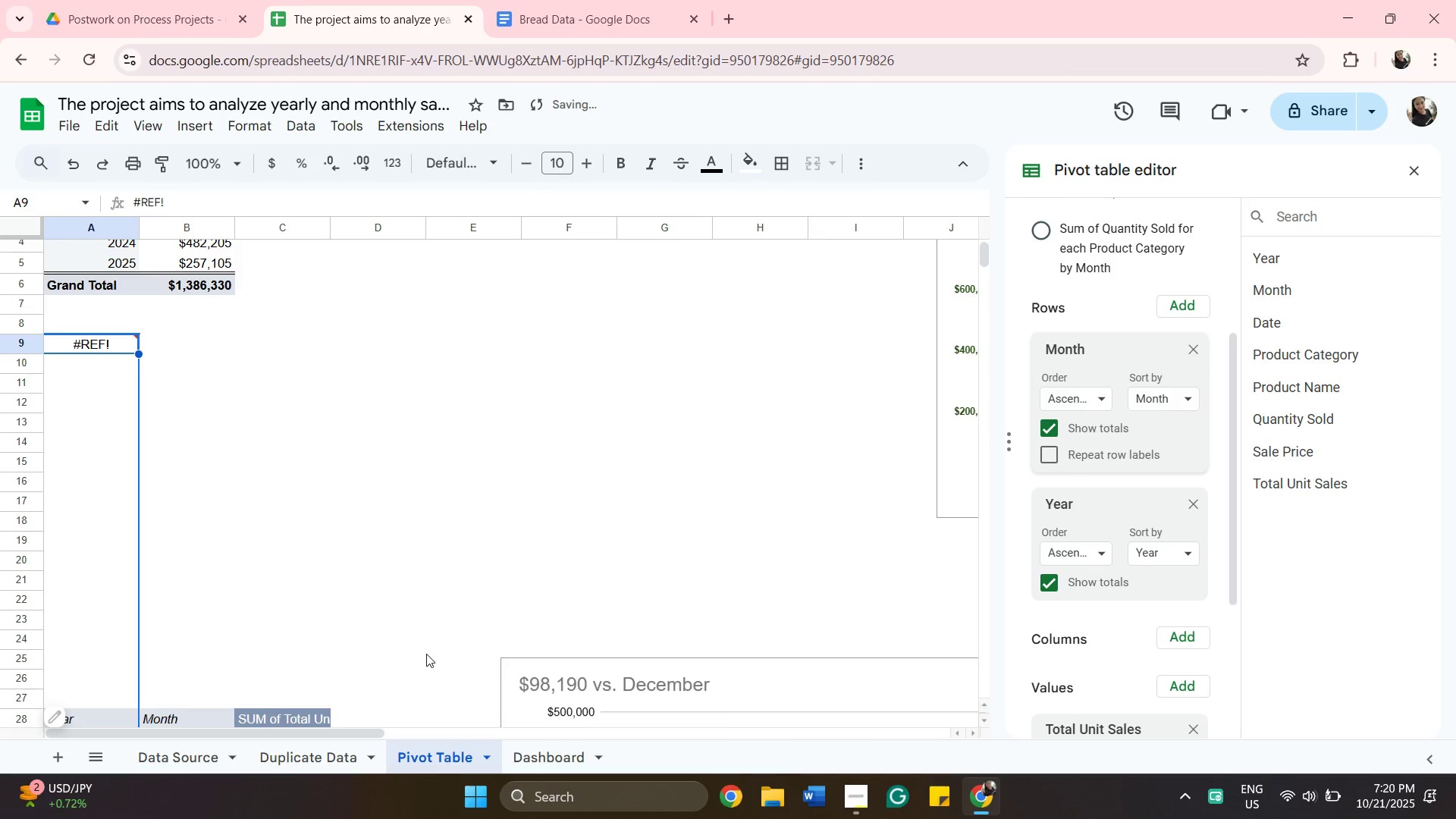 
left_click_drag(start_coordinate=[431, 531], to_coordinate=[435, 520])
 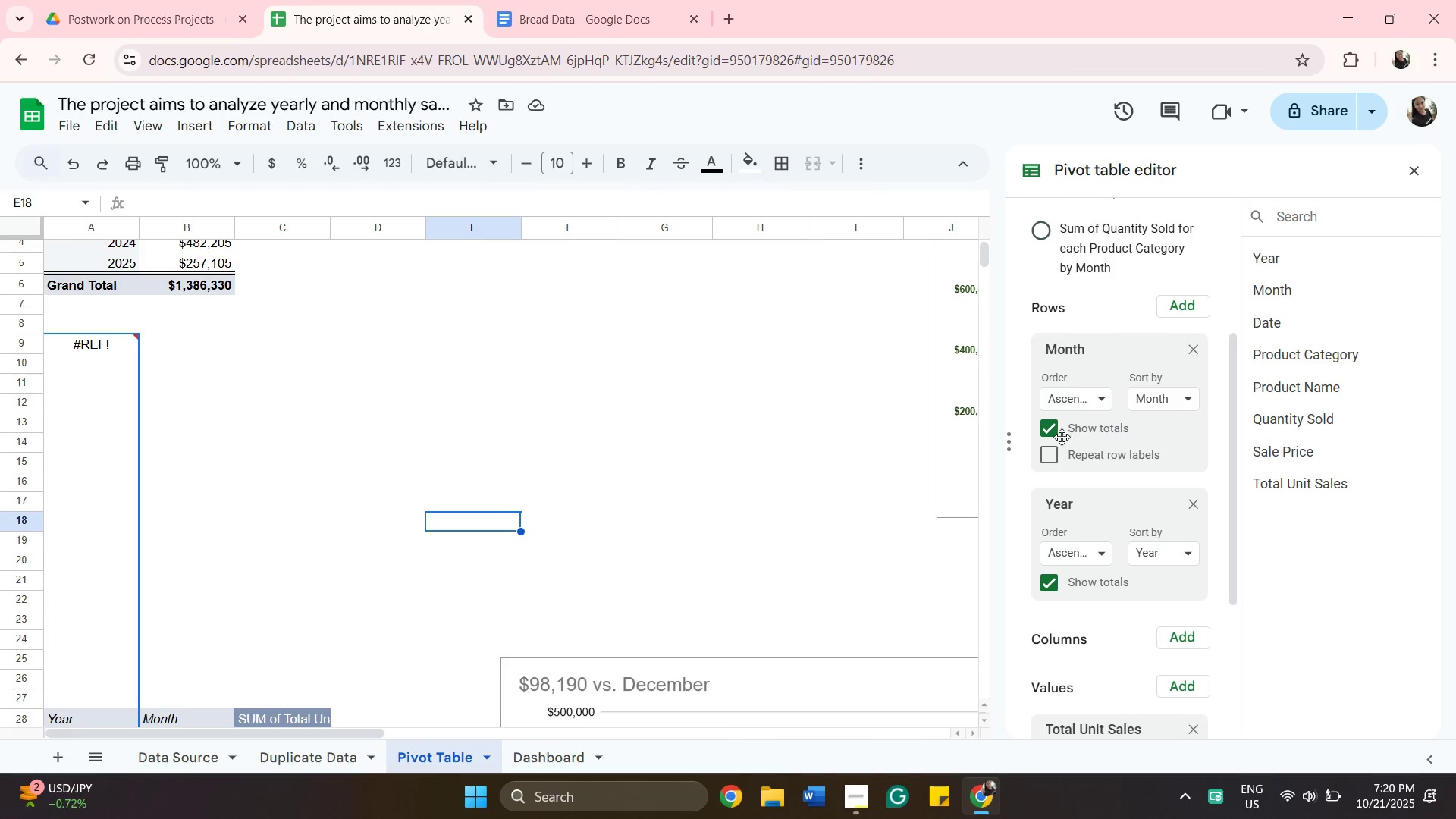 
wait(6.47)
 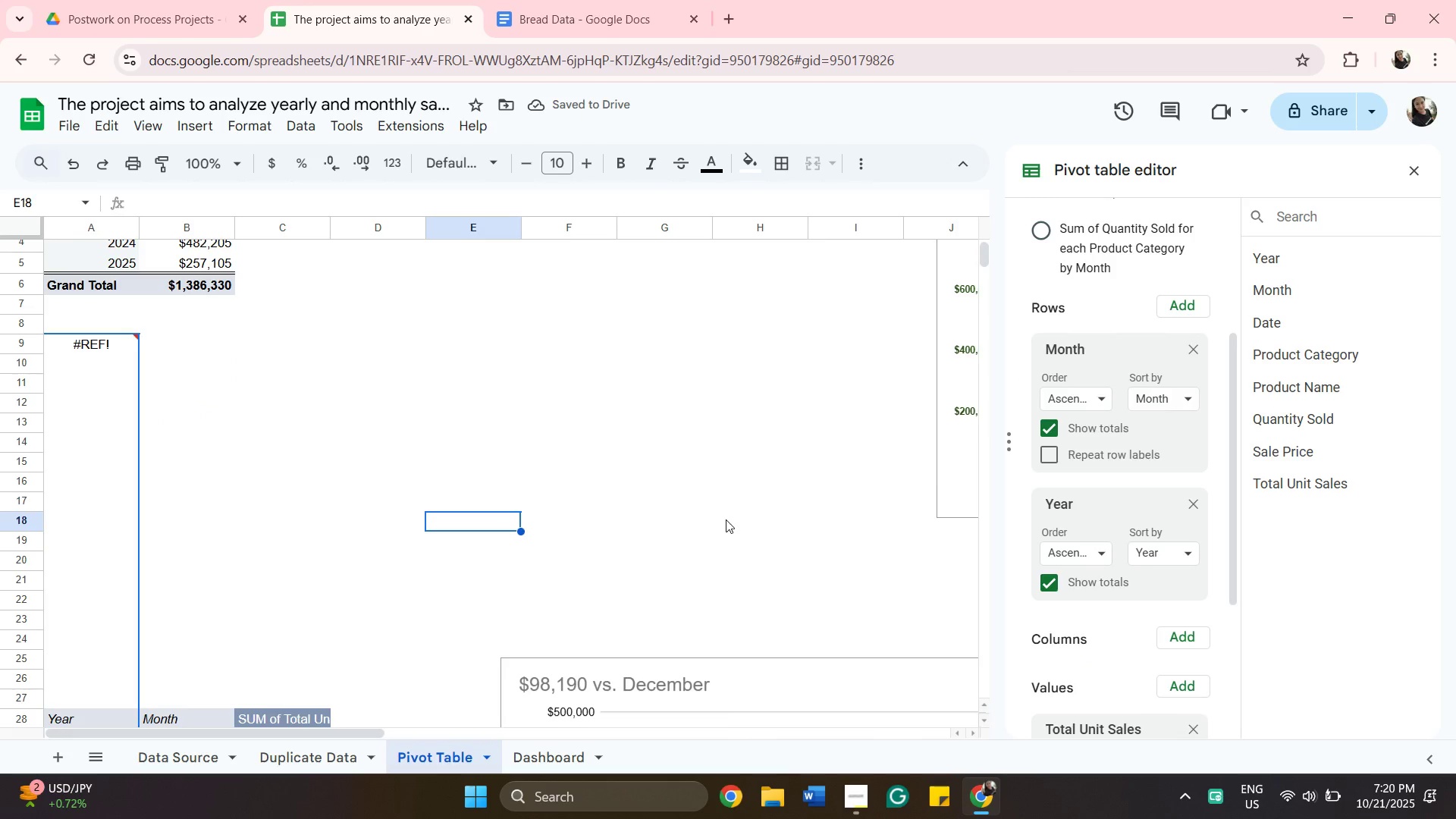 
left_click([1057, 426])
 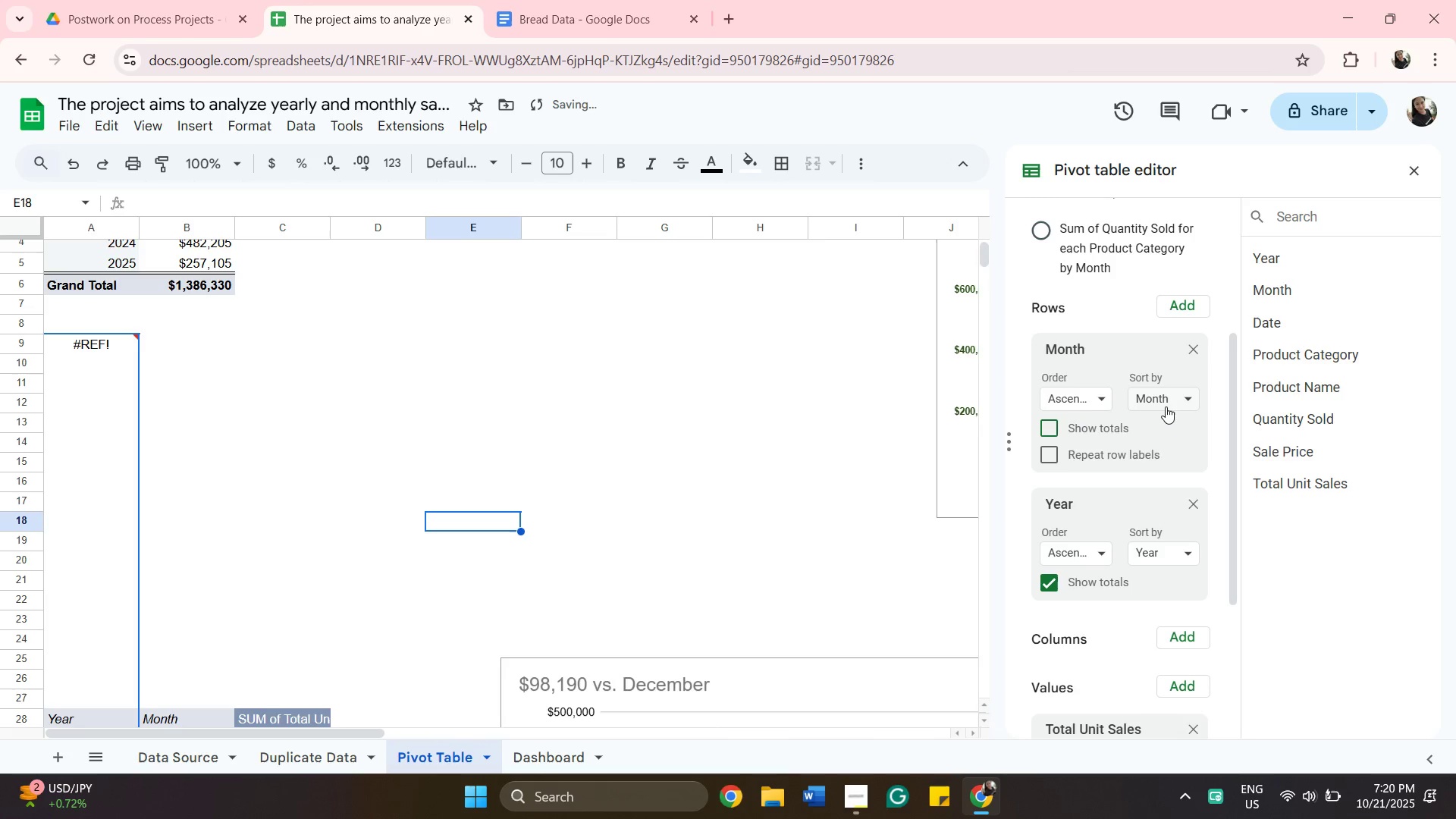 
left_click_drag(start_coordinate=[1166, 404], to_coordinate=[1166, 397])
 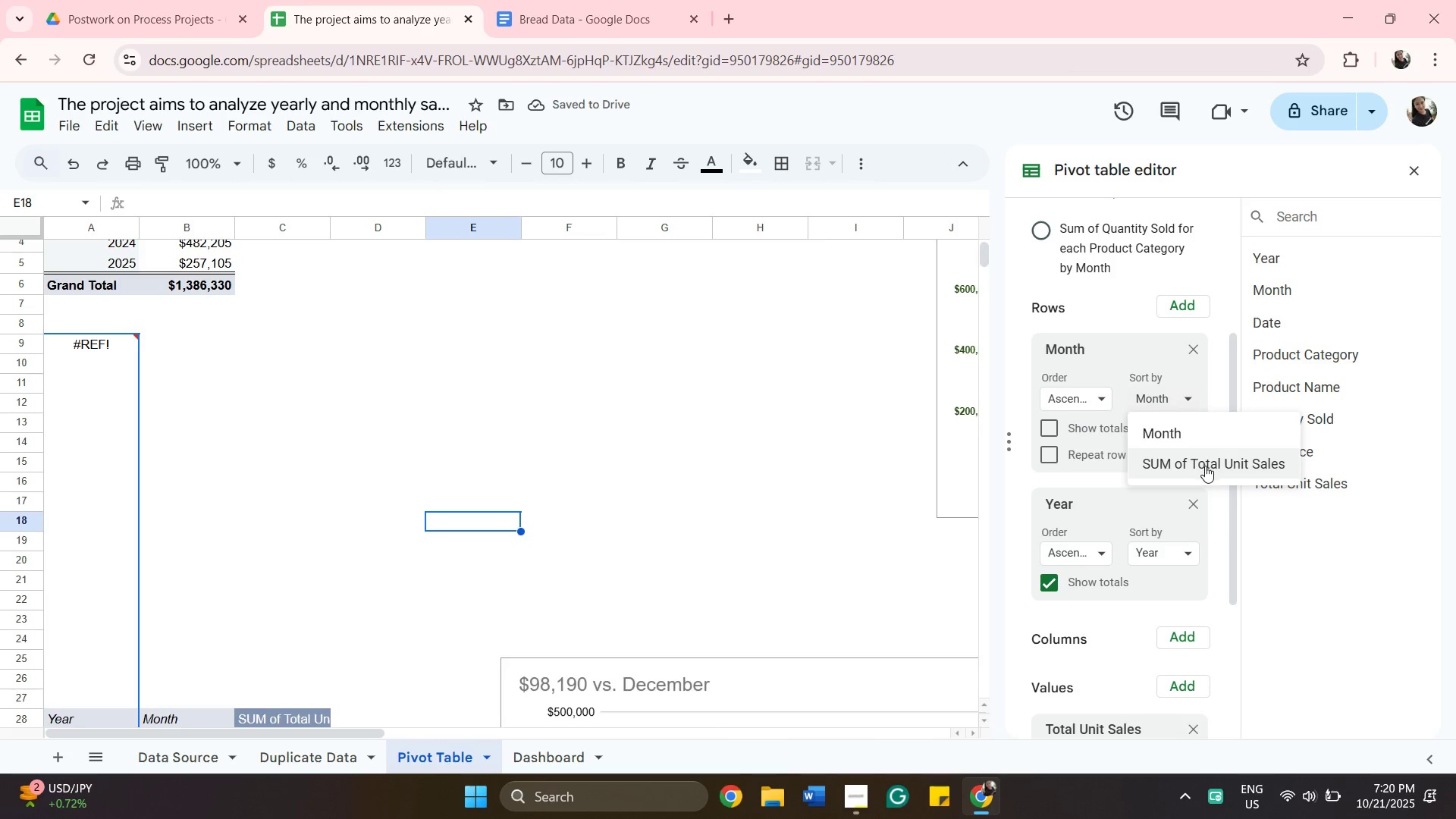 
left_click([1206, 467])
 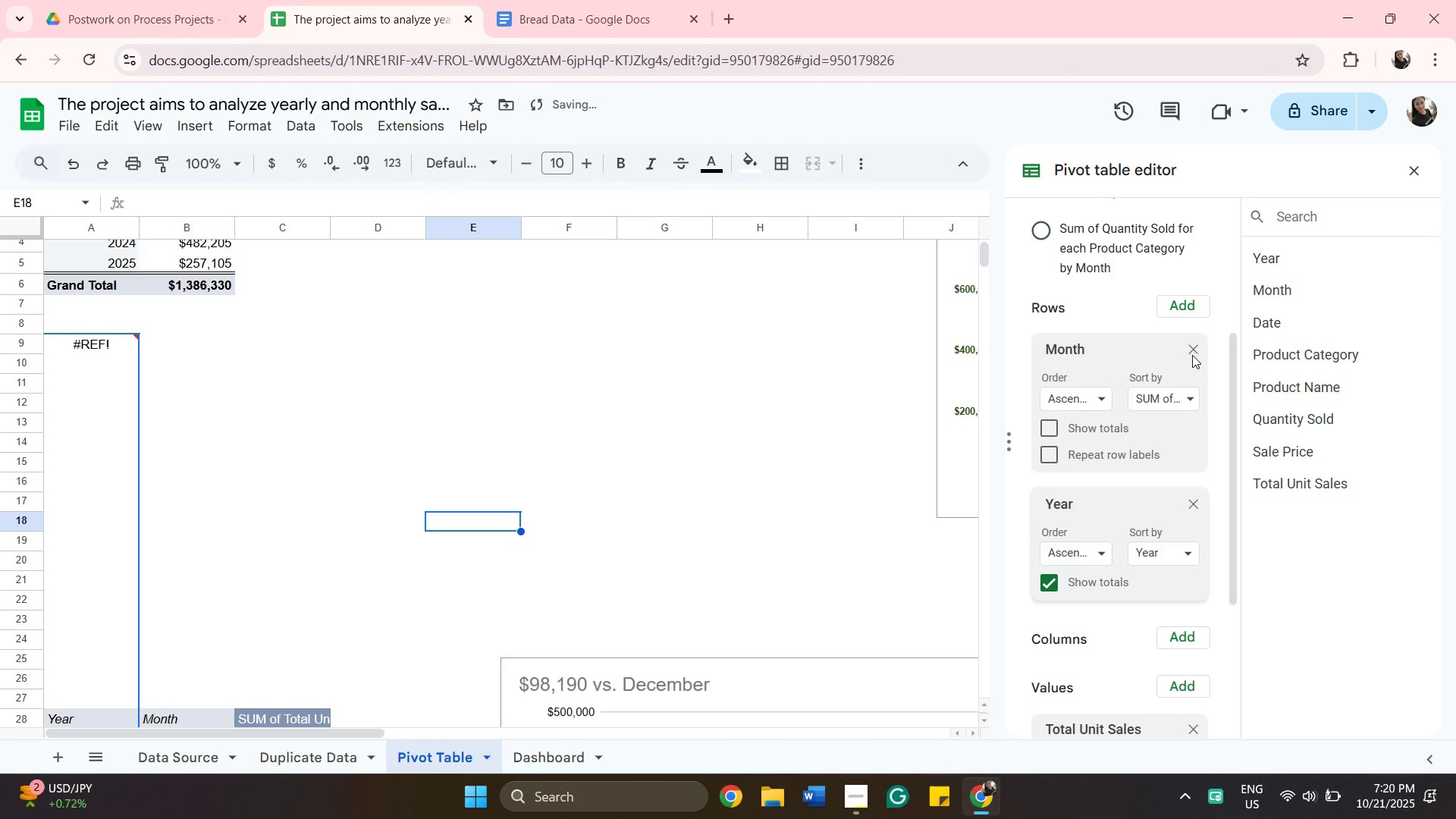 
left_click([1195, 358])
 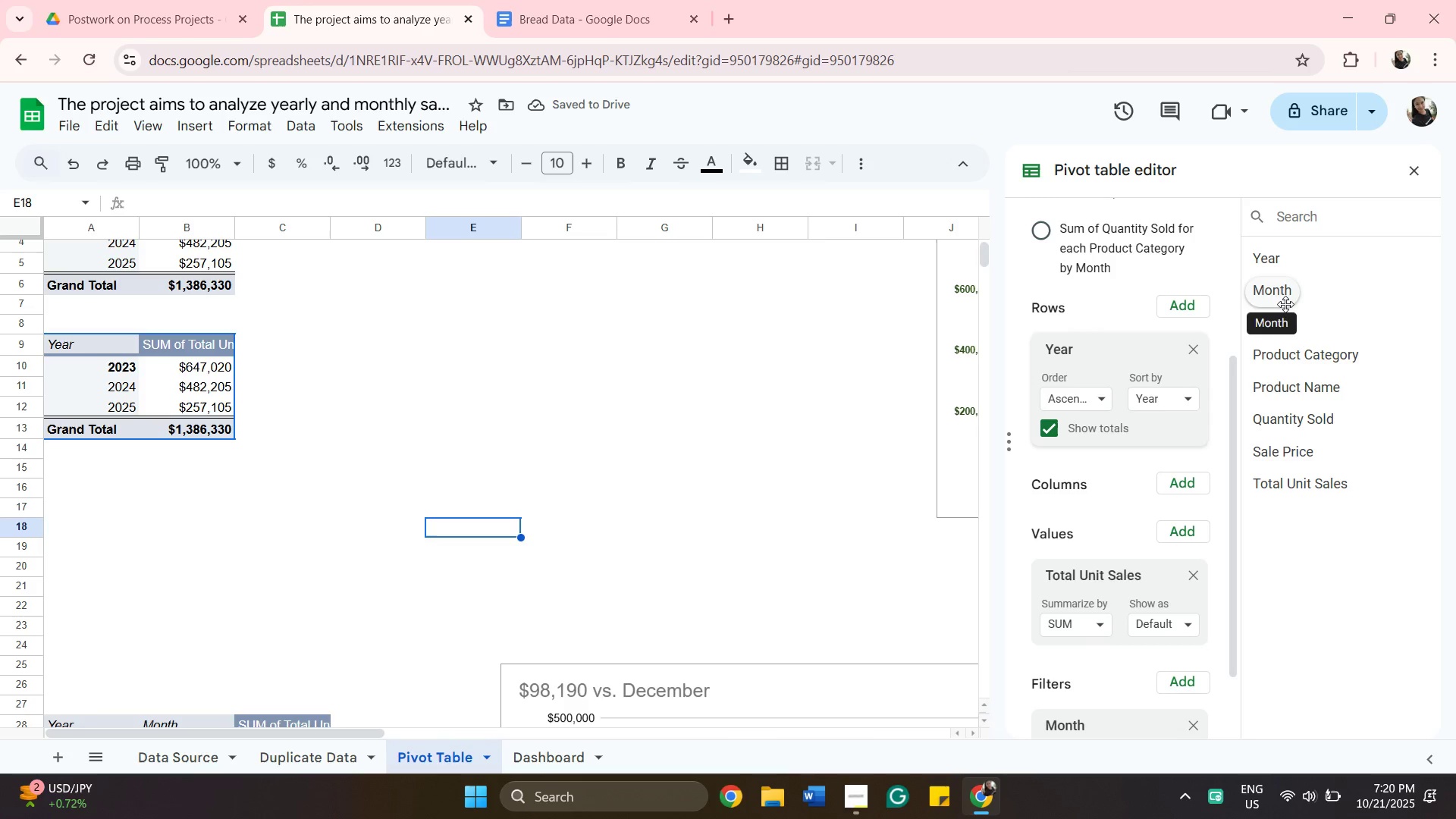 
scroll: coordinate [518, 695], scroll_direction: up, amount: 3.0
 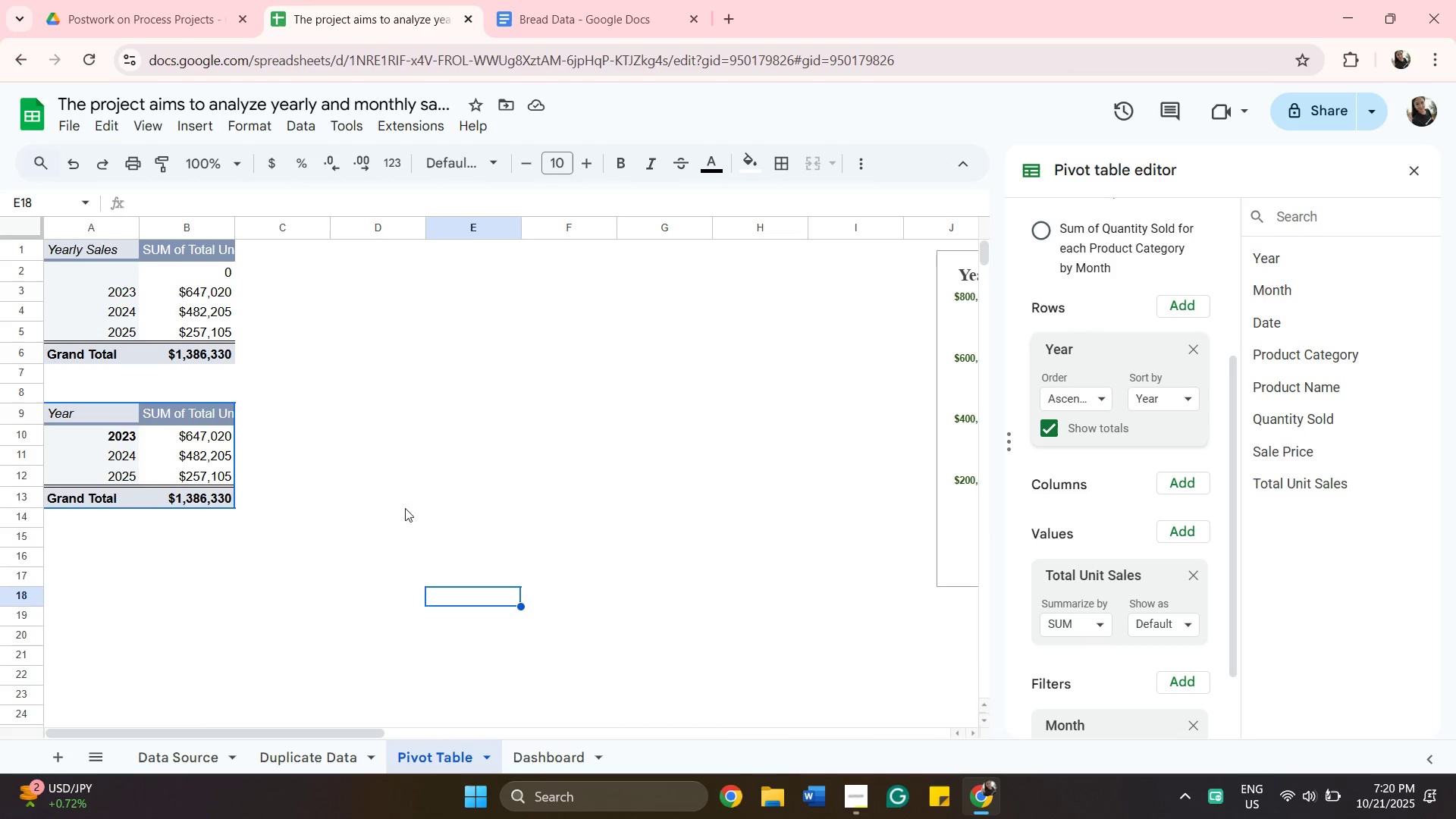 
scroll: coordinate [561, 548], scroll_direction: down, amount: 3.0
 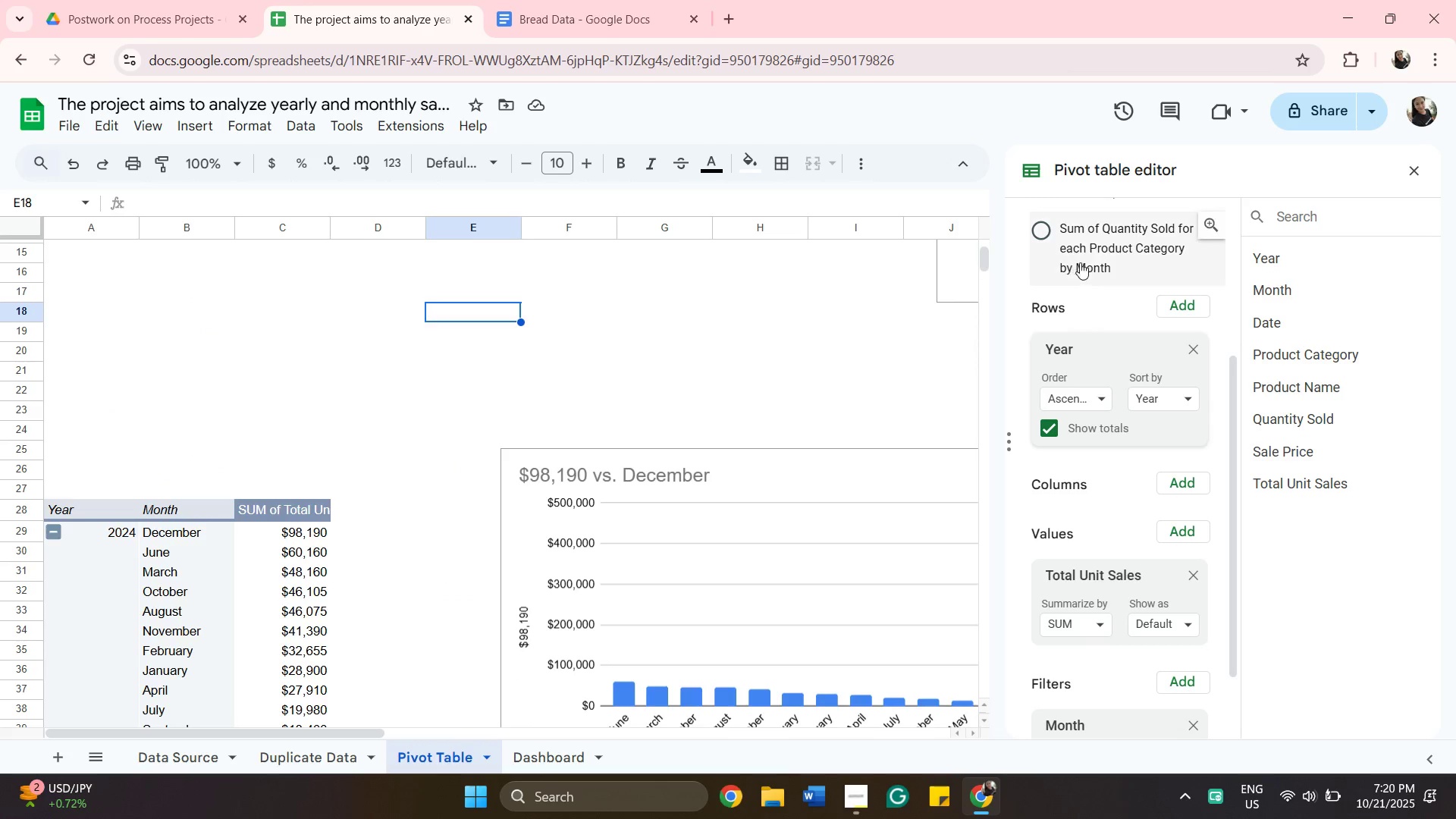 
scroll: coordinate [437, 414], scroll_direction: up, amount: 5.0
 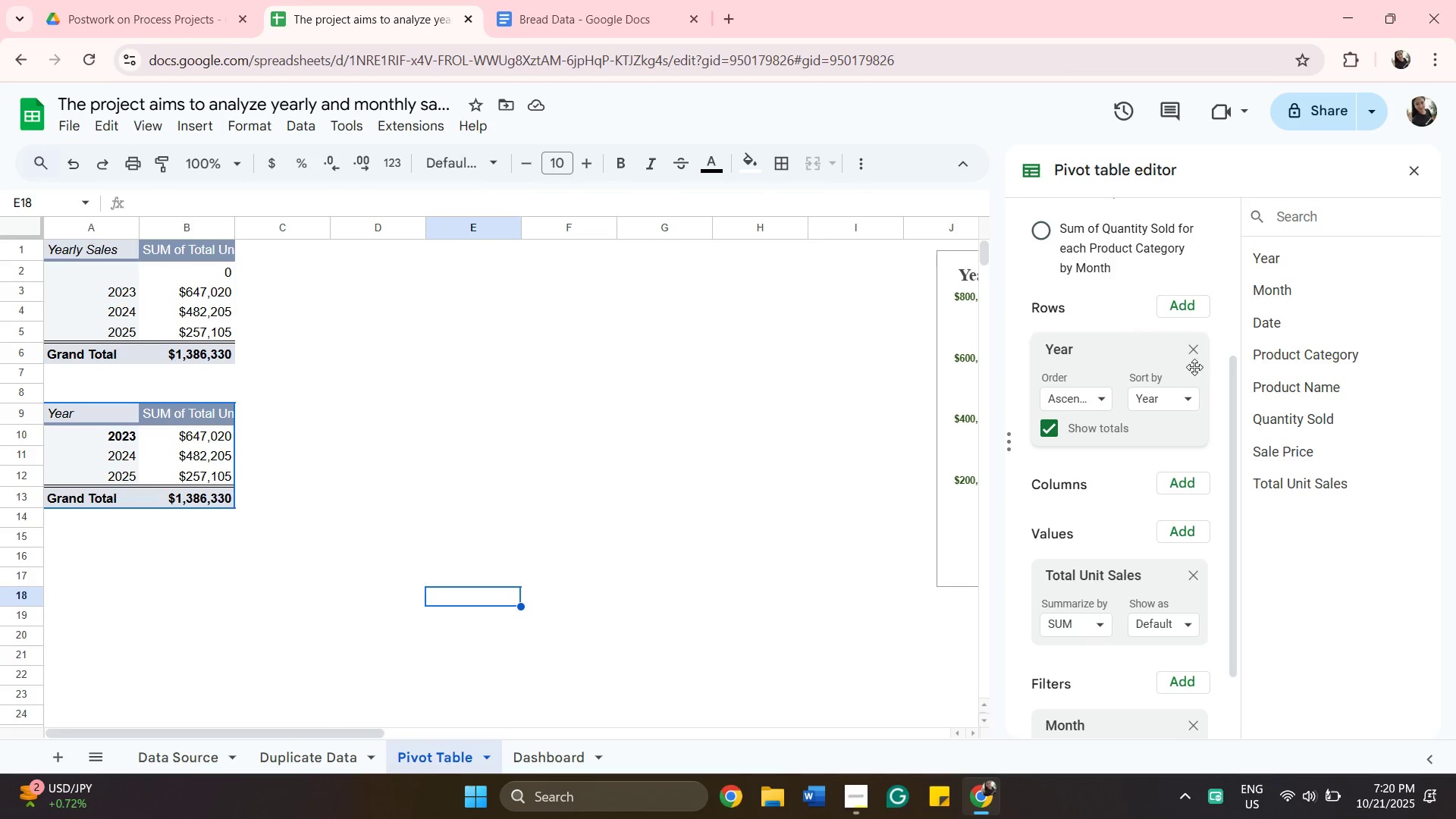 
left_click([1192, 350])
 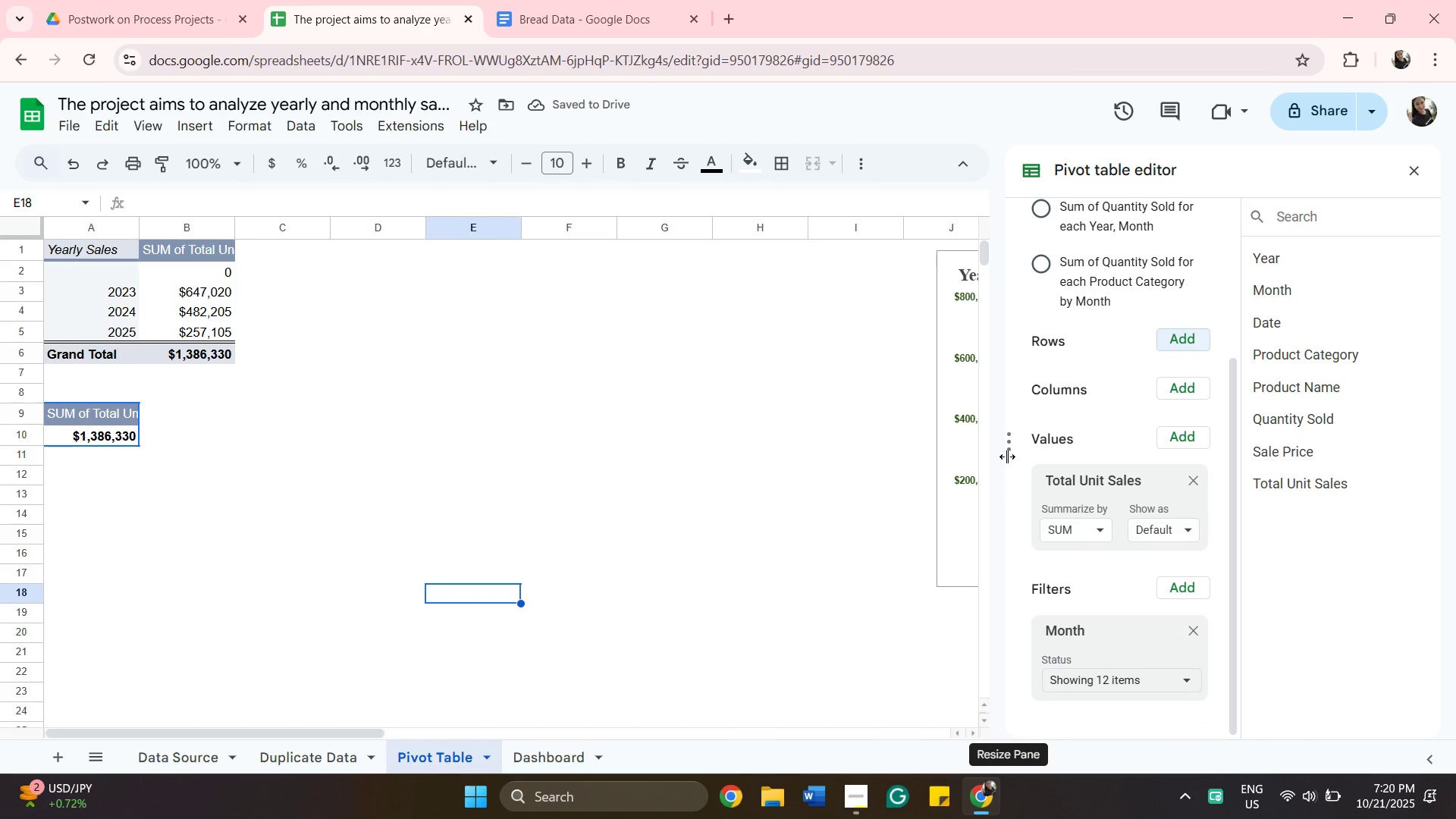 
wait(8.7)
 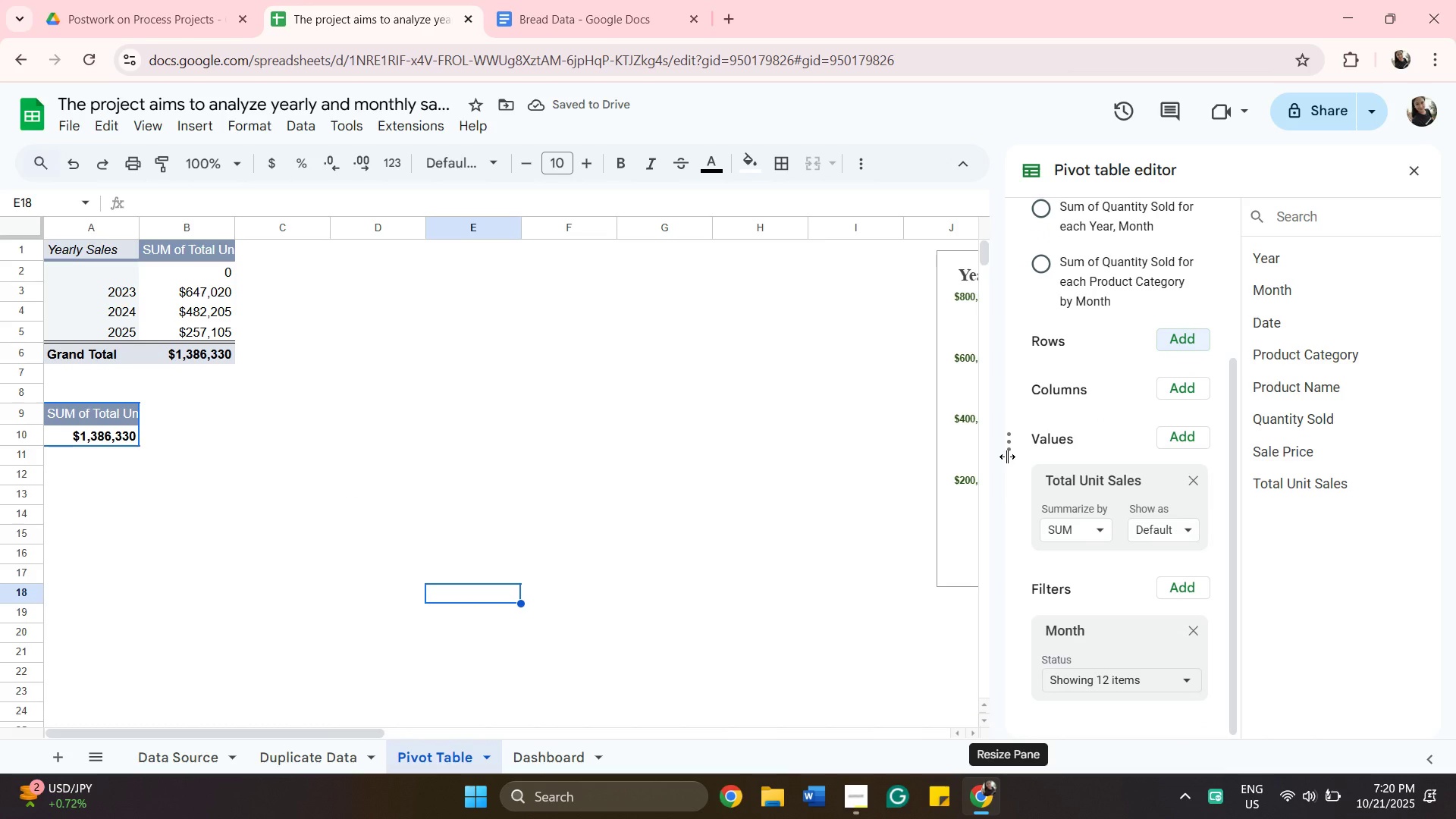 
scroll: coordinate [295, 532], scroll_direction: up, amount: 7.0
 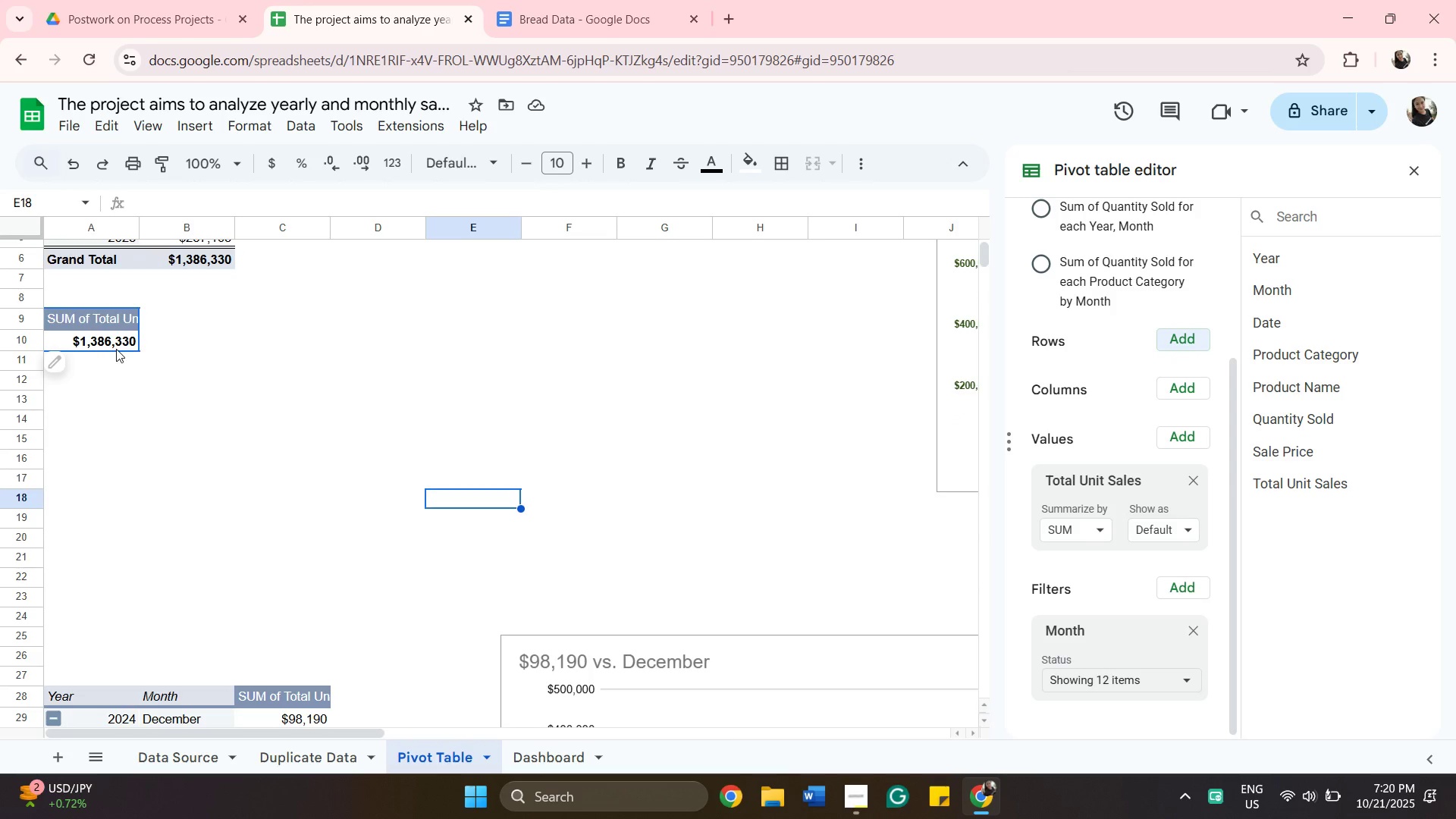 
left_click([117, 335])
 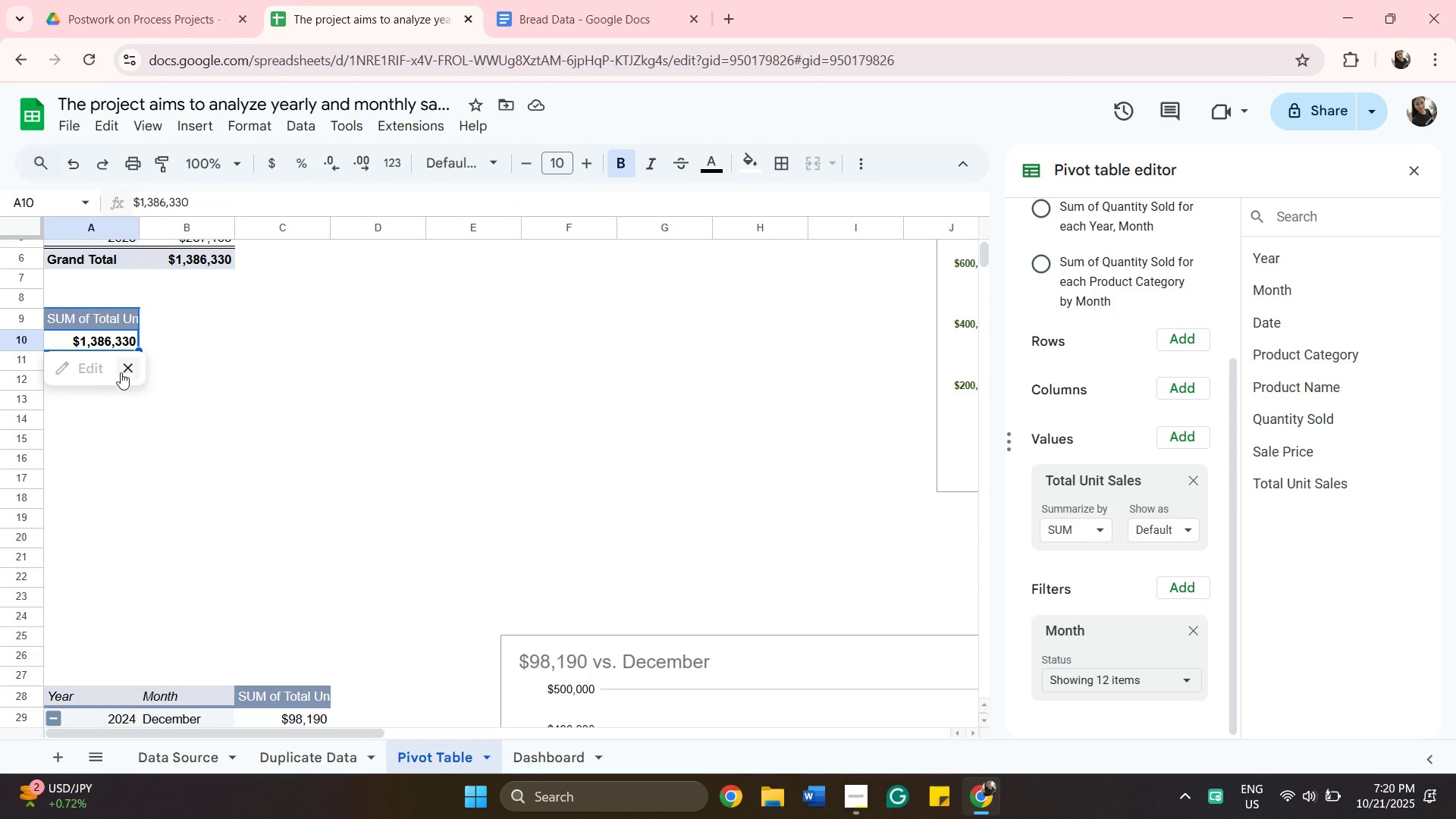 
left_click([130, 367])
 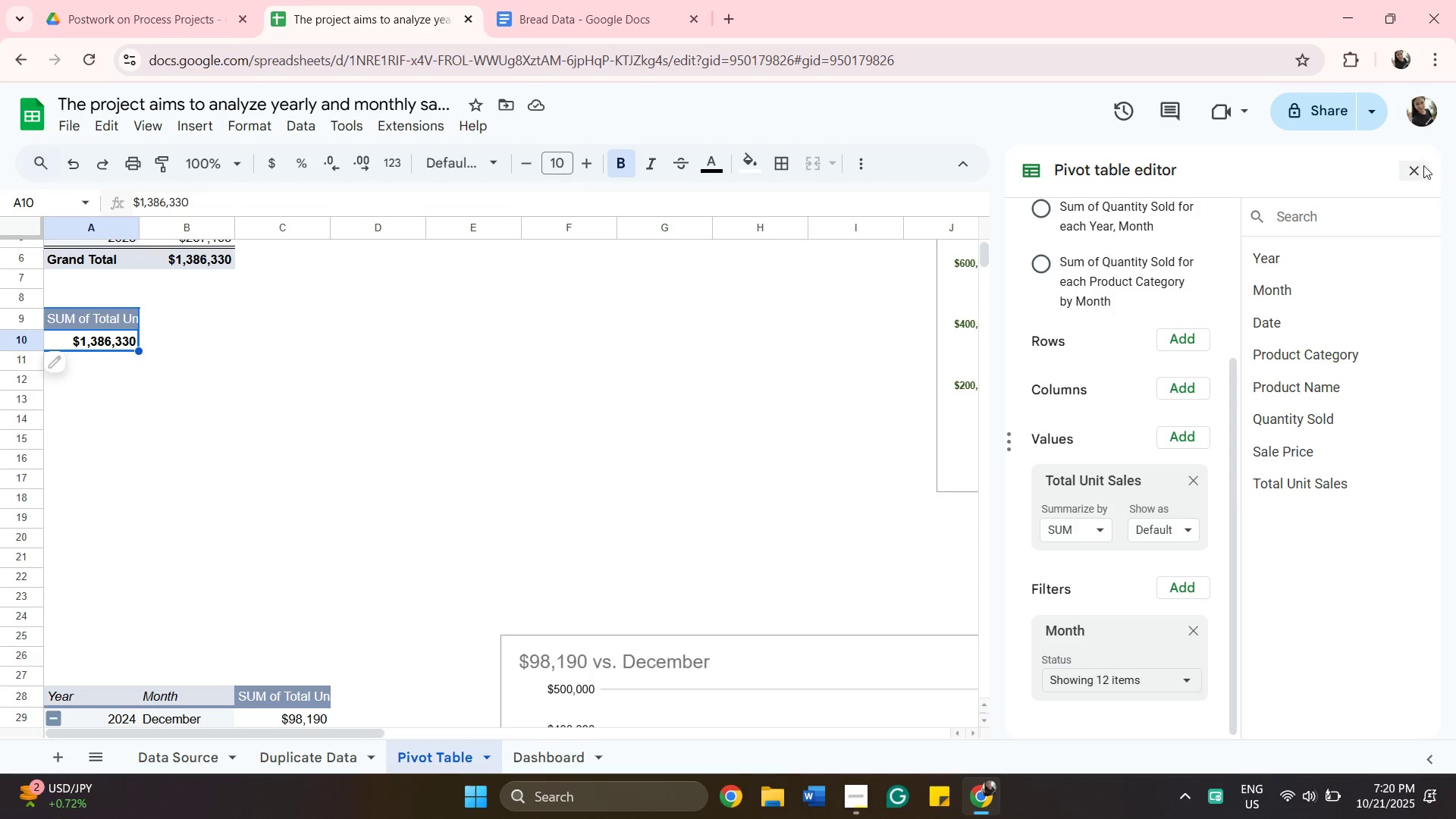 
left_click([1418, 168])
 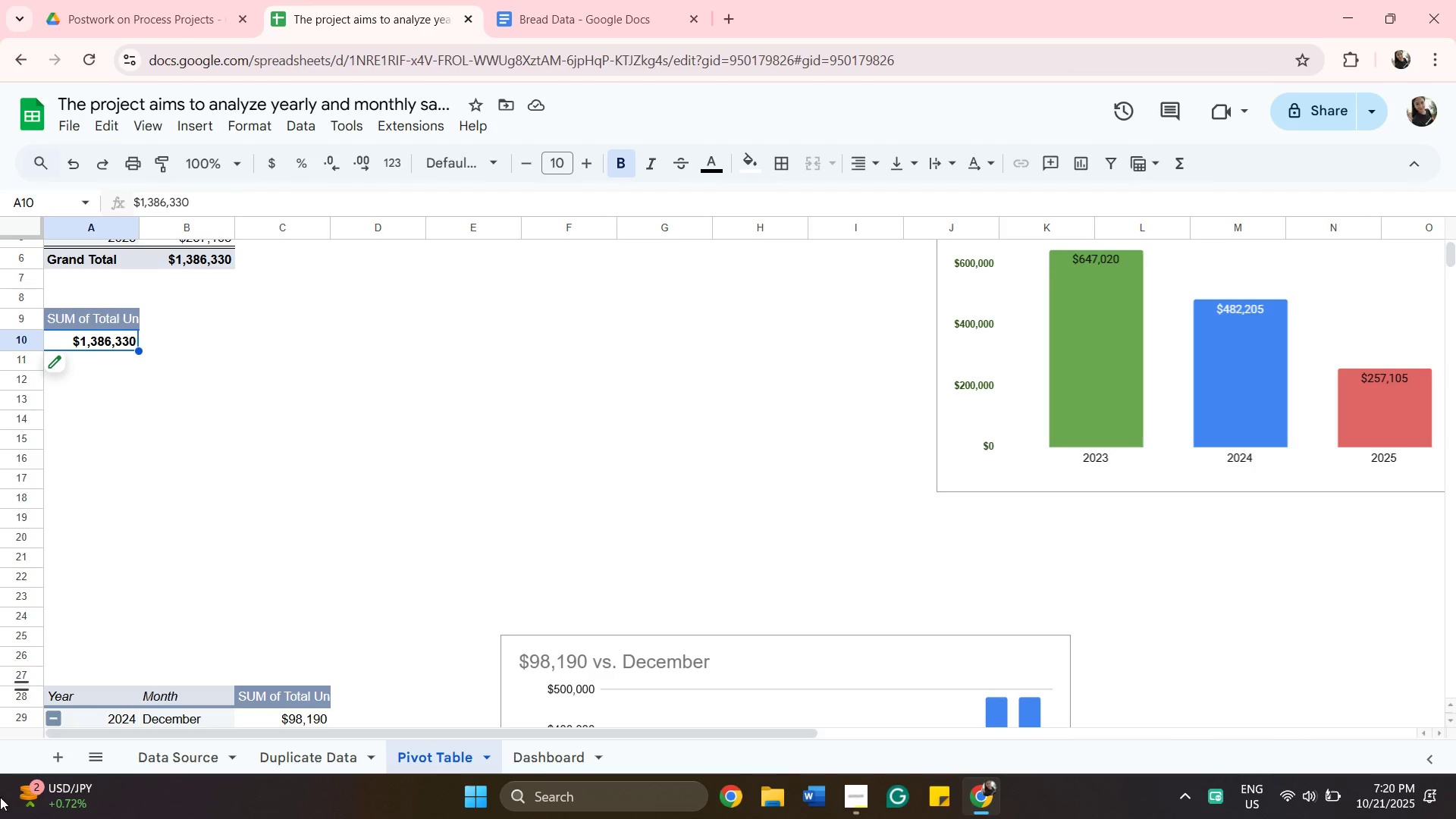 
scroll: coordinate [0, 792], scroll_direction: up, amount: 2.0
 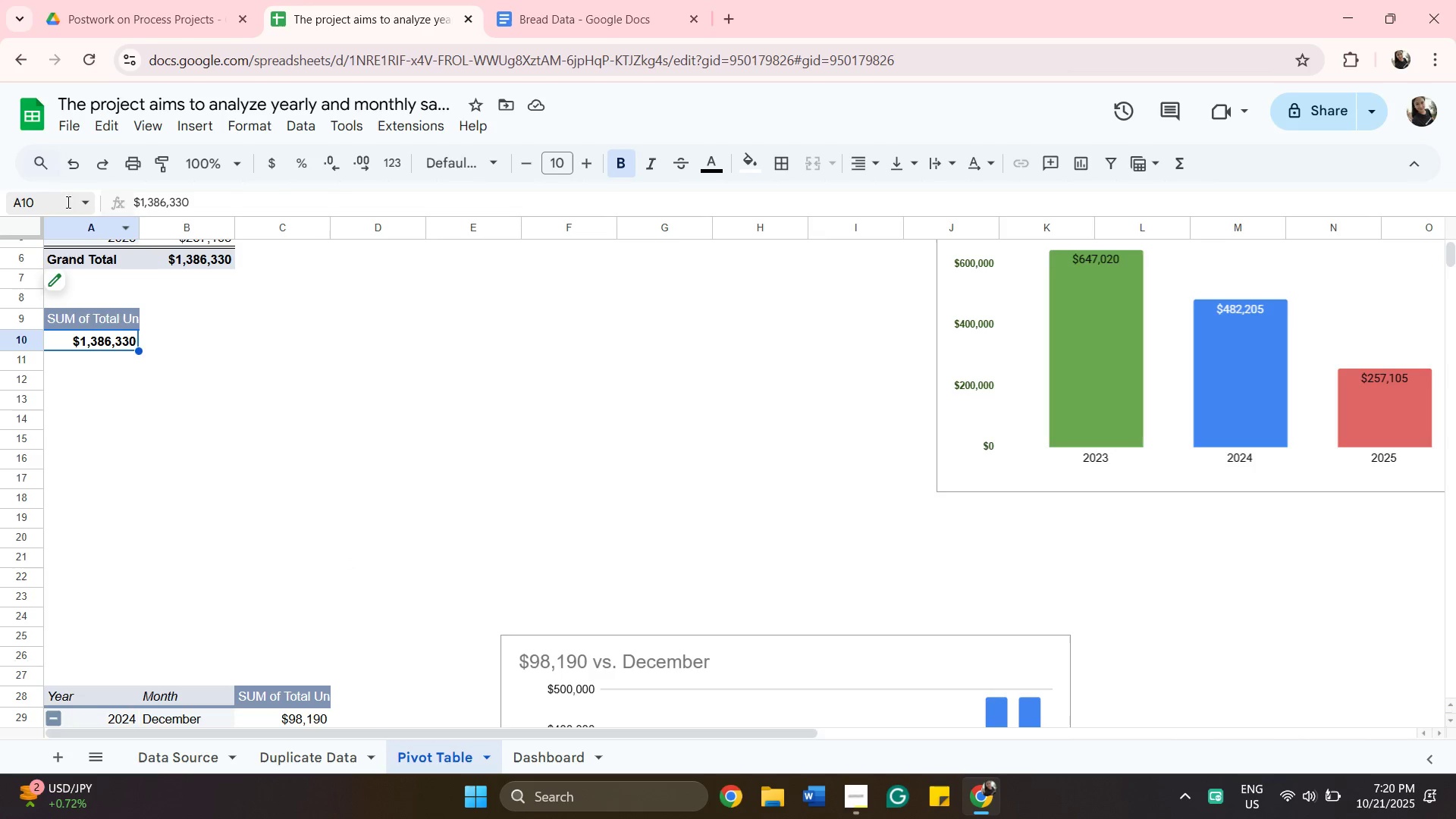 
mouse_move([83, 171])
 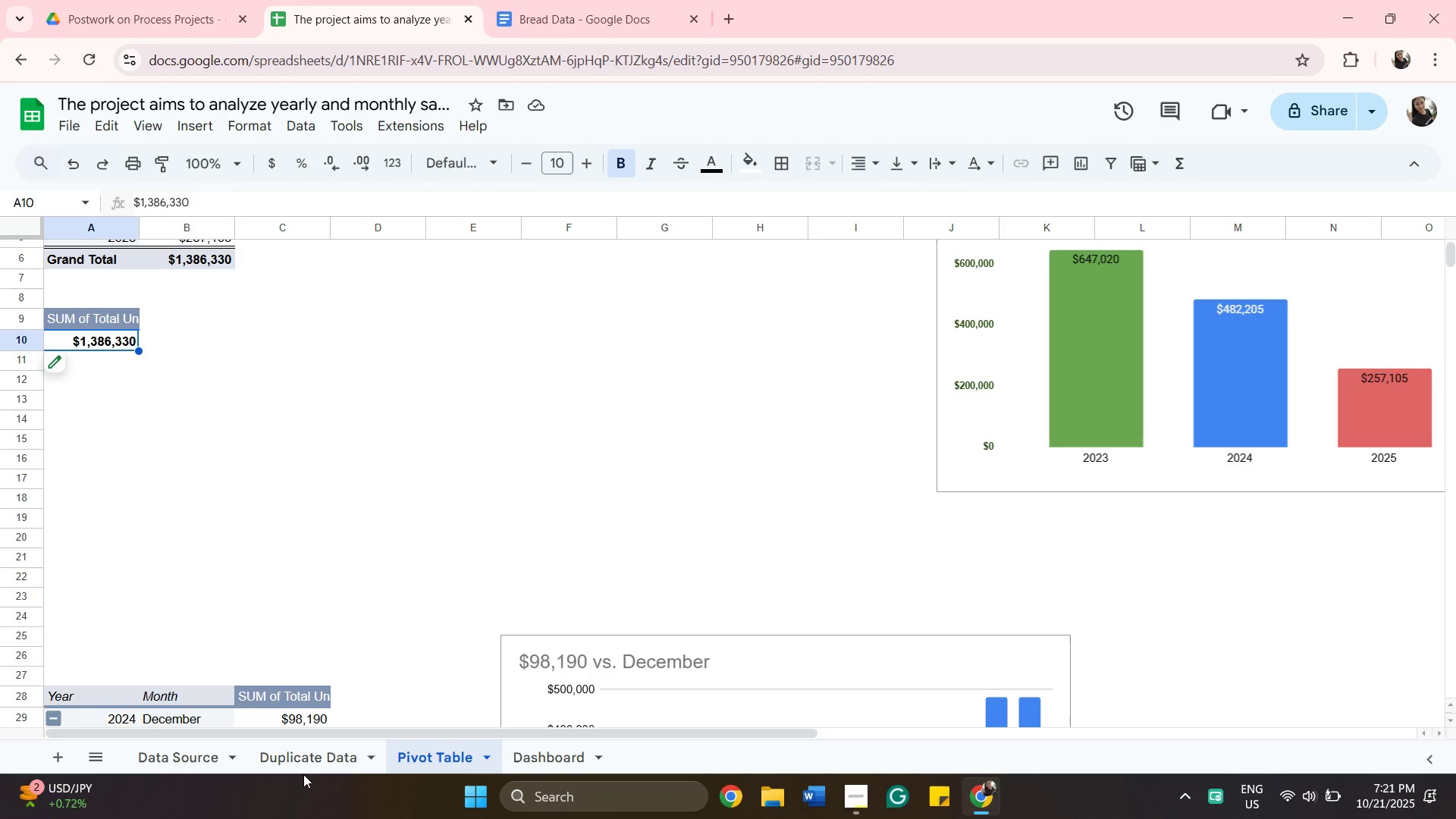 
left_click_drag(start_coordinate=[303, 766], to_coordinate=[315, 752])
 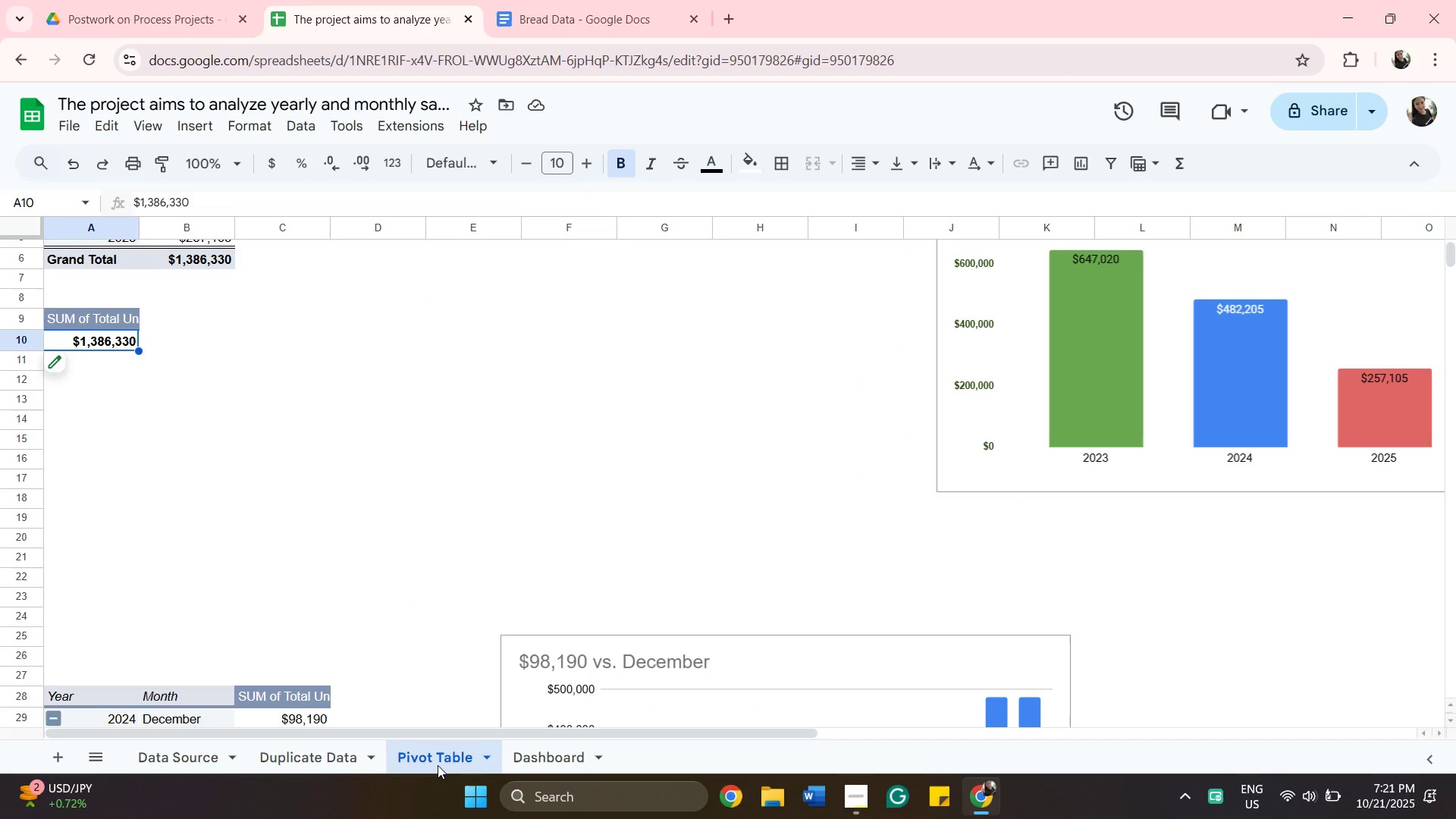 
wait(6.96)
 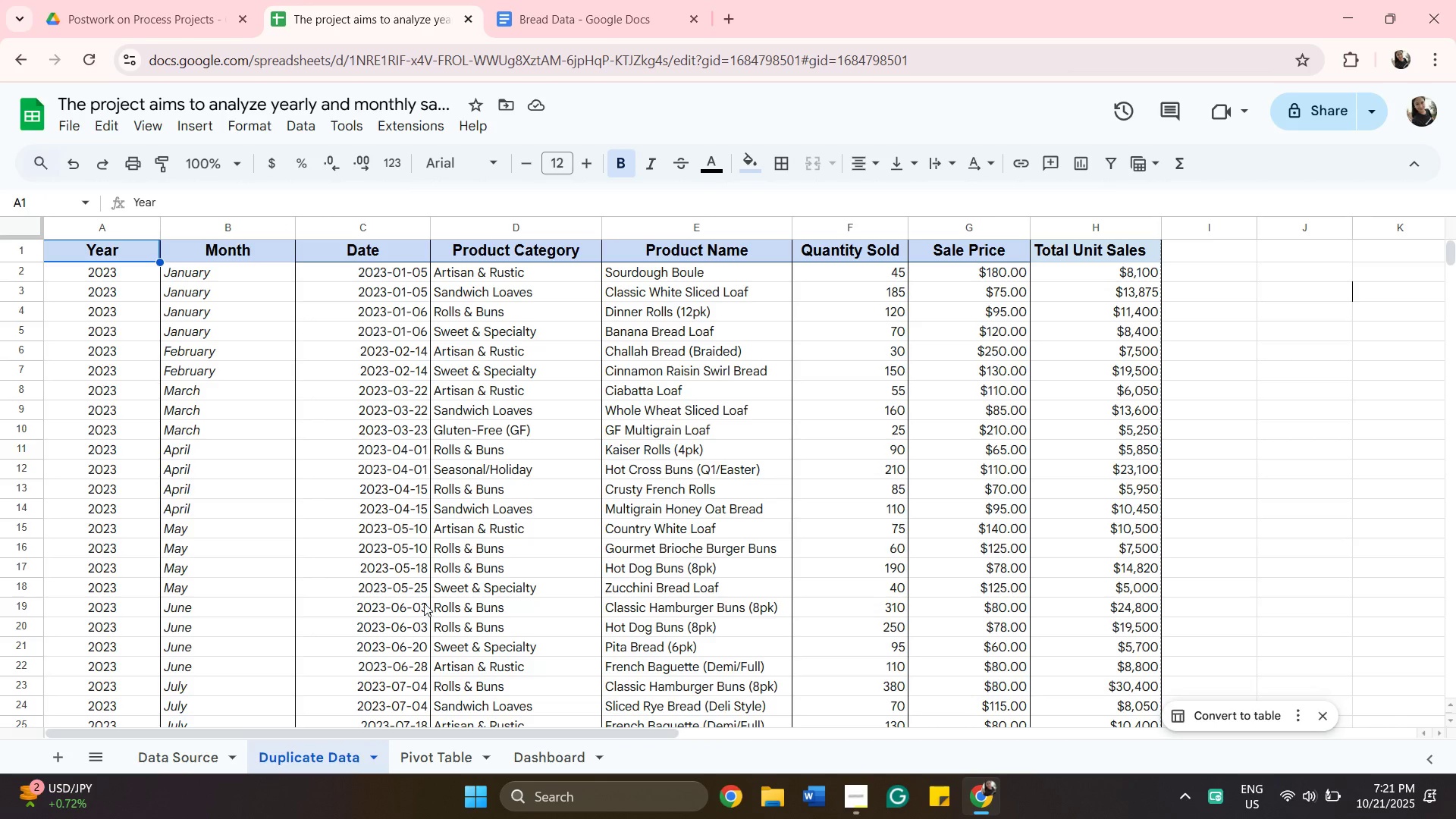 
scroll: coordinate [494, 490], scroll_direction: up, amount: 6.0
 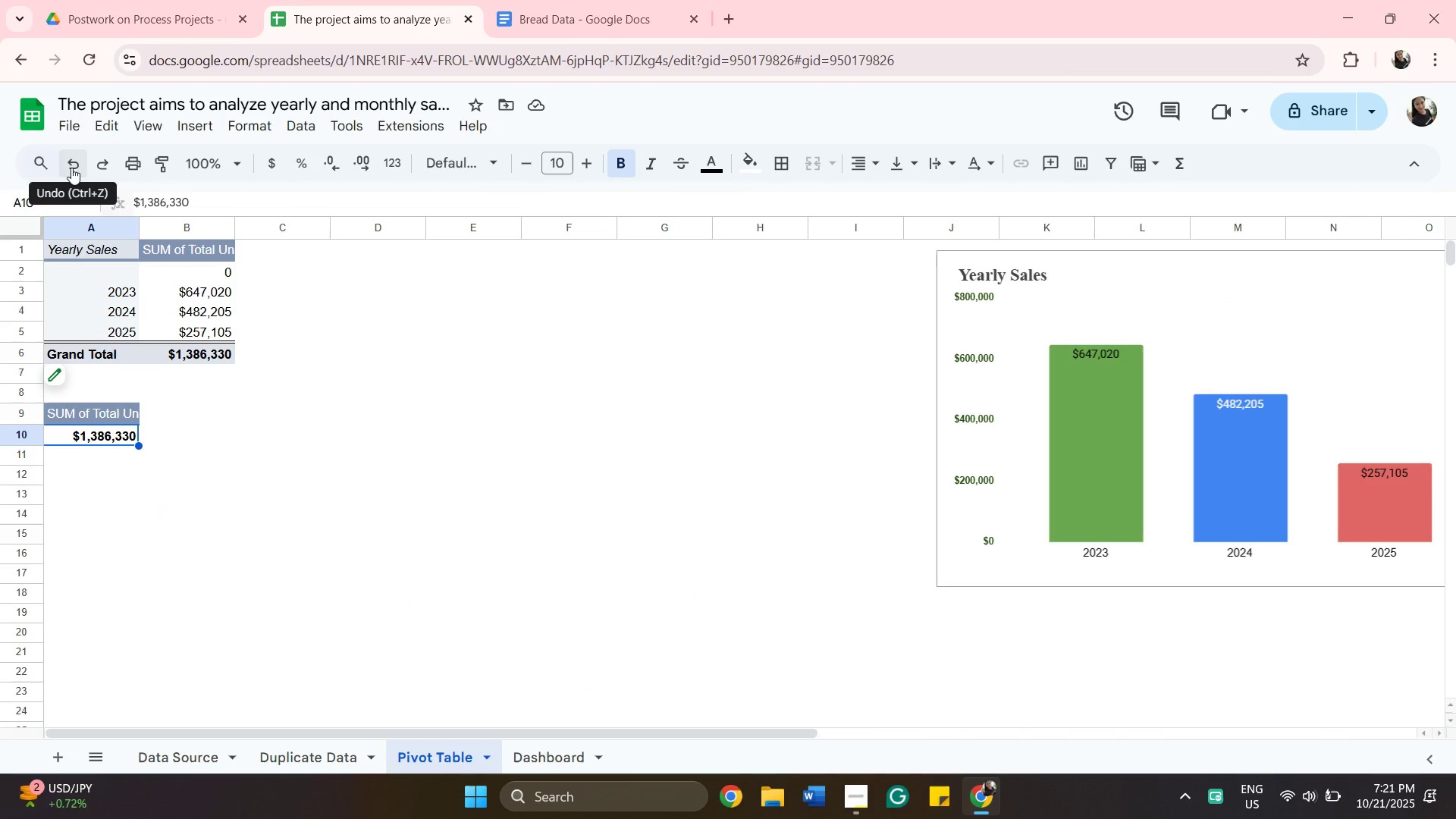 
left_click([71, 168])
 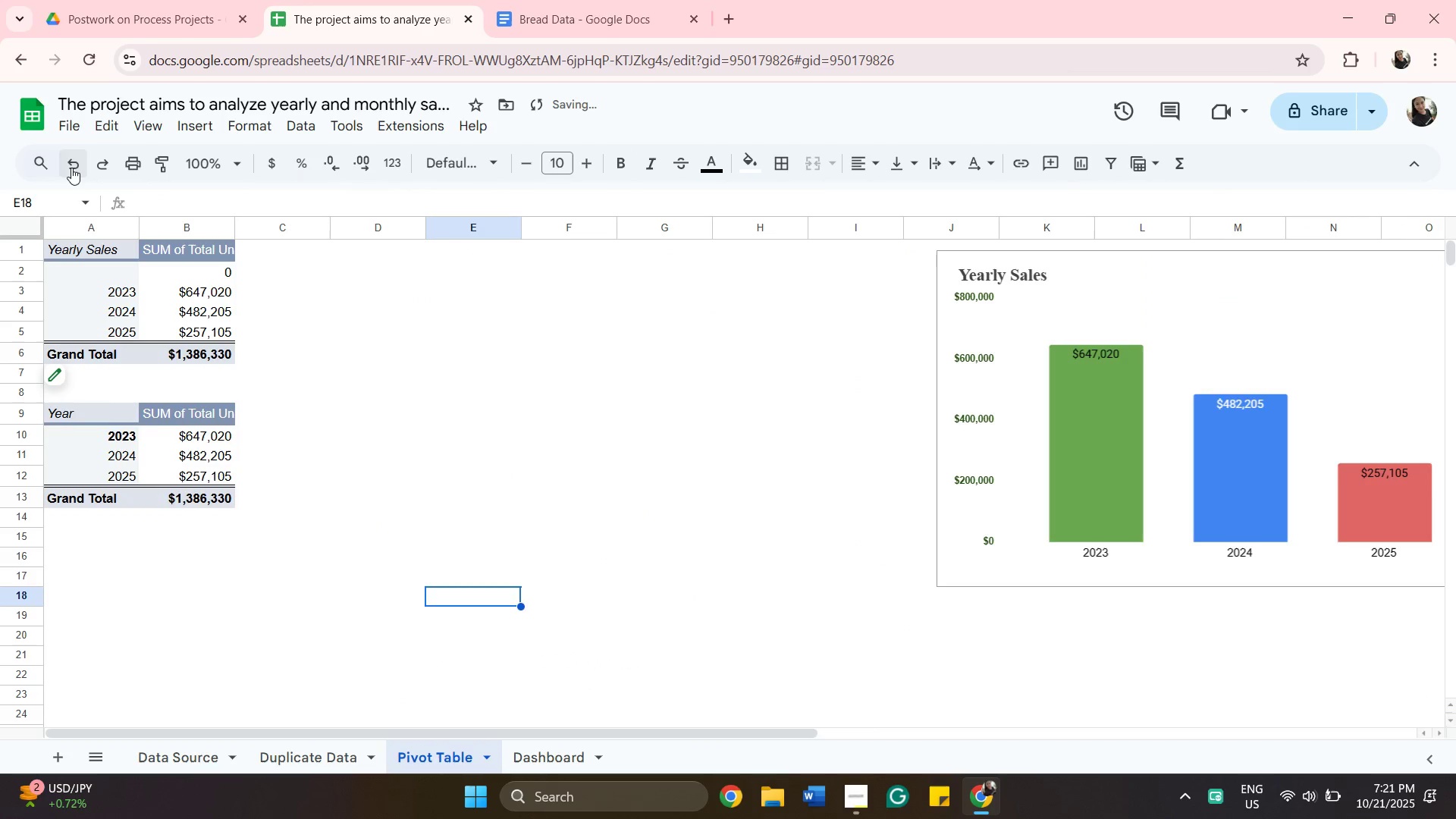 
left_click([71, 168])
 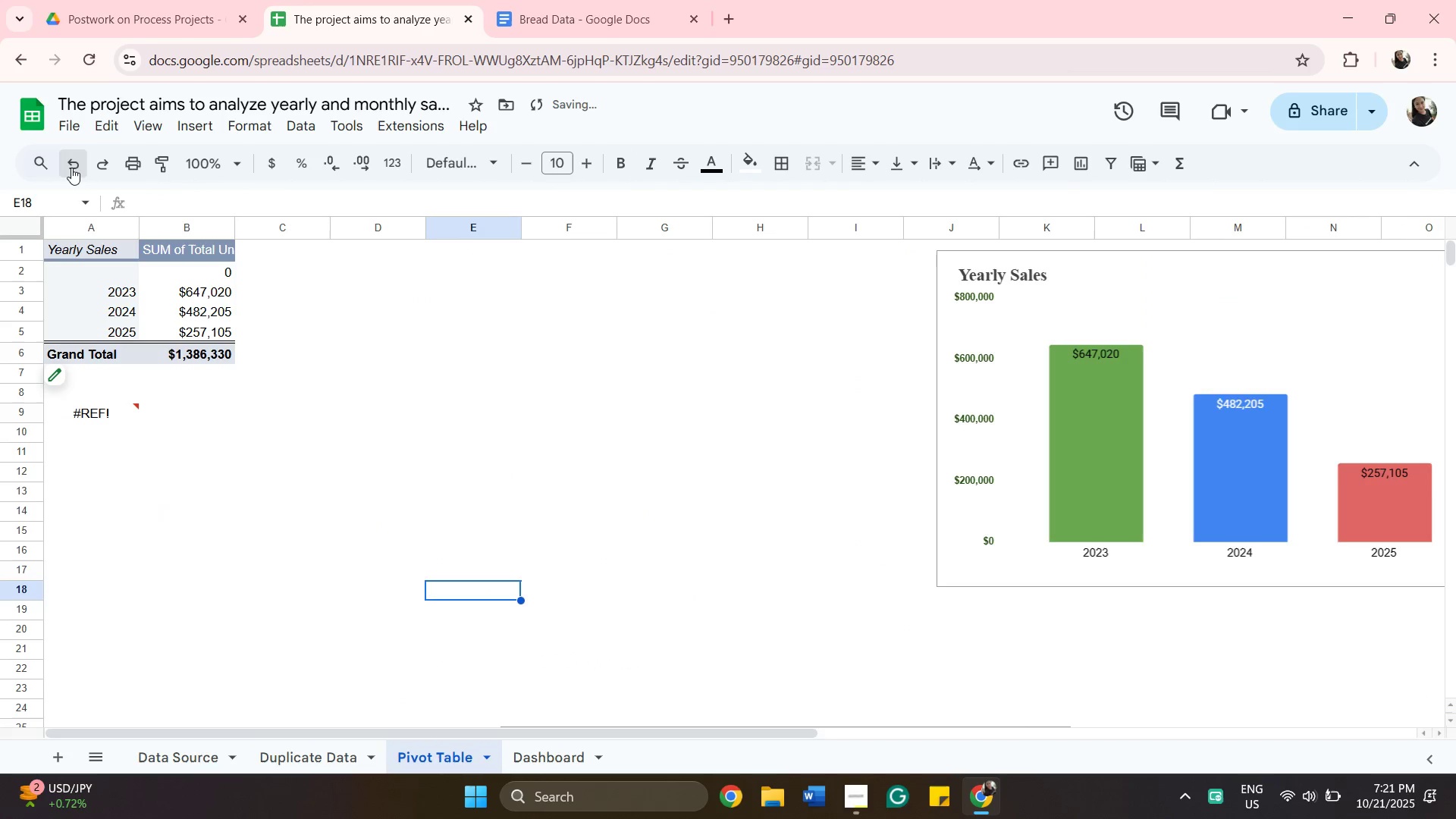 
left_click([71, 168])
 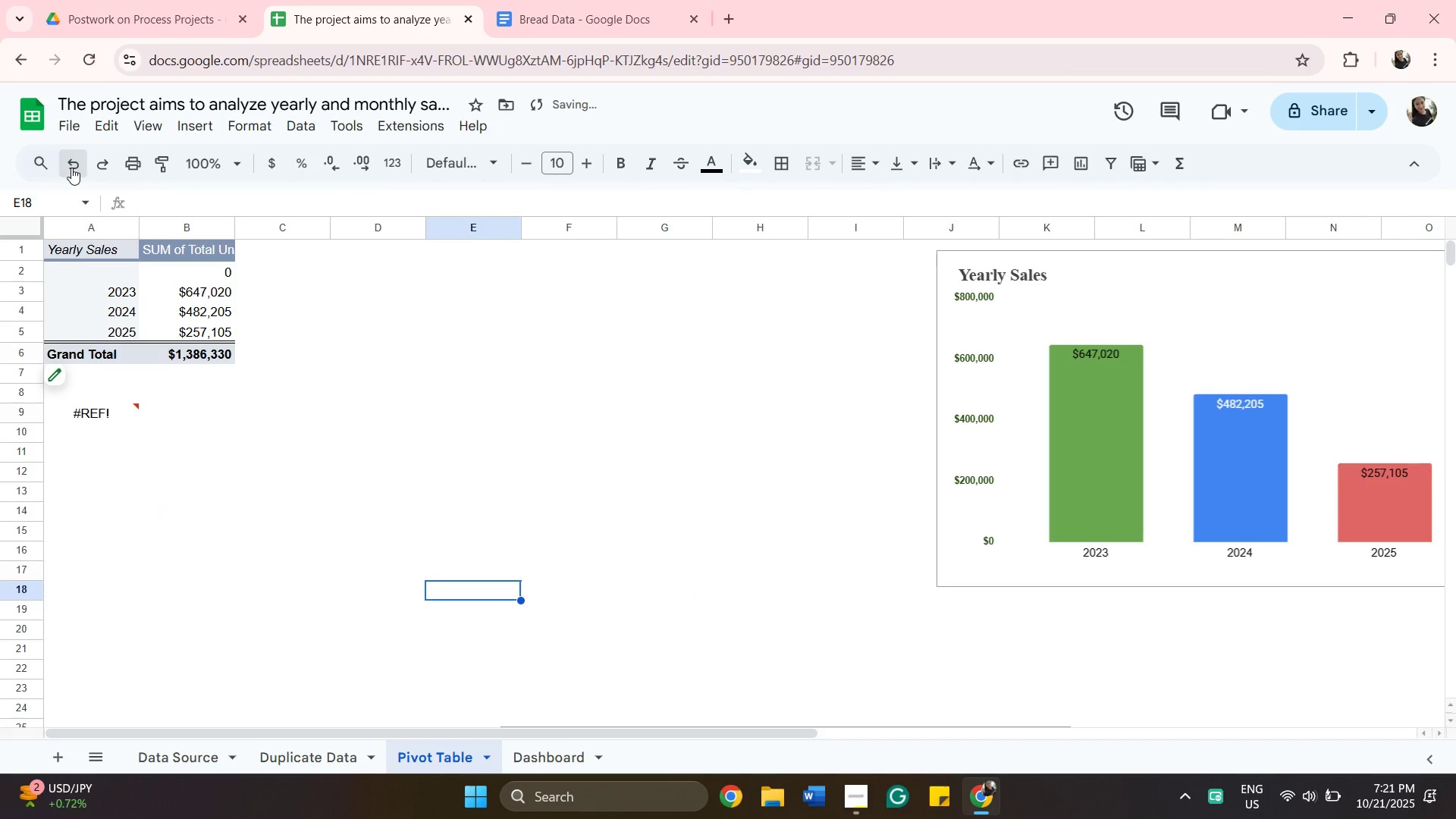 
left_click([71, 168])
 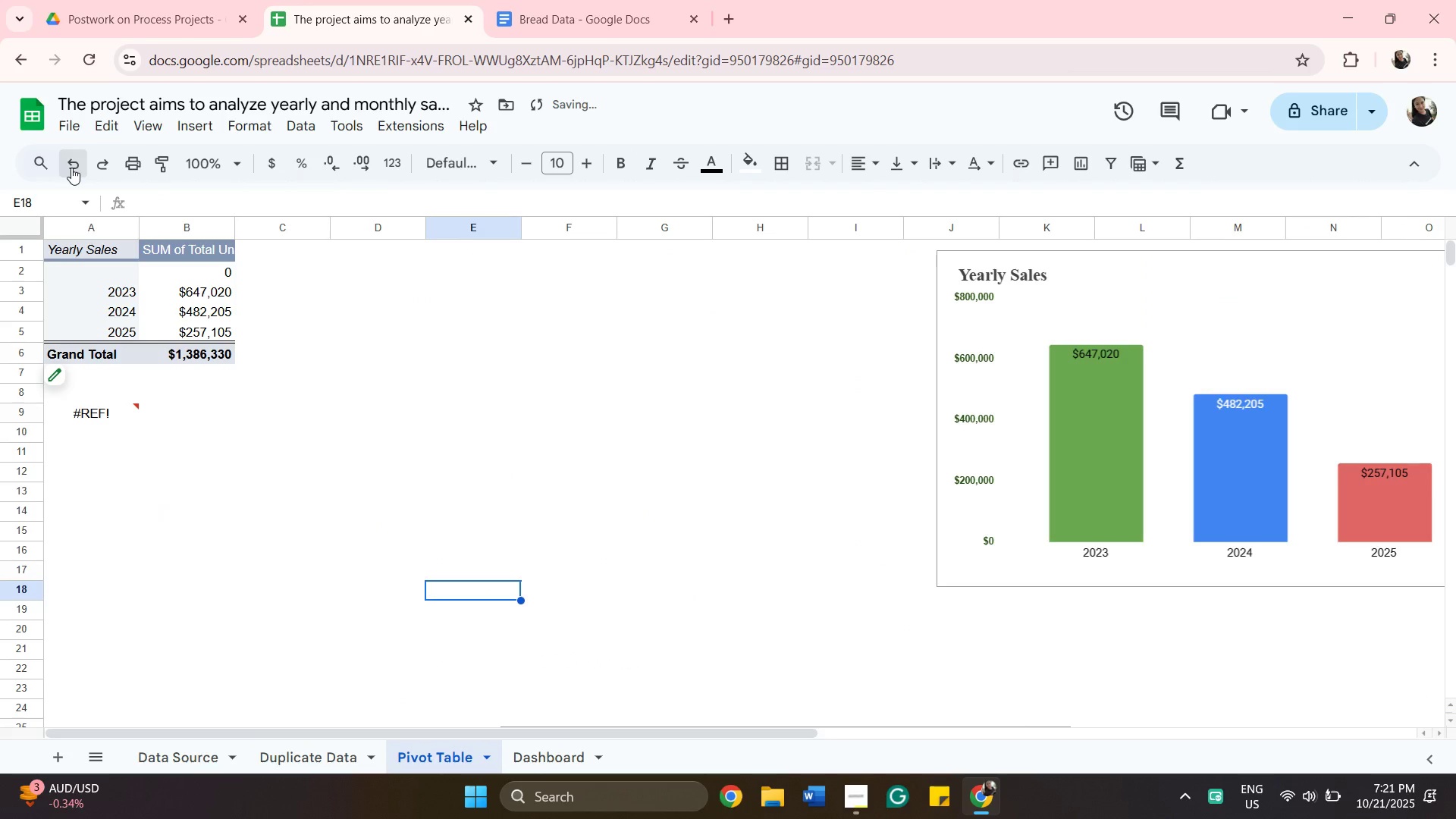 
double_click([71, 168])
 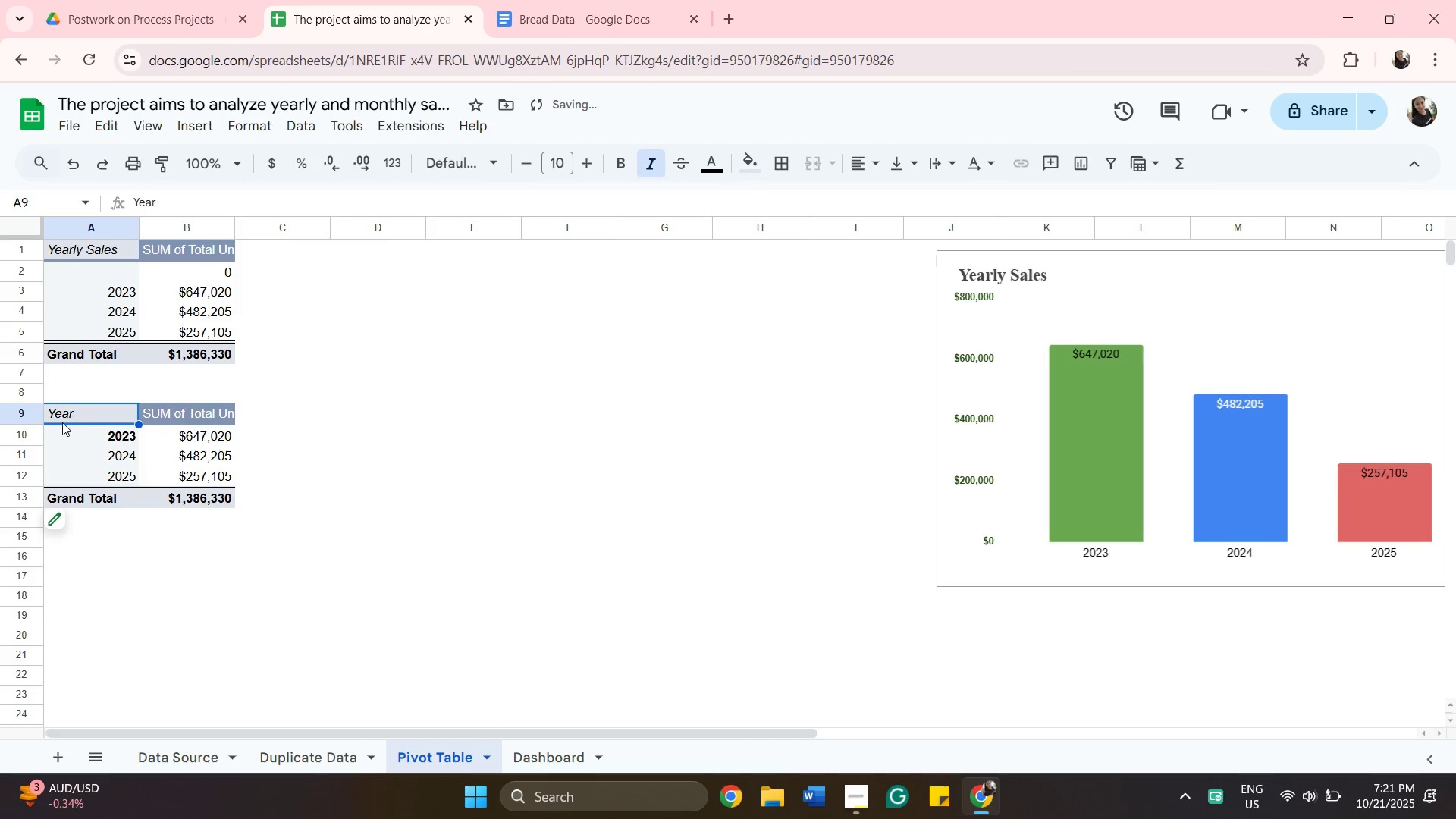 
left_click_drag(start_coordinate=[60, 419], to_coordinate=[68, 416])
 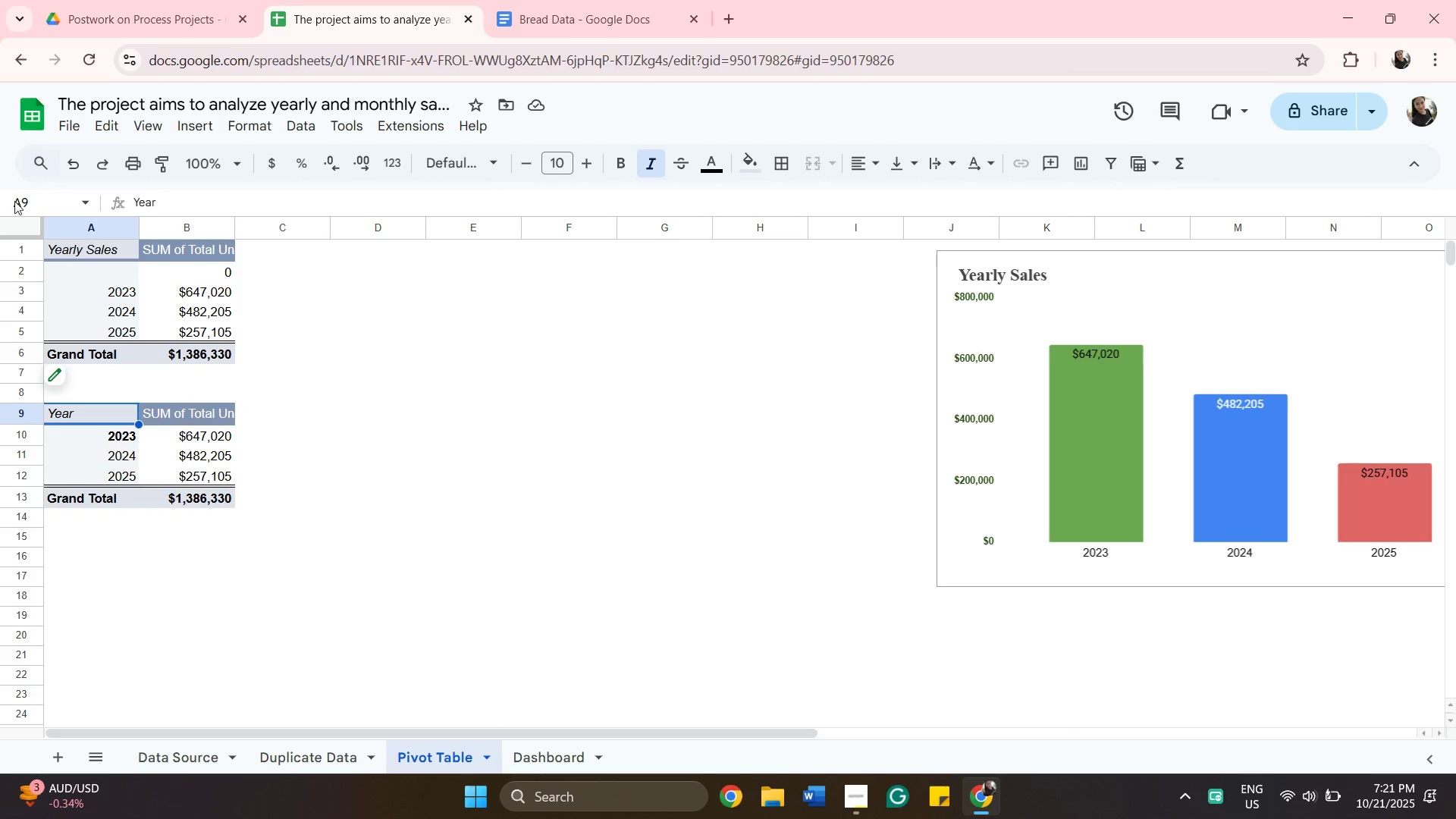 
wait(6.15)
 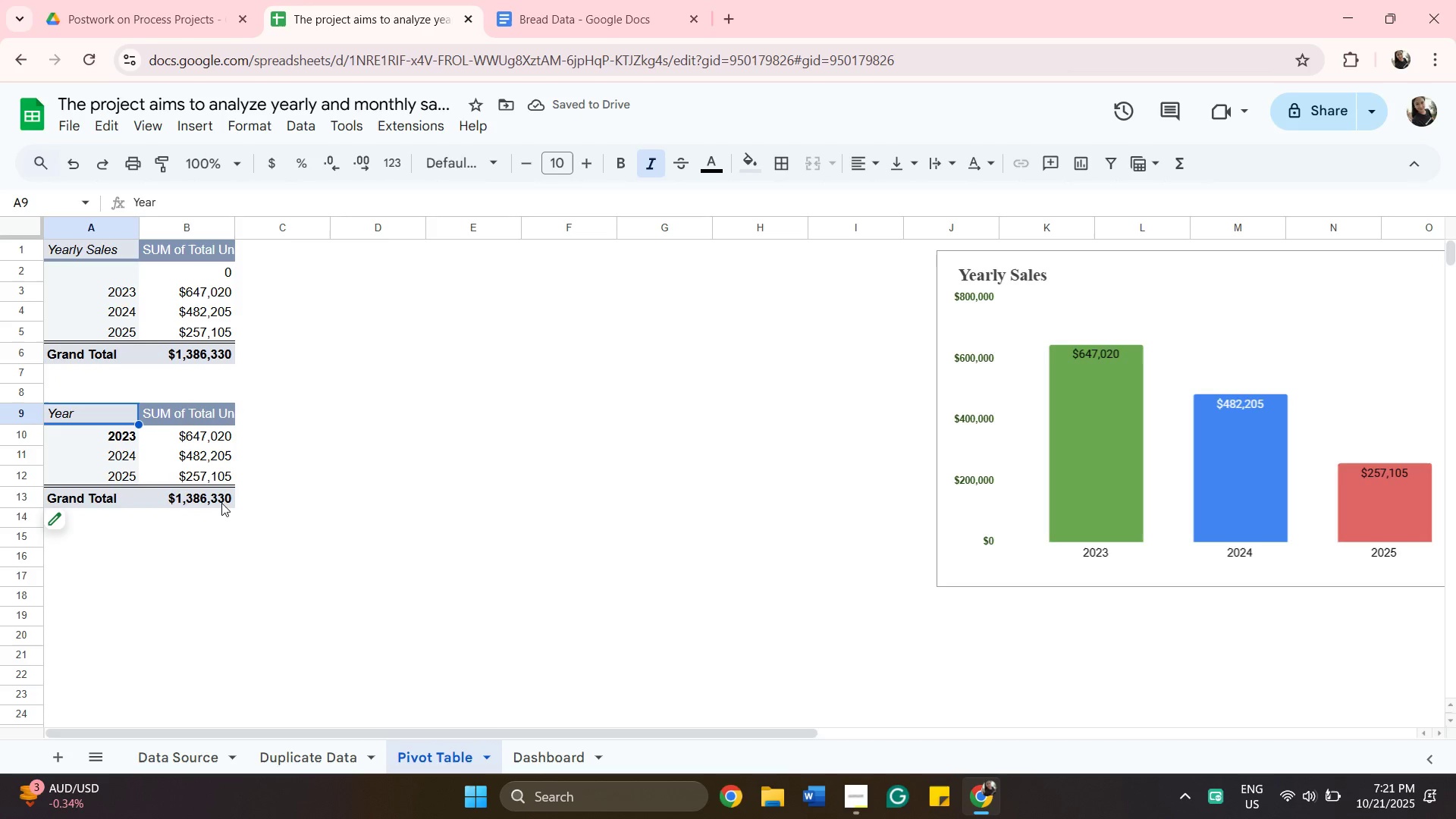 
left_click([71, 165])
 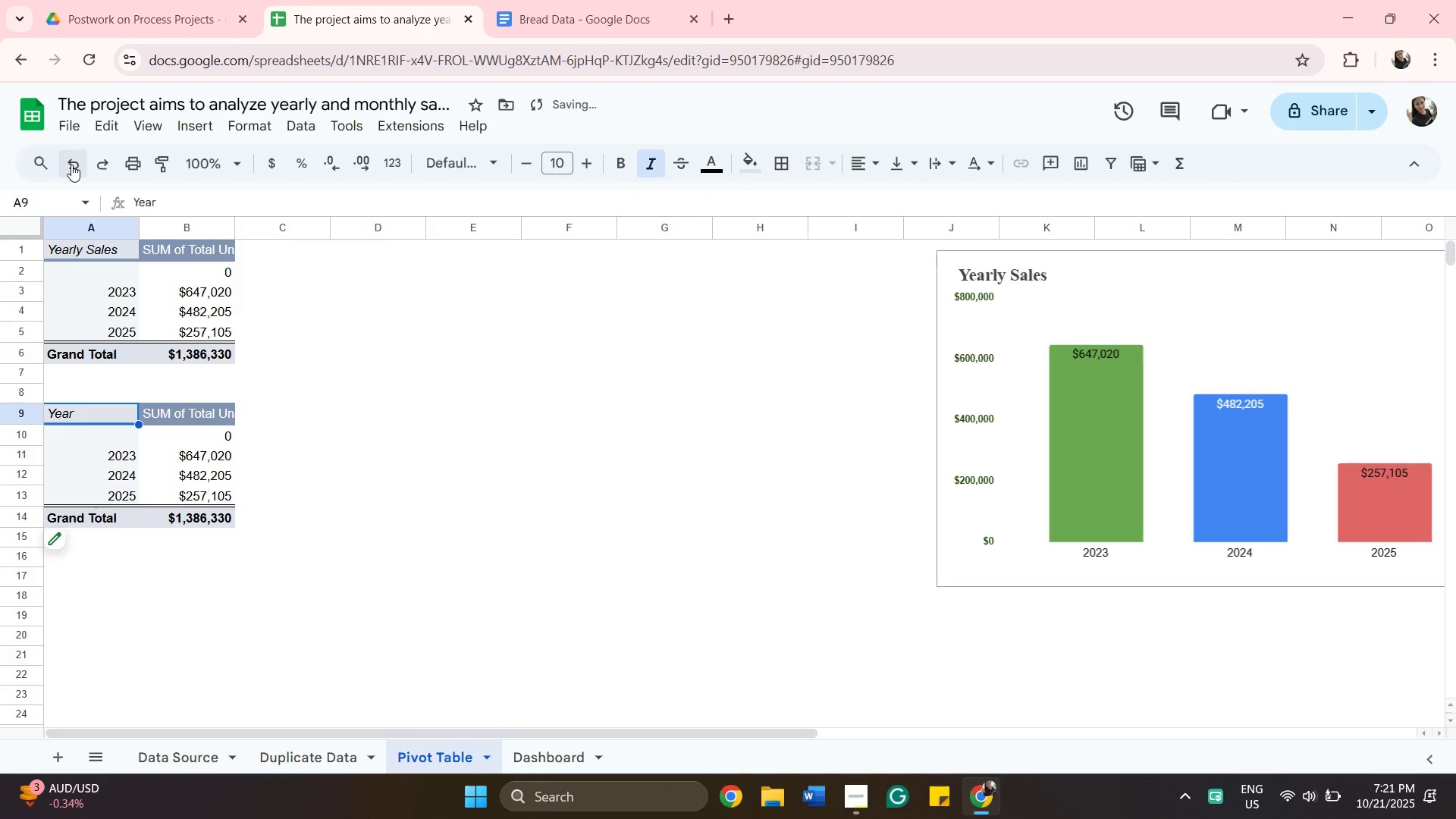 
left_click([71, 165])
 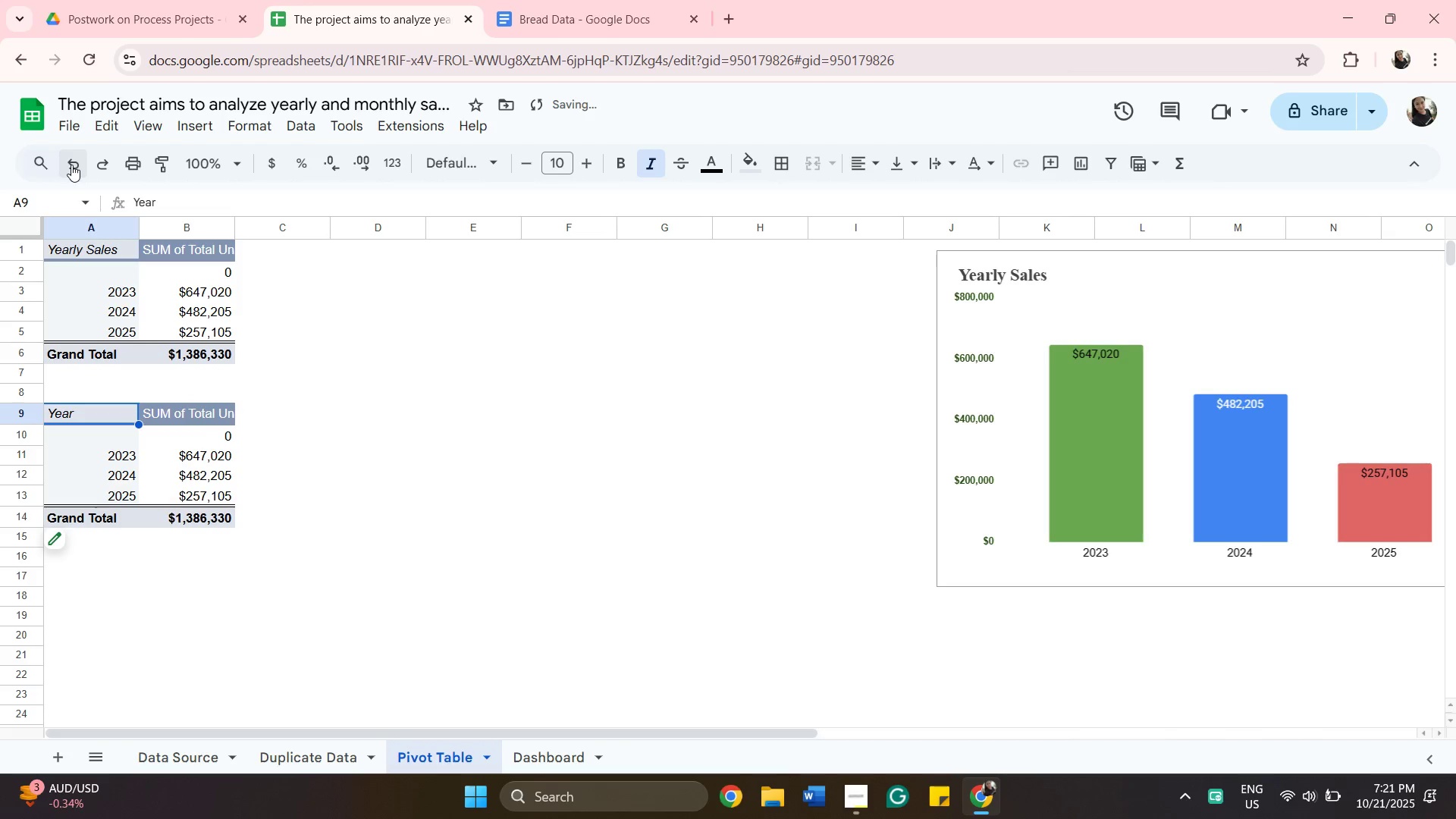 
left_click([71, 165])
 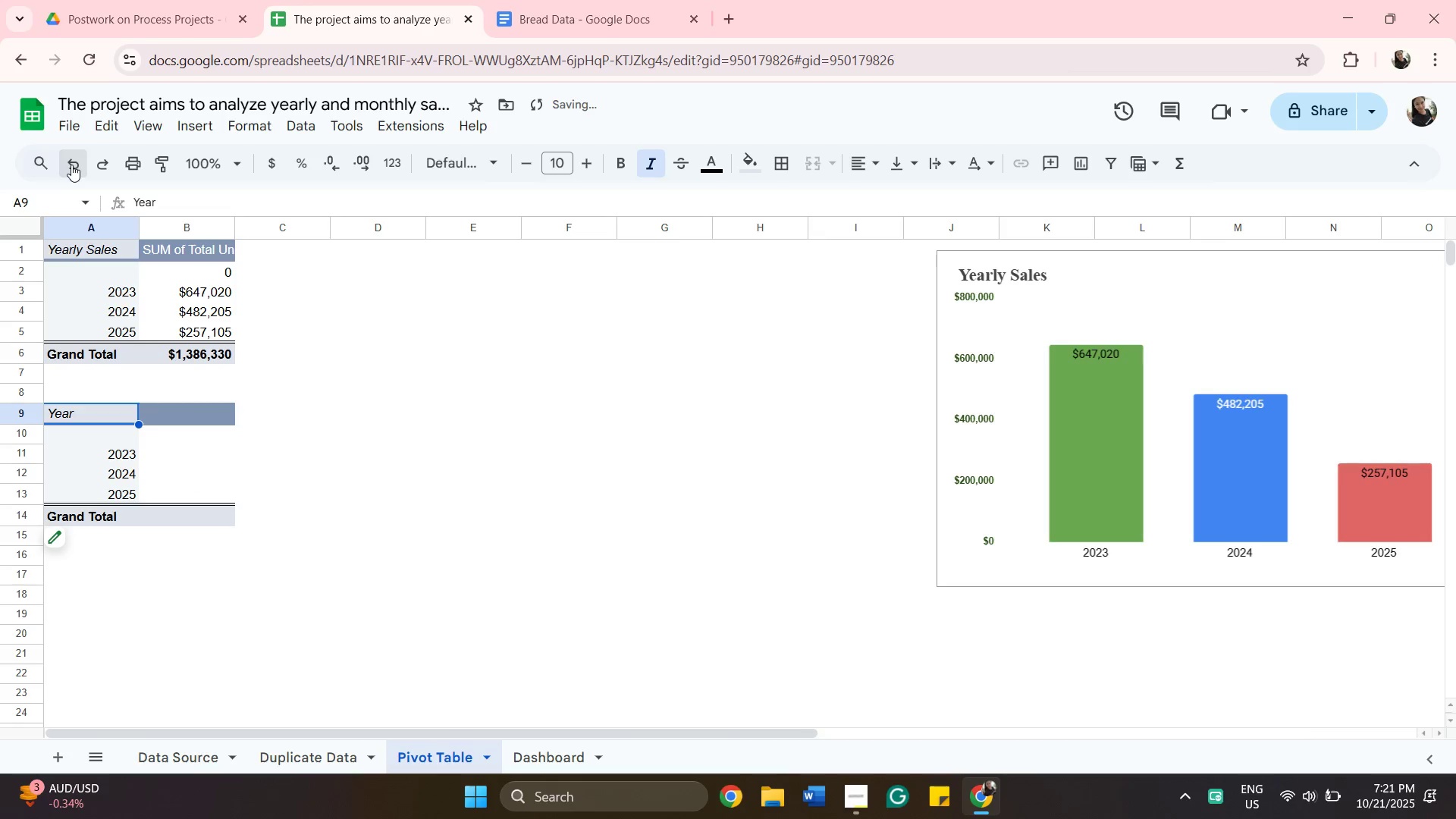 
left_click([71, 165])
 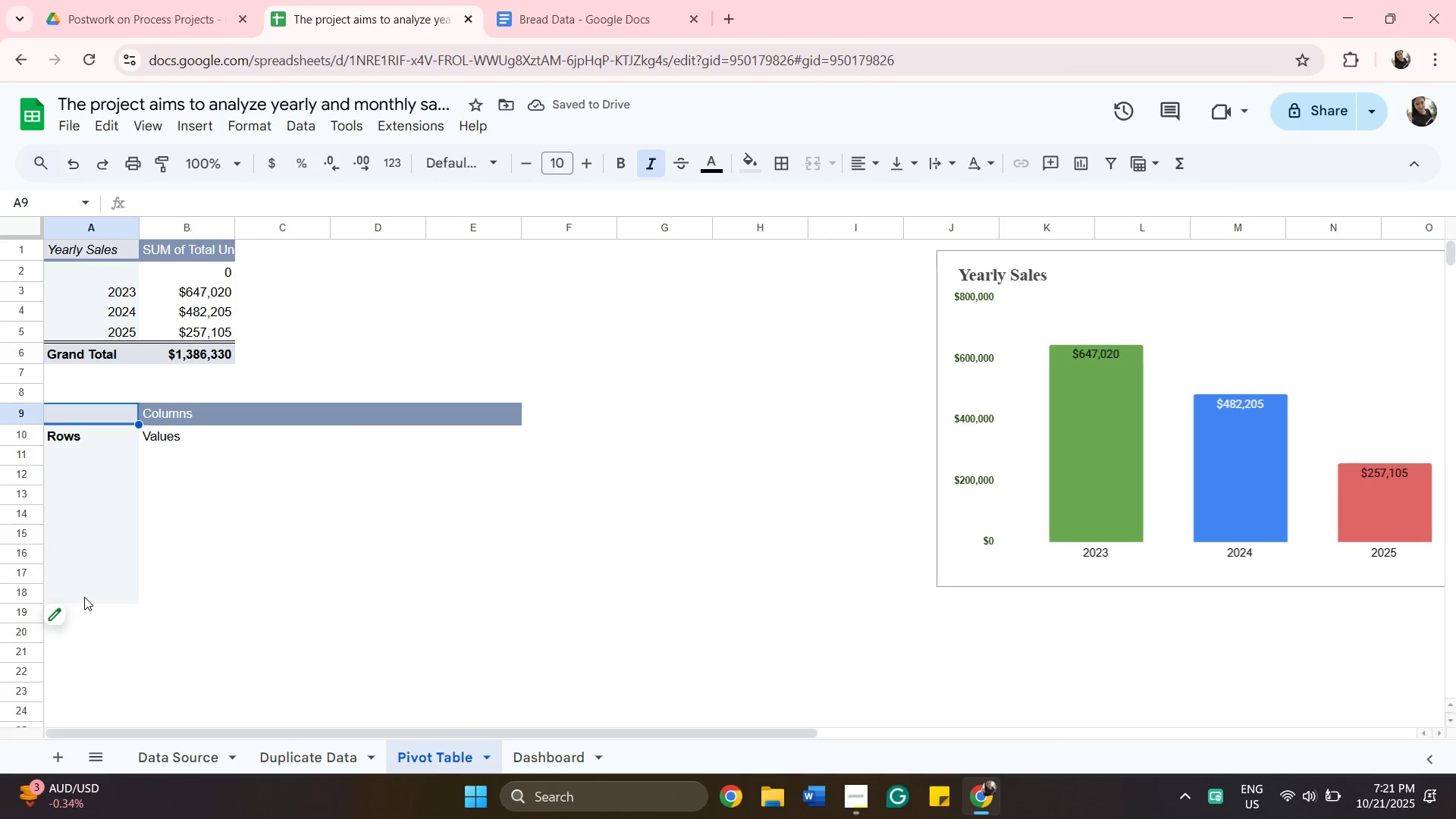 
scroll: coordinate [761, 603], scroll_direction: up, amount: 2.0
 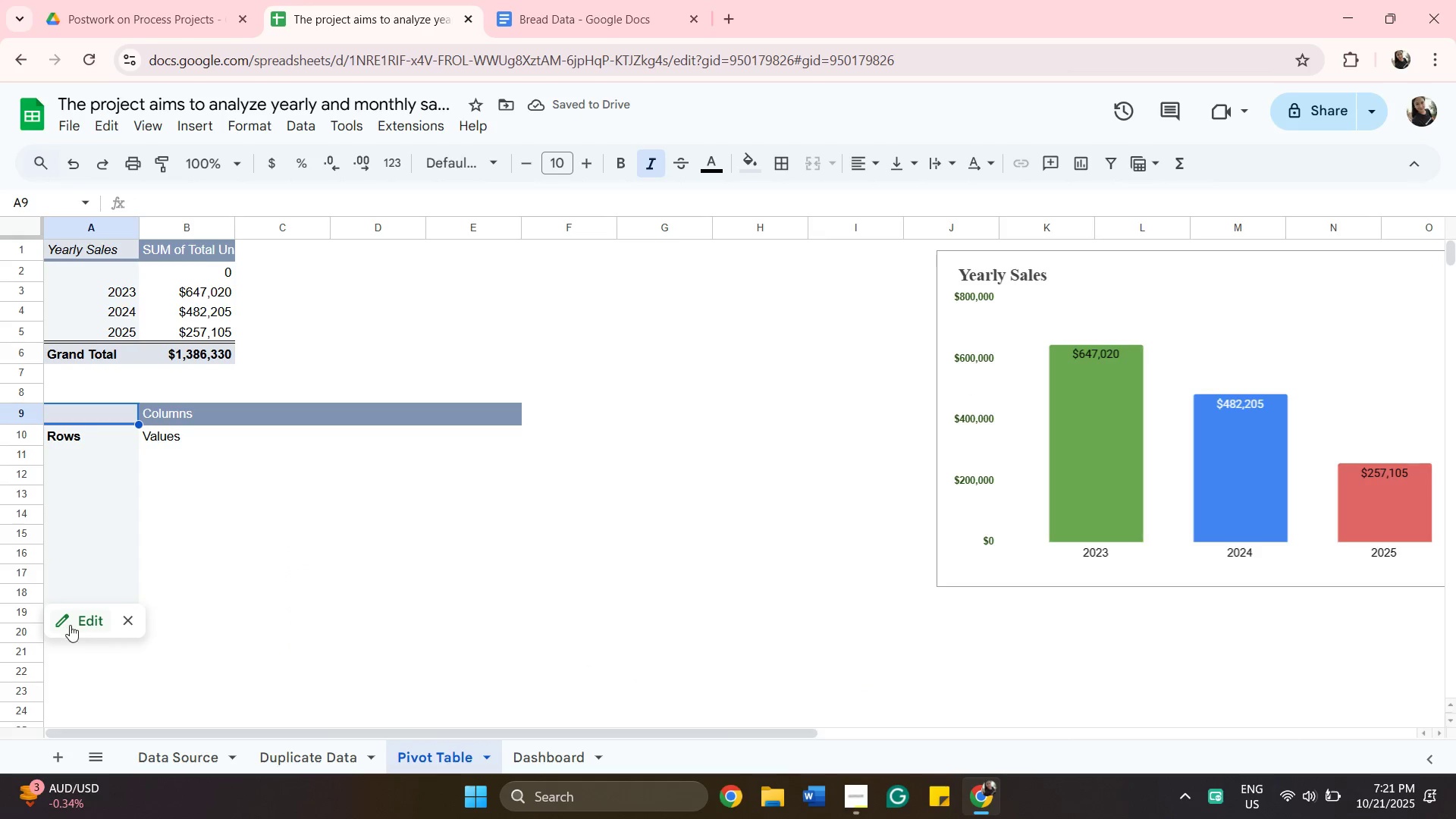 
left_click([67, 623])
 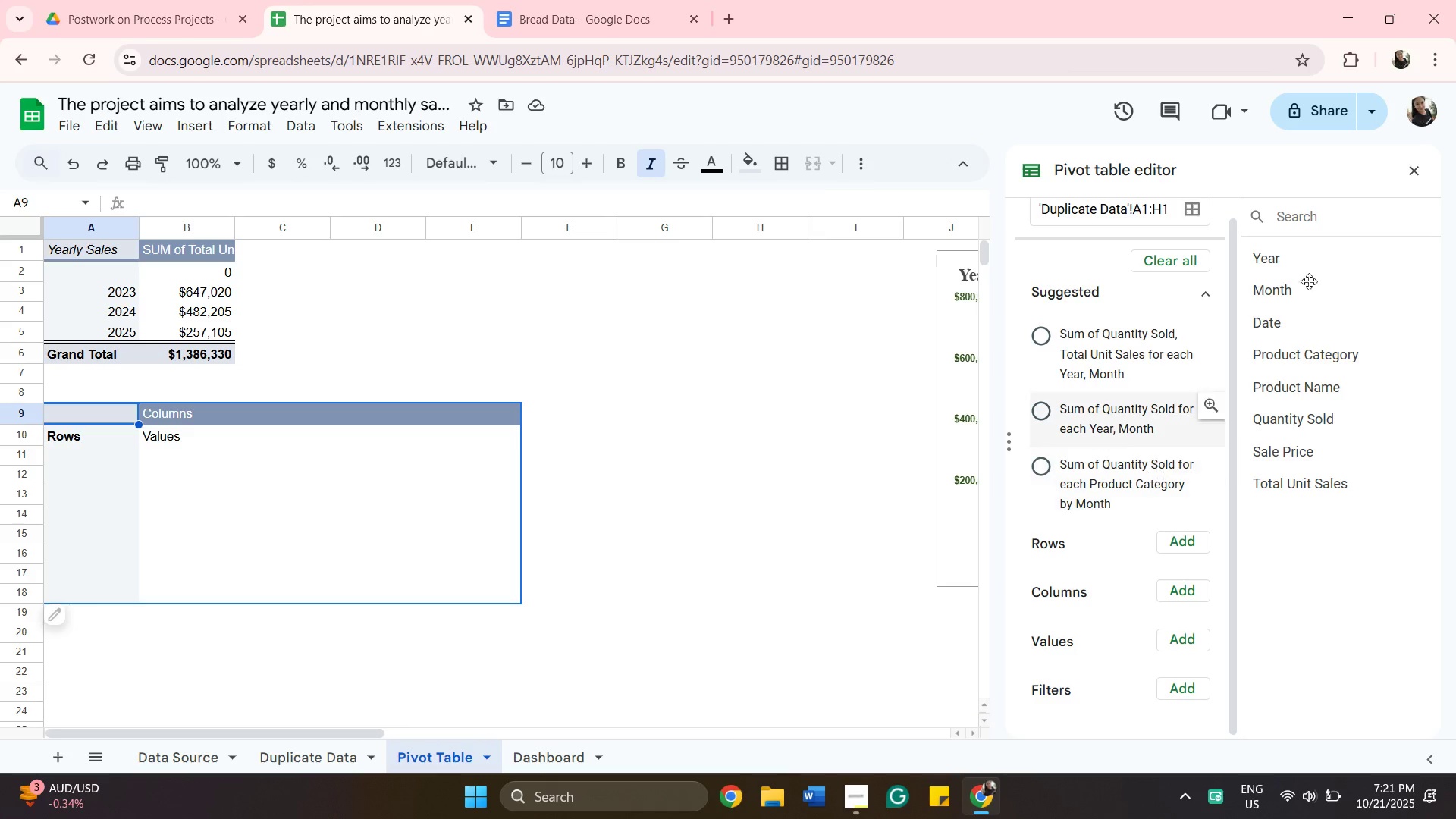 
wait(6.78)
 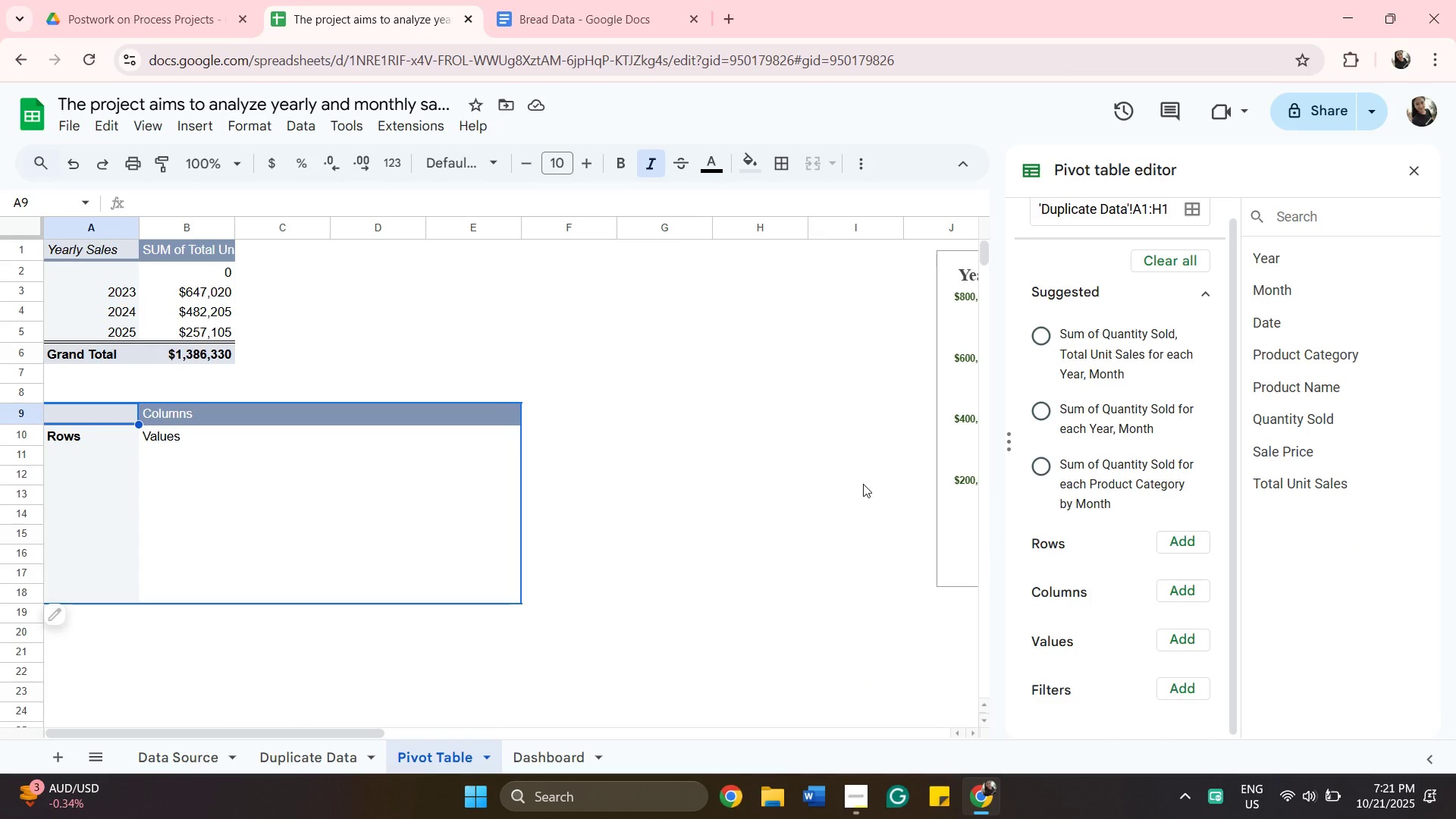 
left_click([1180, 541])
 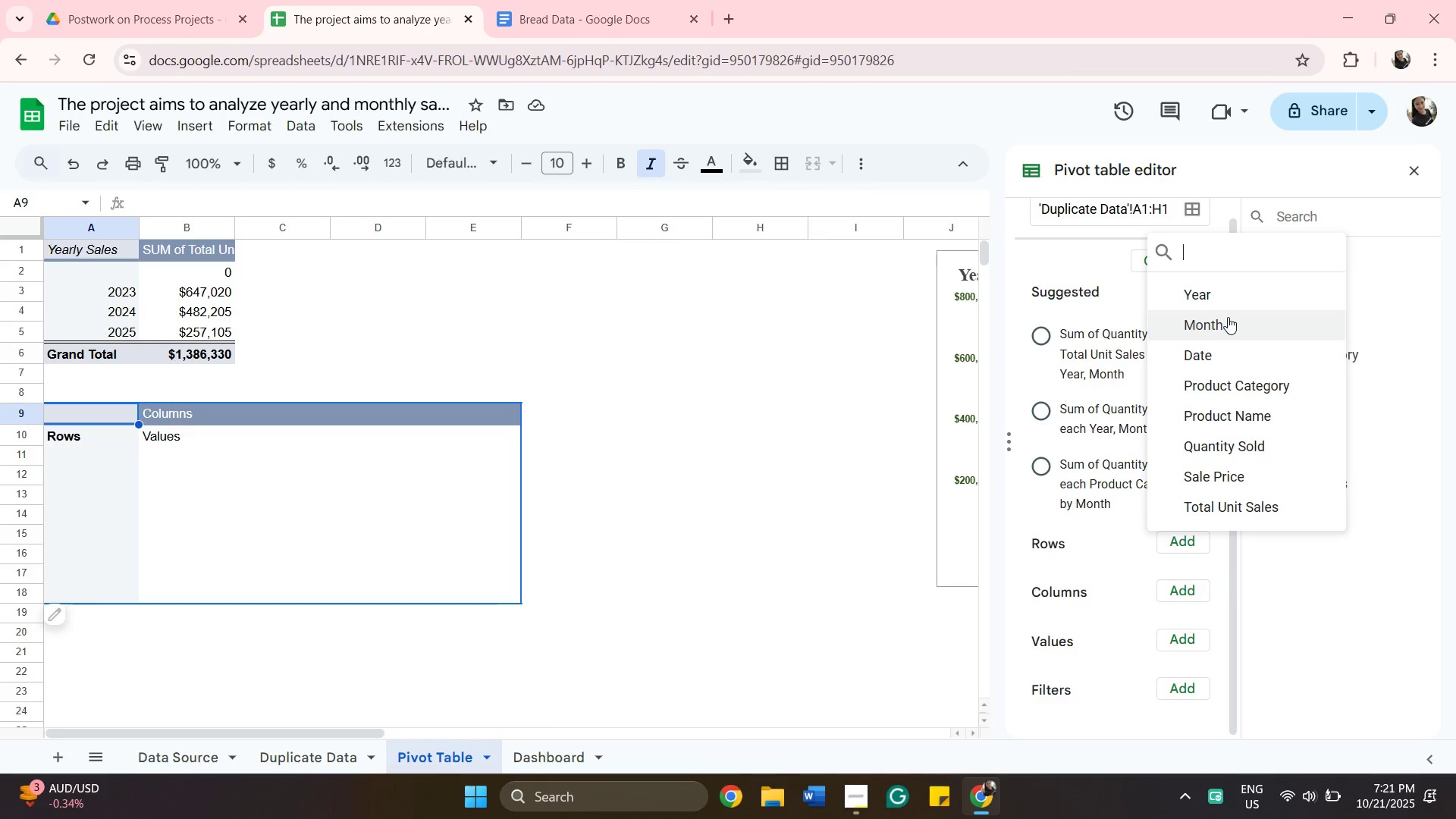 
scroll: coordinate [660, 566], scroll_direction: down, amount: 4.0
 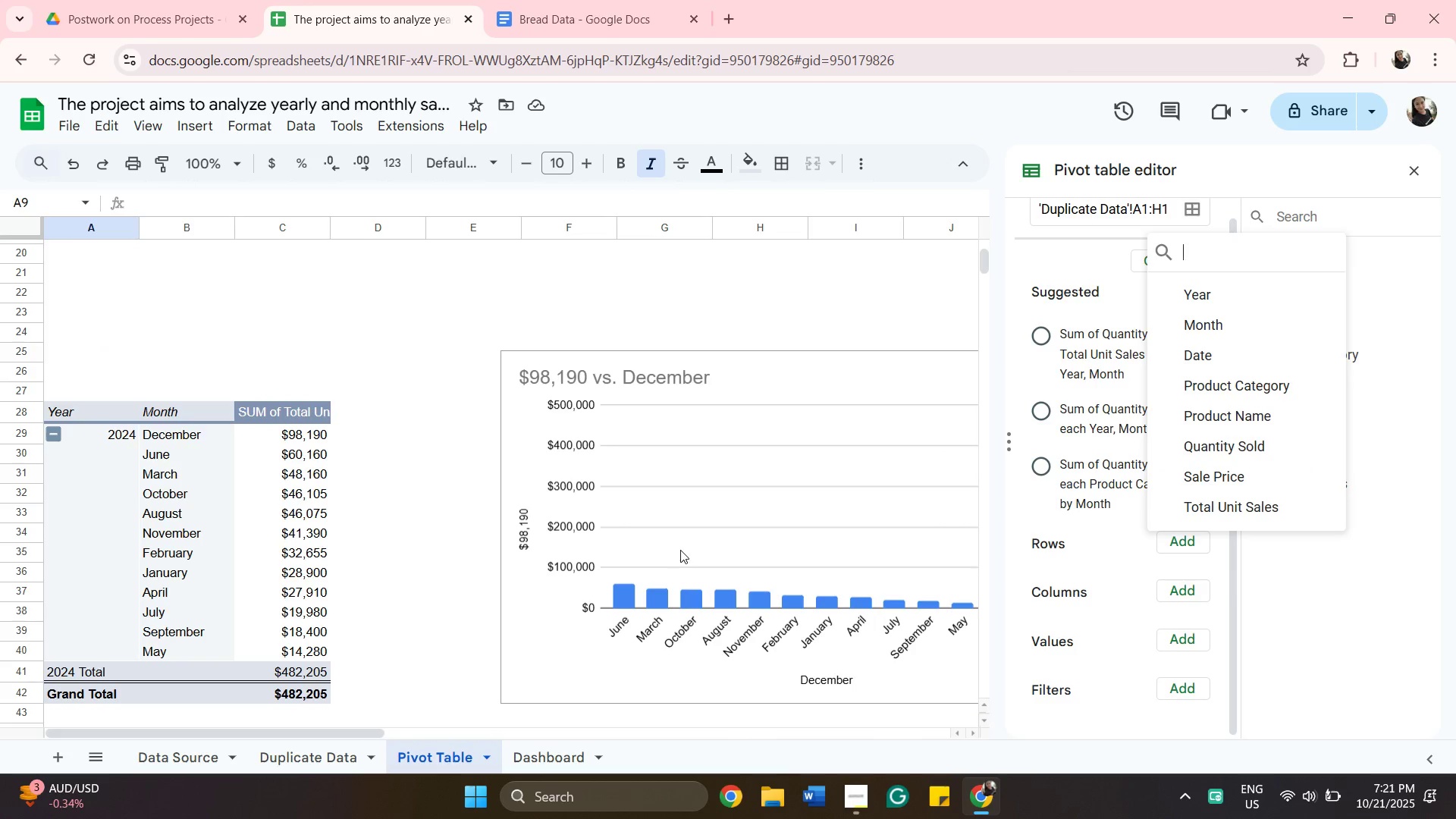 
scroll: coordinate [681, 546], scroll_direction: up, amount: 4.0
 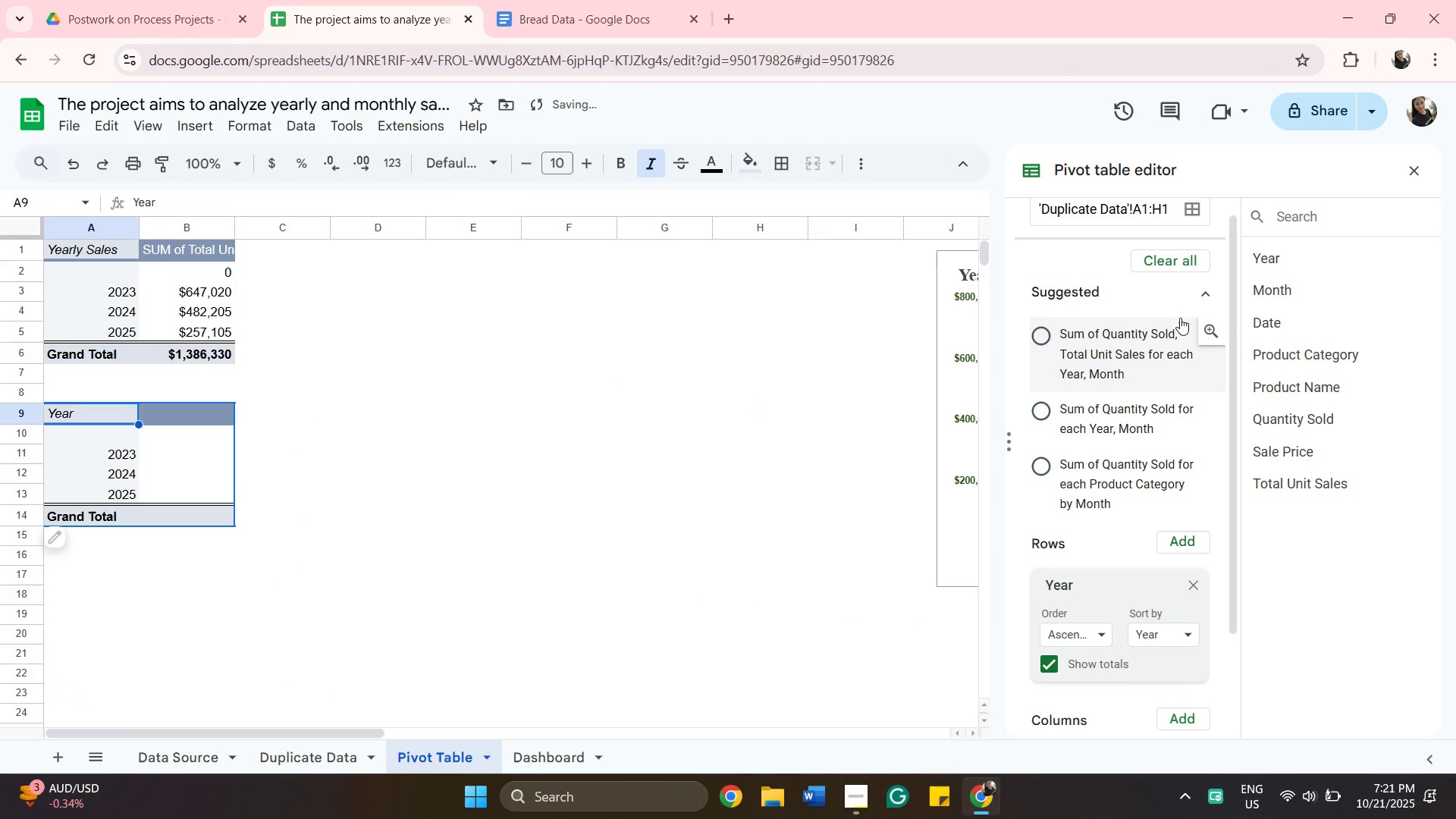 
wait(5.1)
 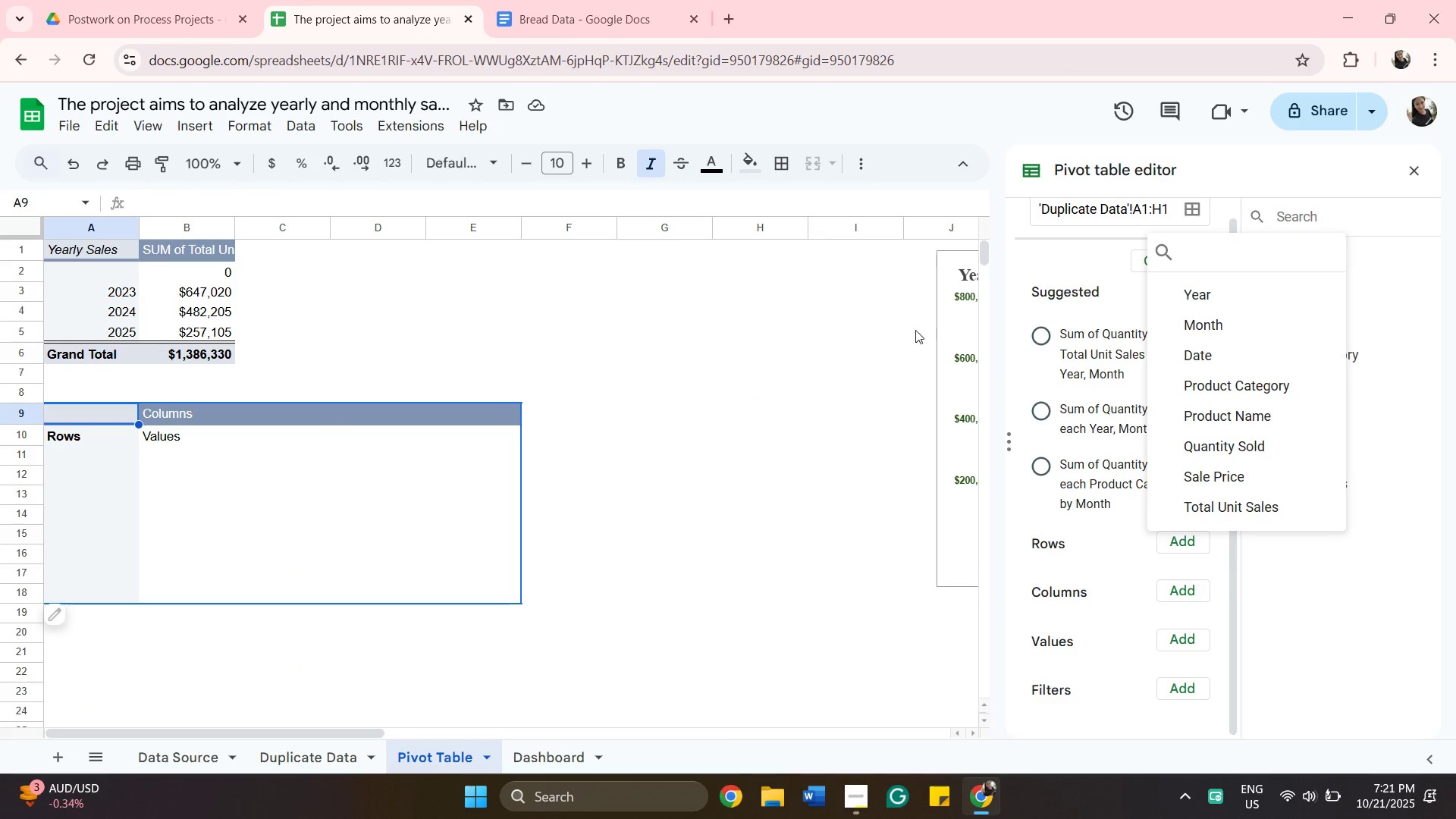 
scroll: coordinate [296, 563], scroll_direction: down, amount: 5.0
 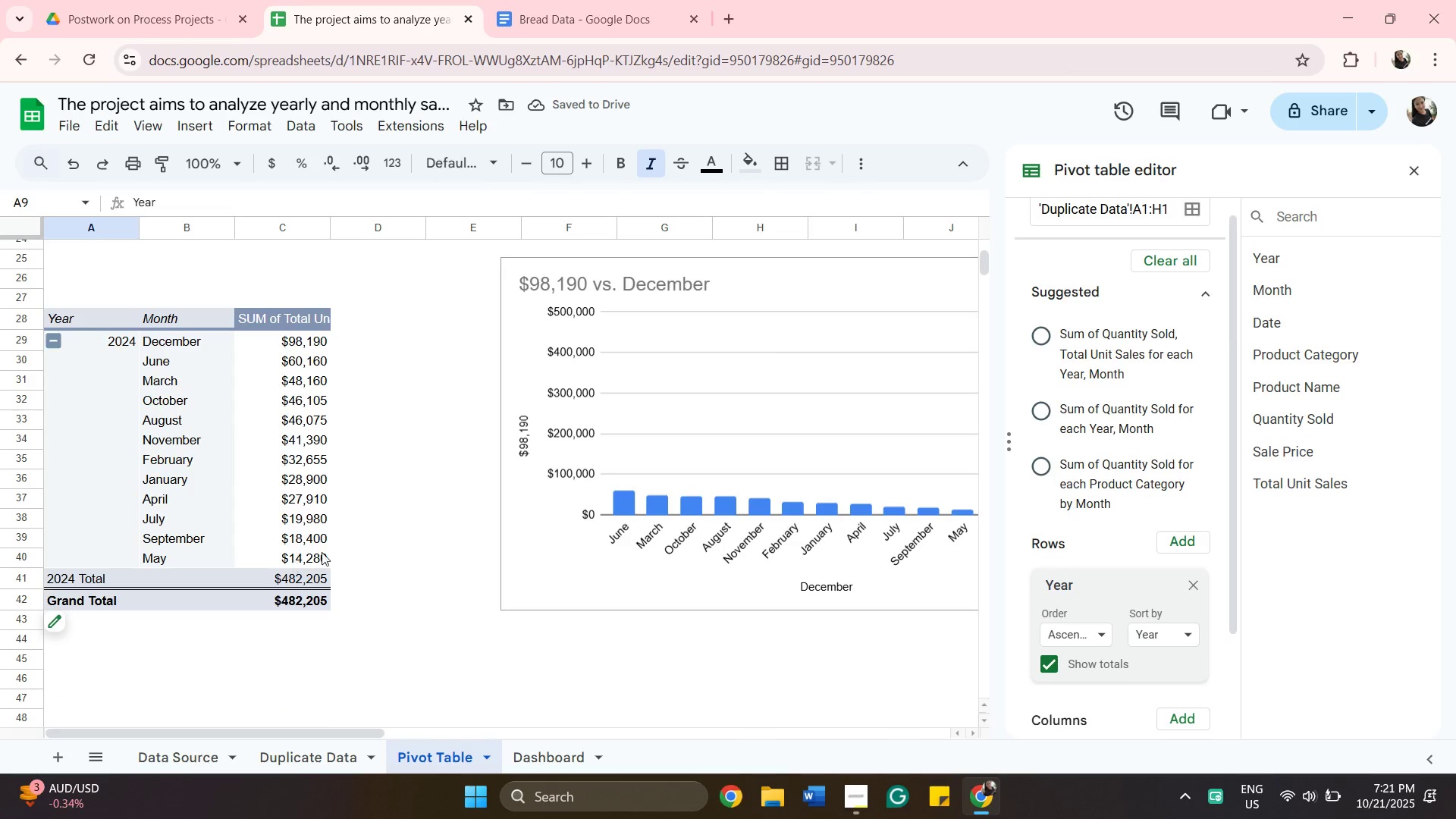 
scroll: coordinate [435, 497], scroll_direction: up, amount: 3.0
 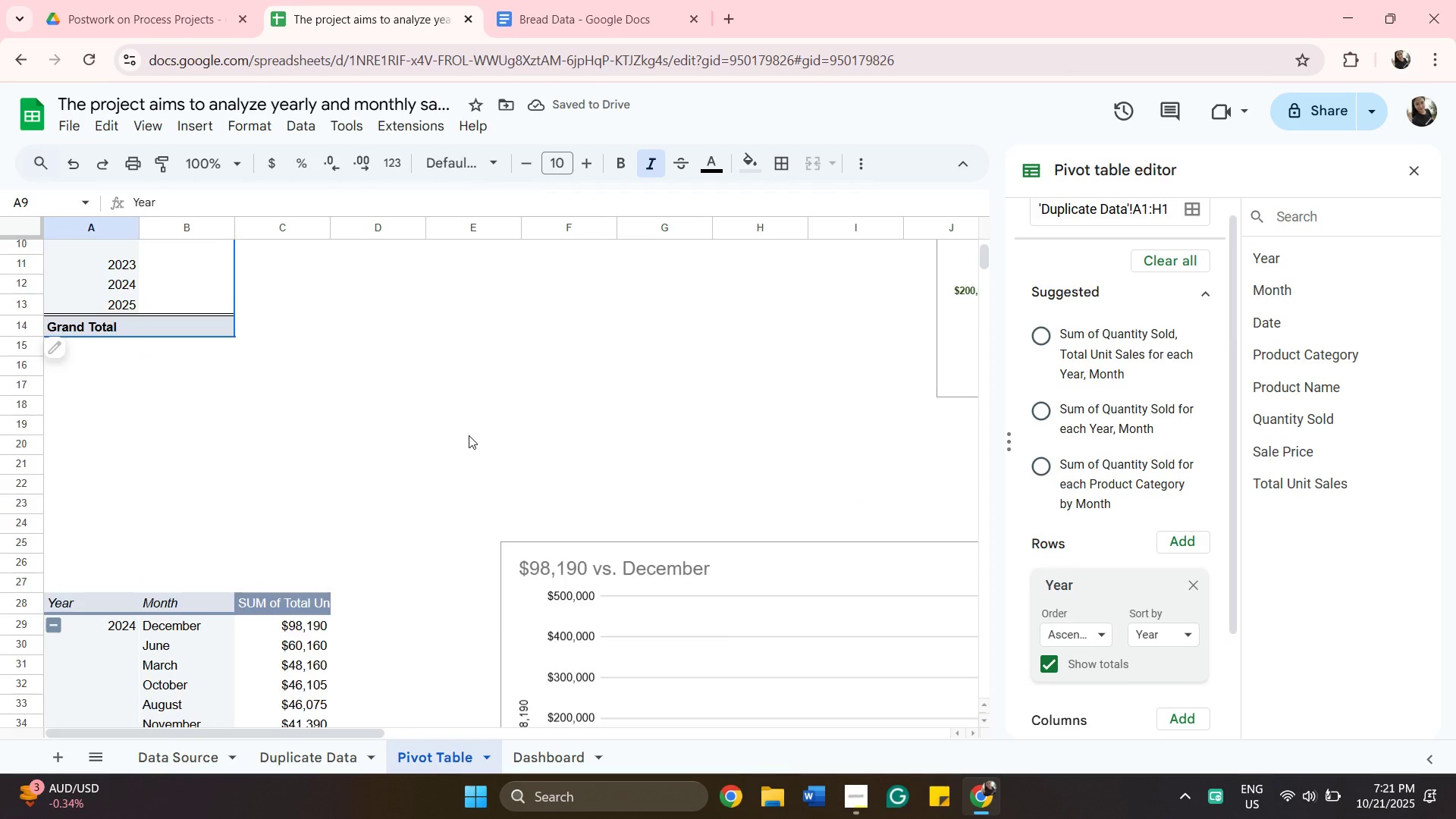 
scroll: coordinate [1115, 624], scroll_direction: down, amount: 9.0
 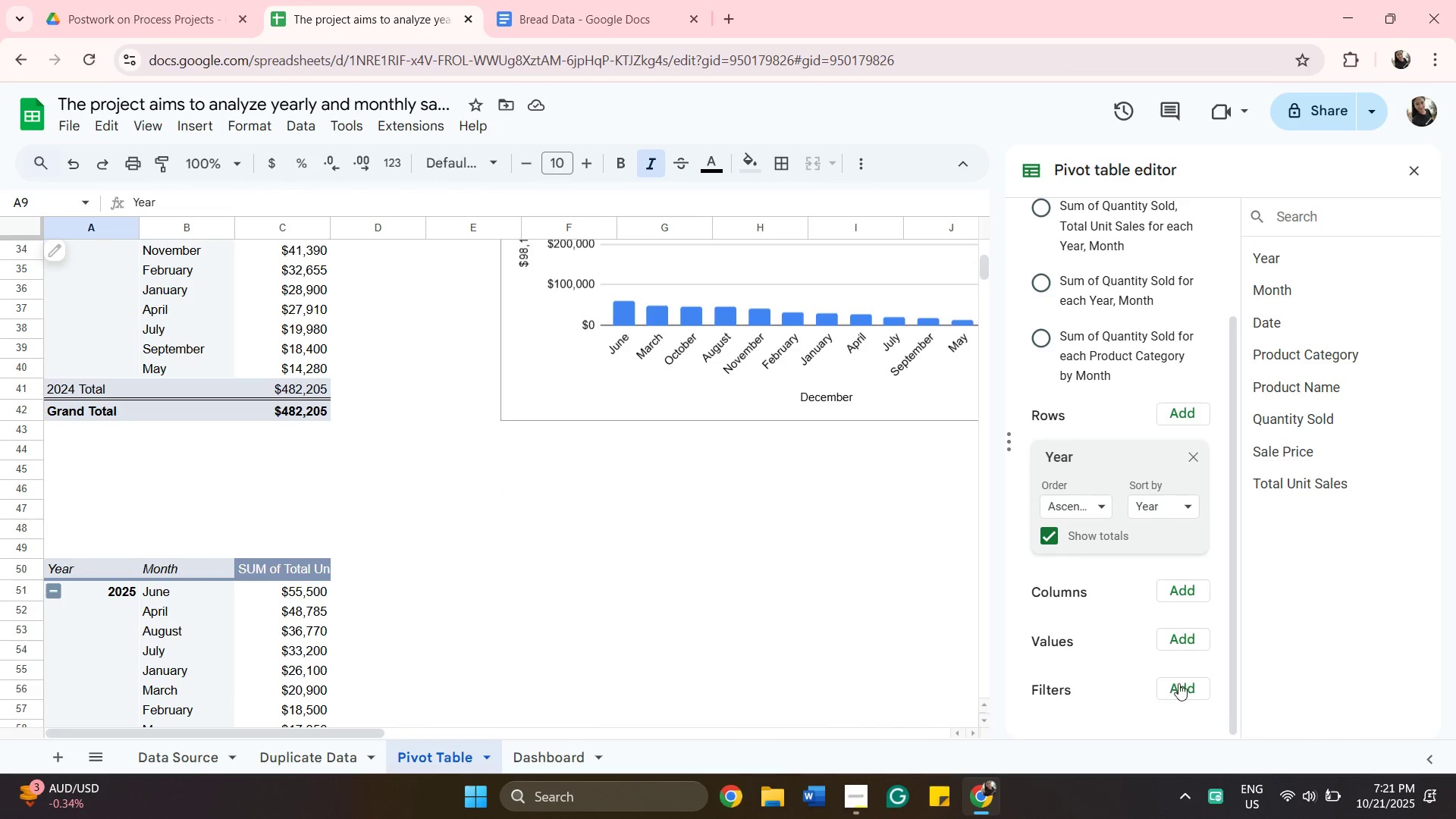 
left_click([1180, 683])
 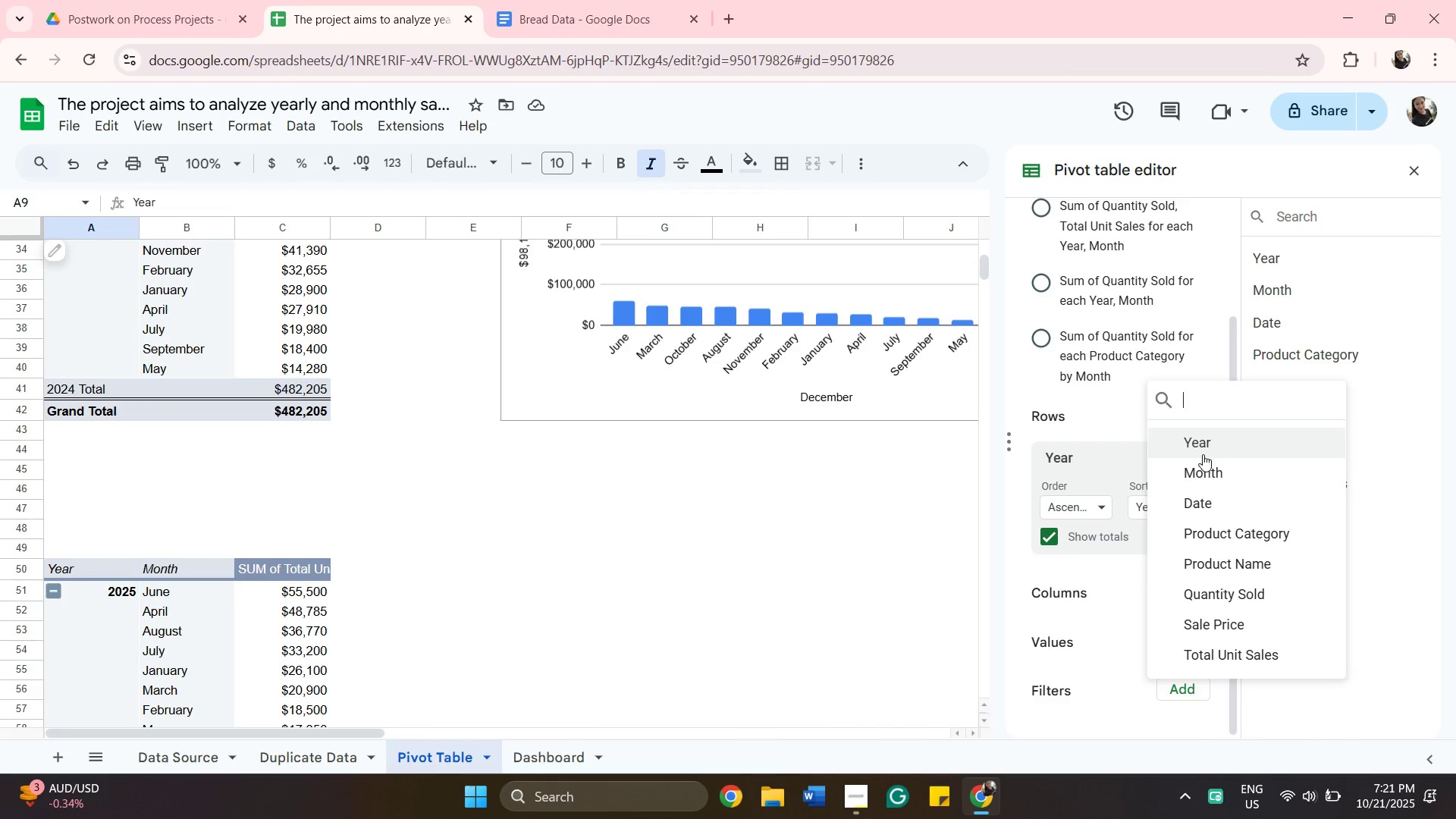 
left_click([1200, 449])
 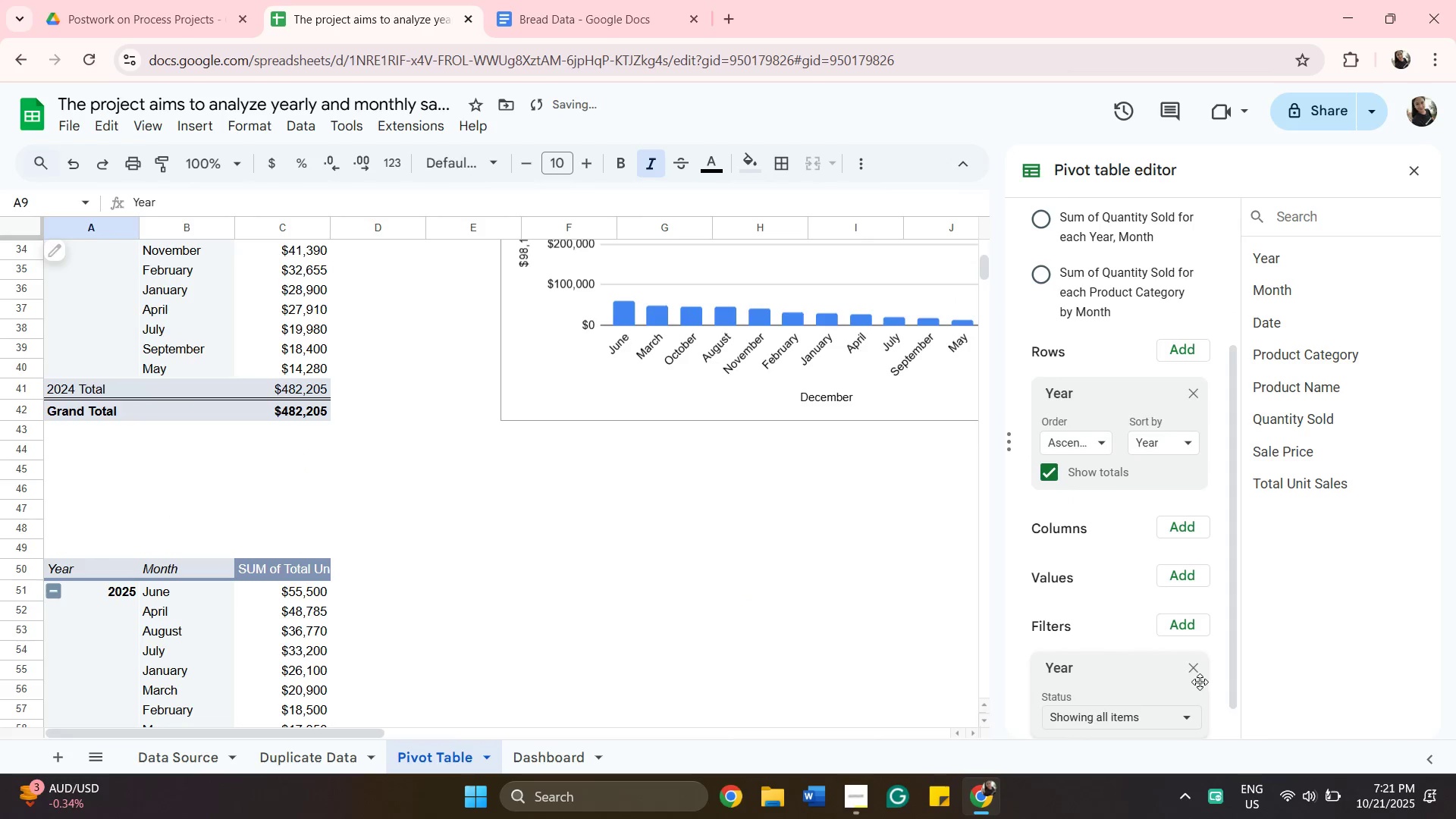 
scroll: coordinate [1200, 682], scroll_direction: down, amount: 4.0
 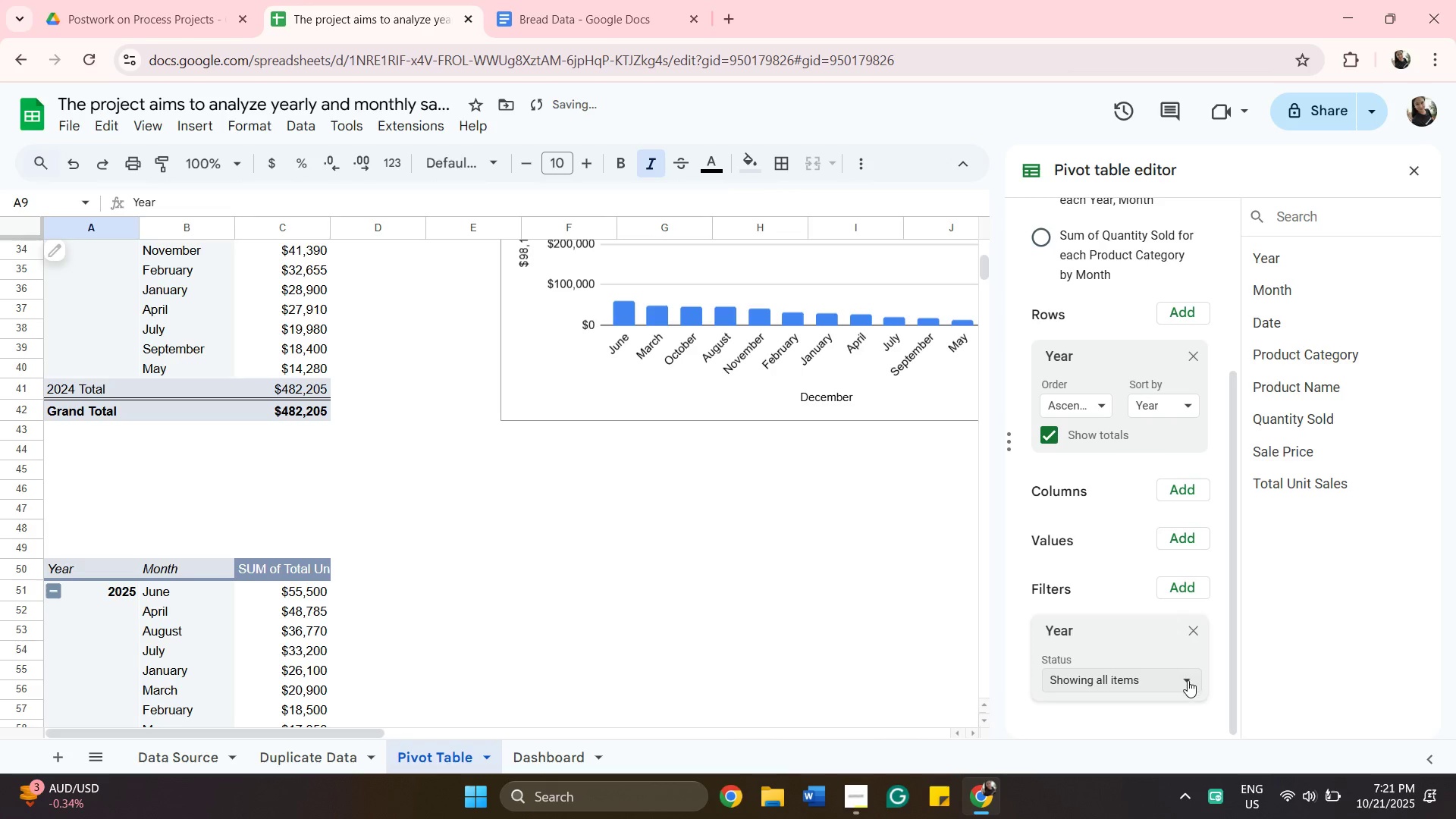 
left_click([1188, 680])
 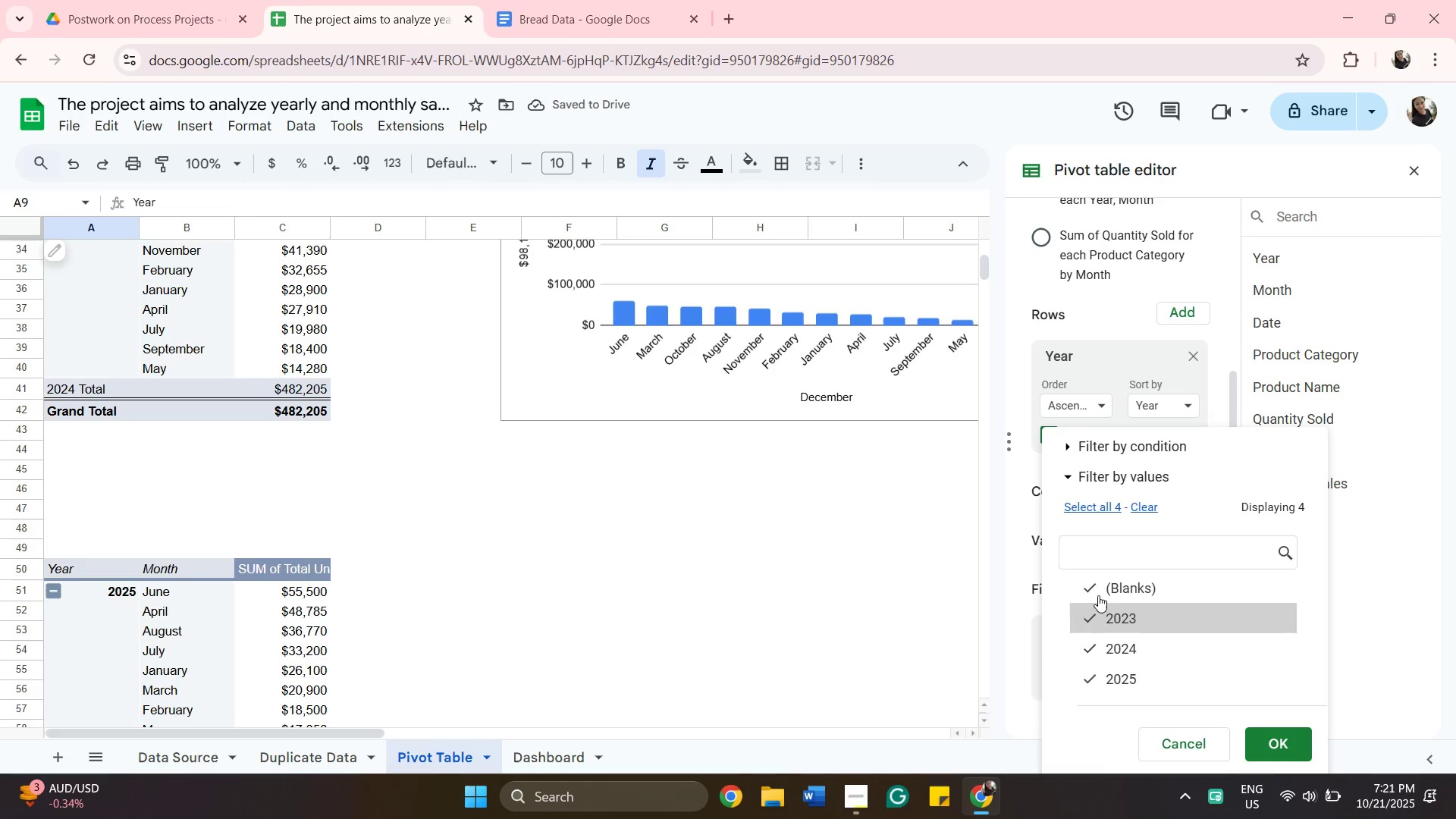 
left_click([1096, 588])
 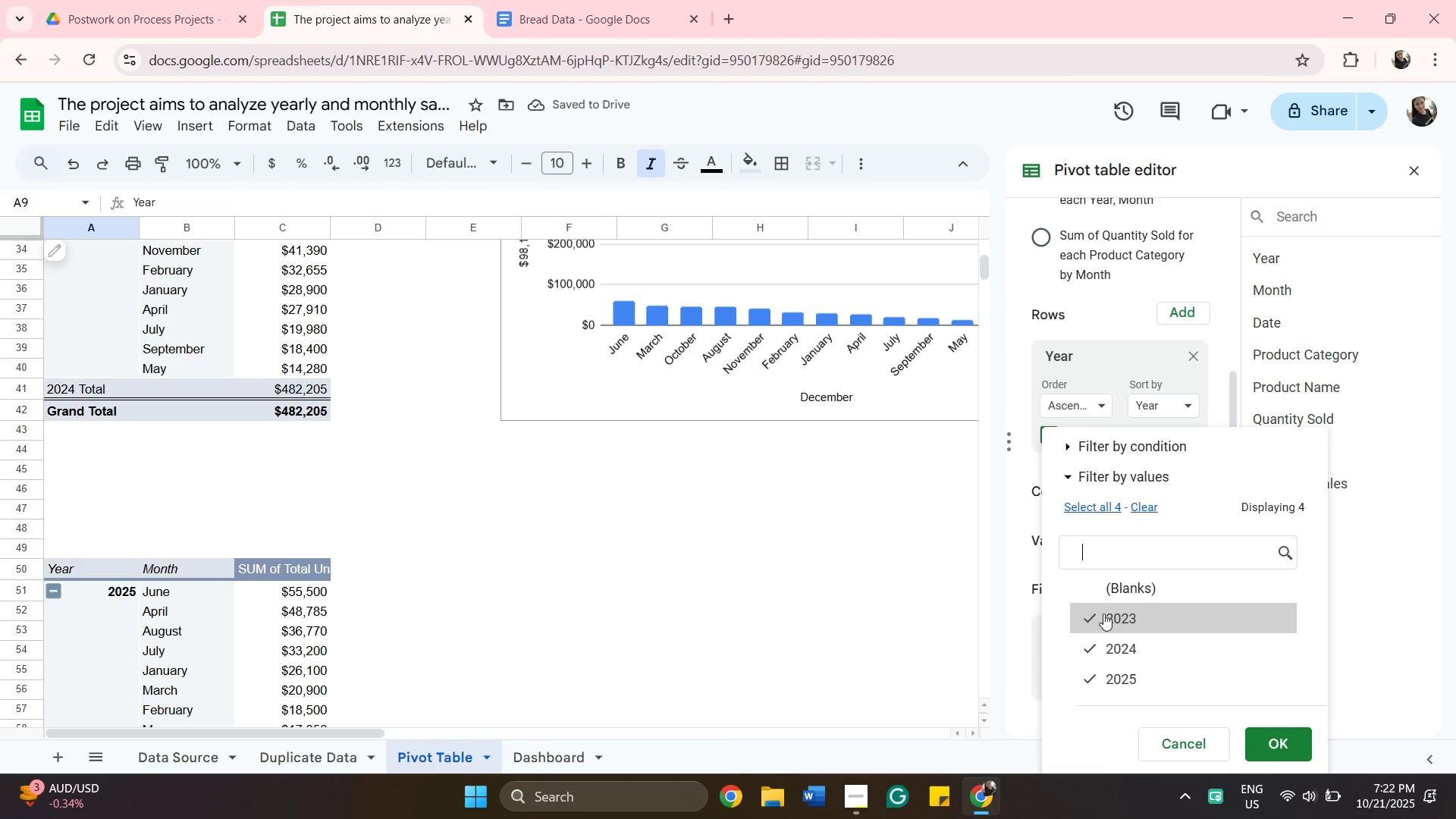 
left_click([1103, 613])
 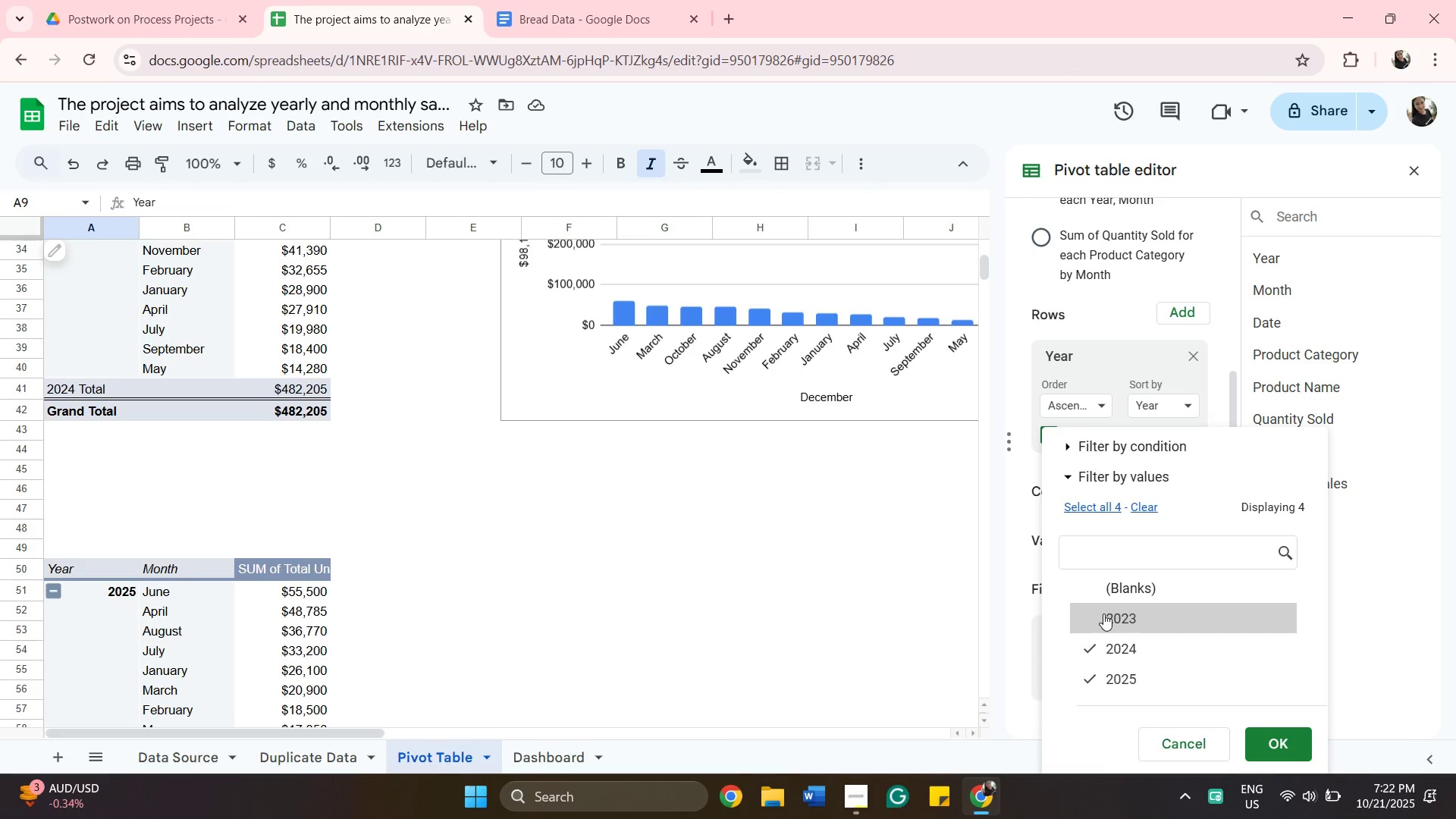 
left_click([1103, 613])
 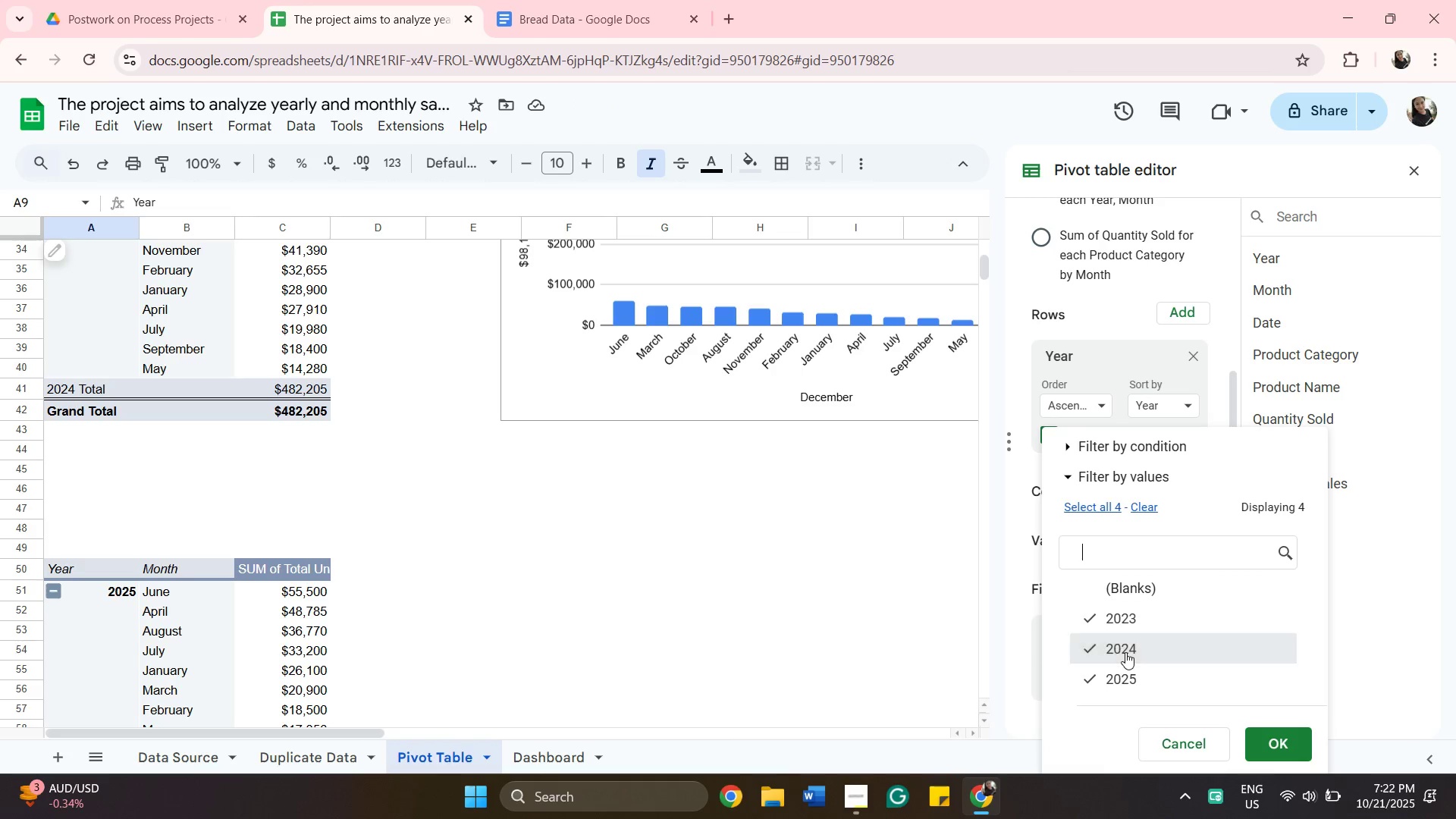 
left_click([1125, 652])
 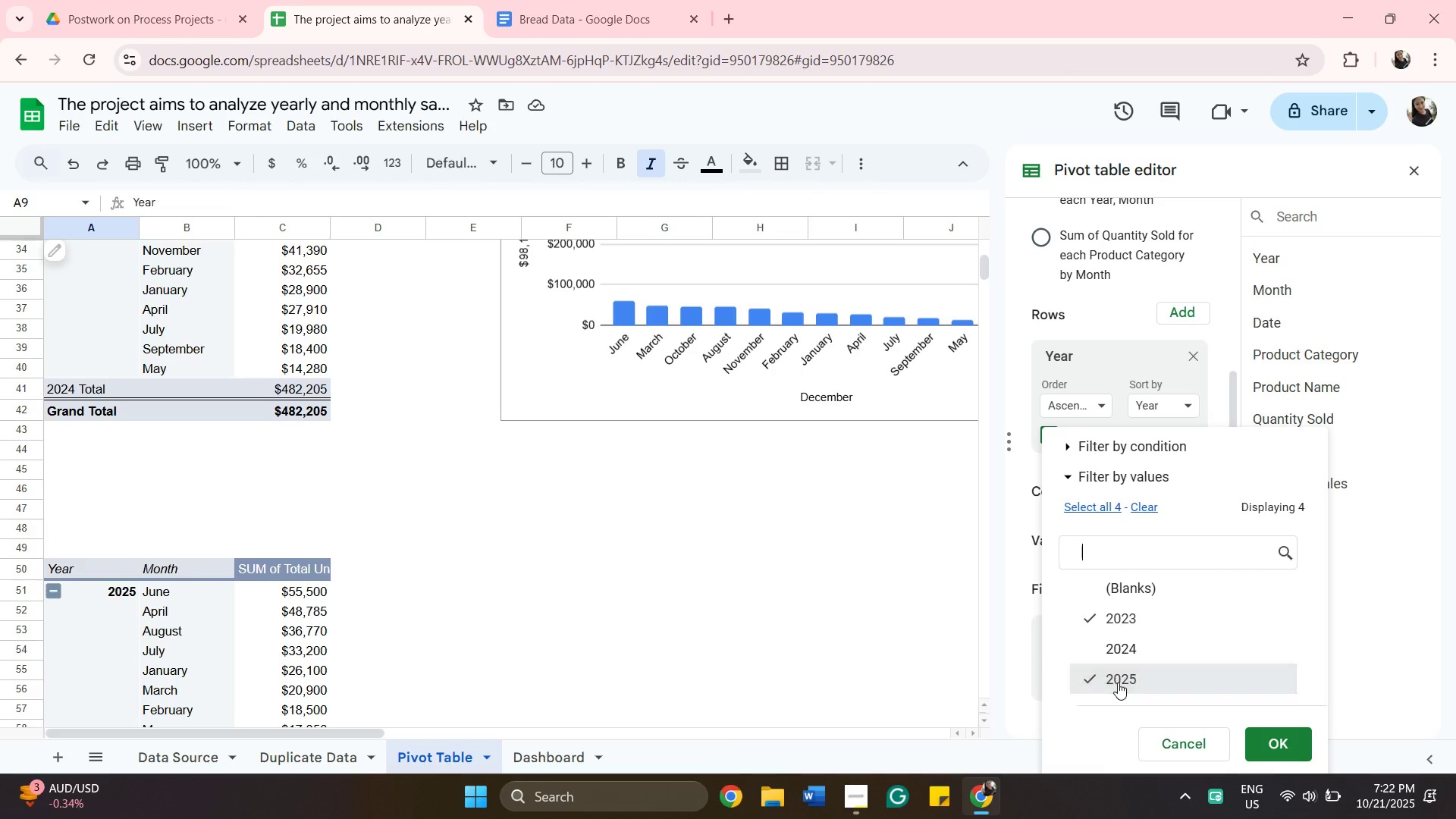 
left_click([1118, 682])
 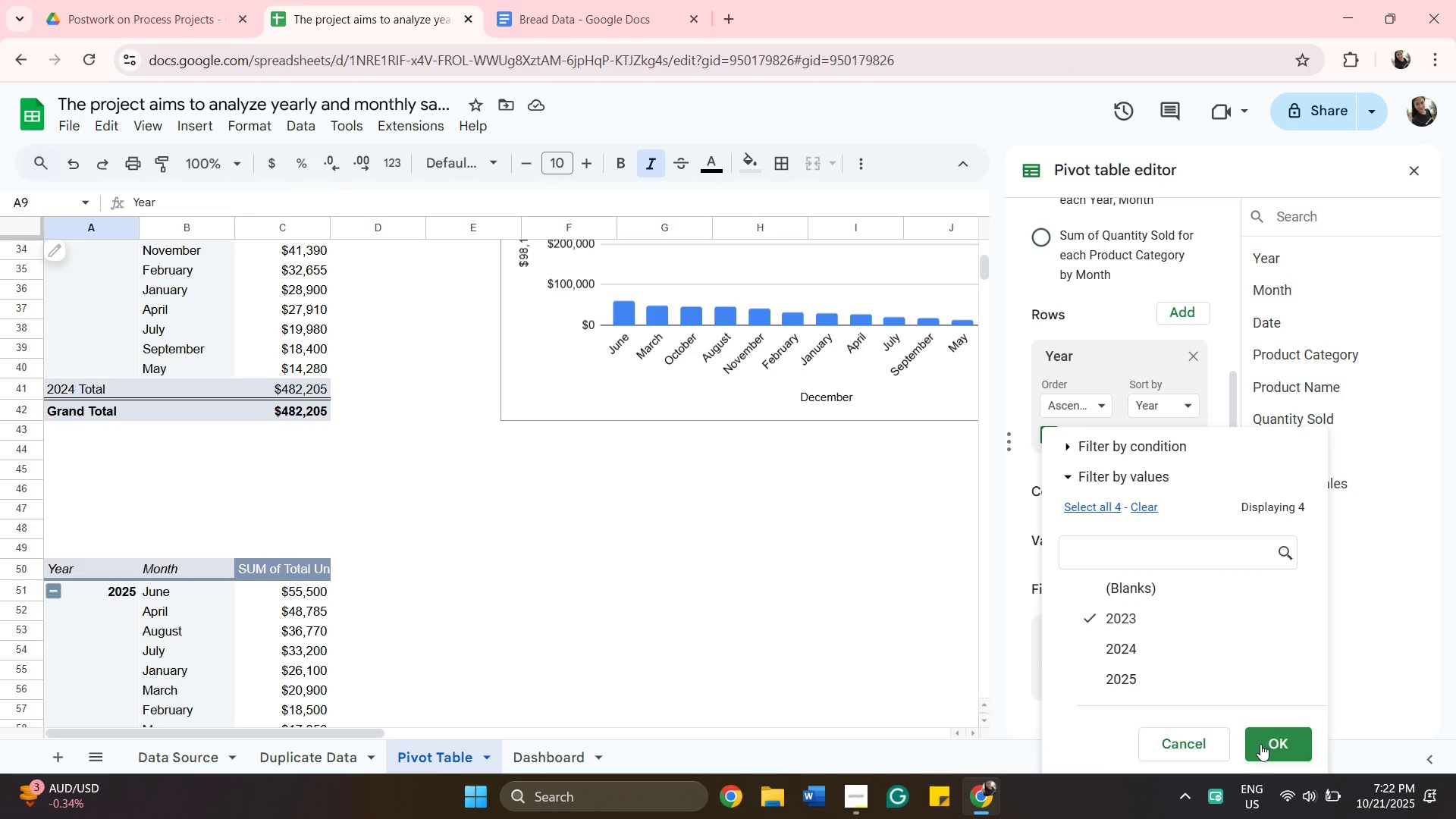 
left_click([1260, 744])
 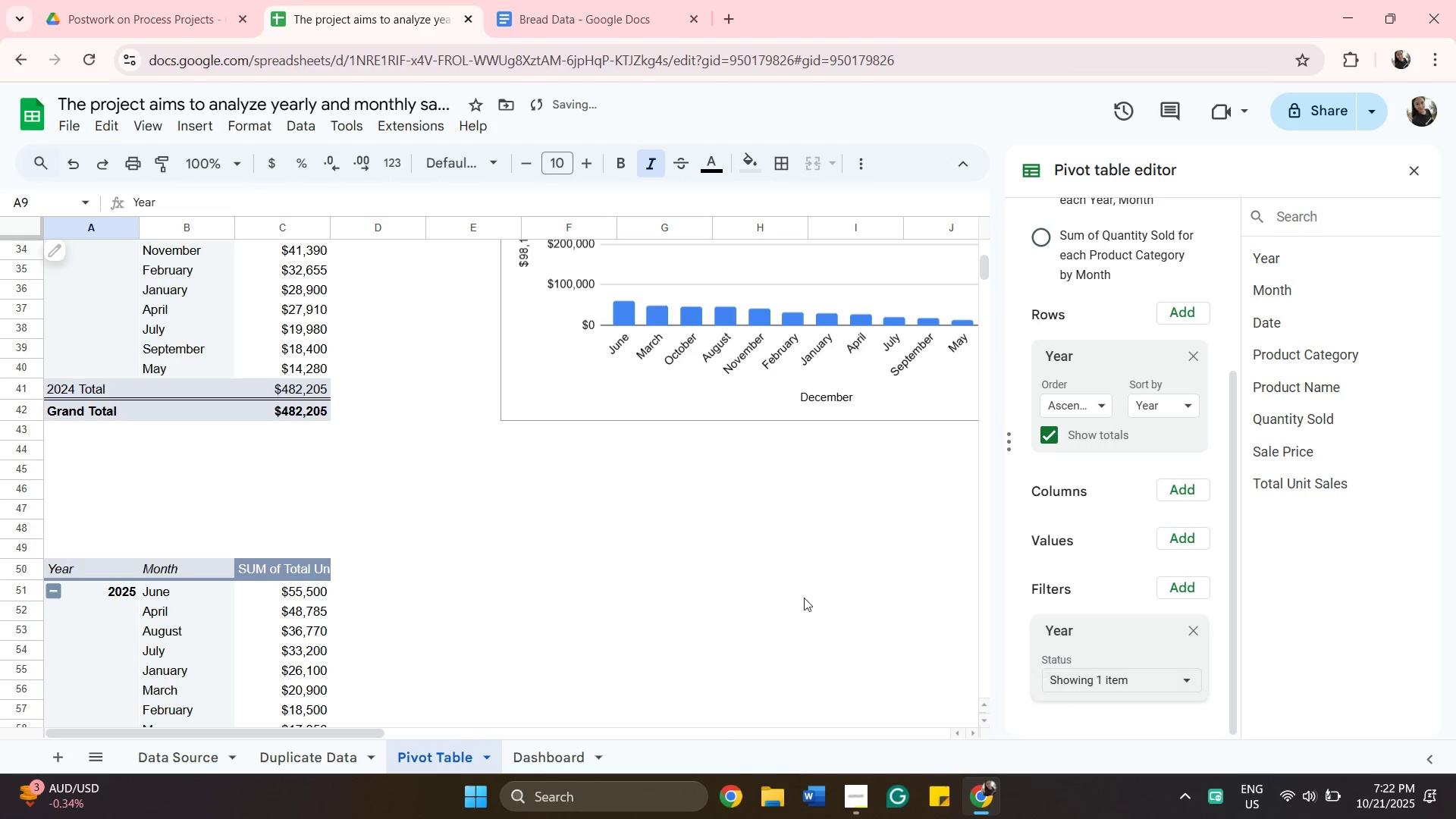 
scroll: coordinate [815, 509], scroll_direction: up, amount: 4.0
 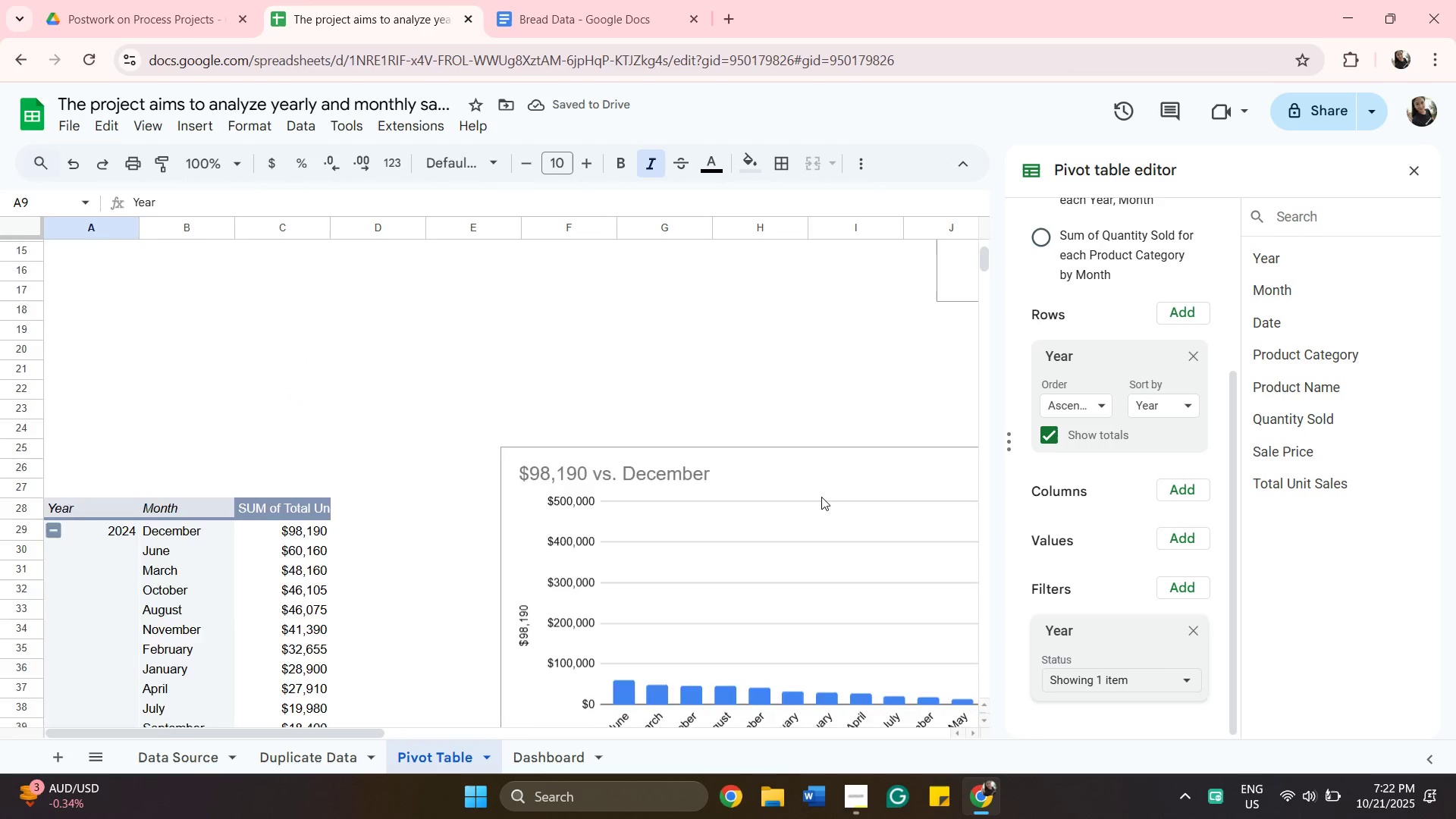 
scroll: coordinate [821, 497], scroll_direction: down, amount: 3.0
 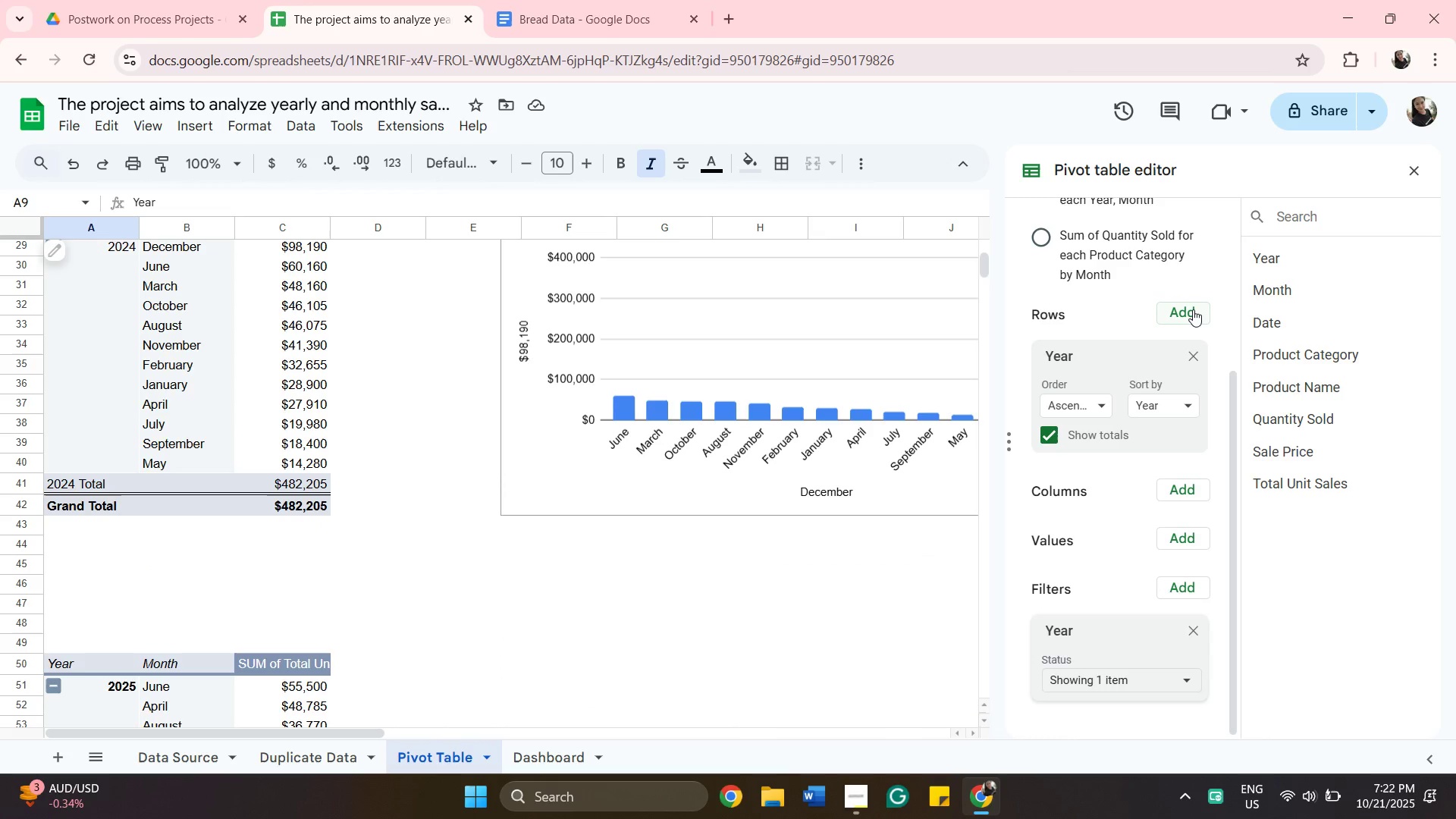 
left_click([1193, 309])
 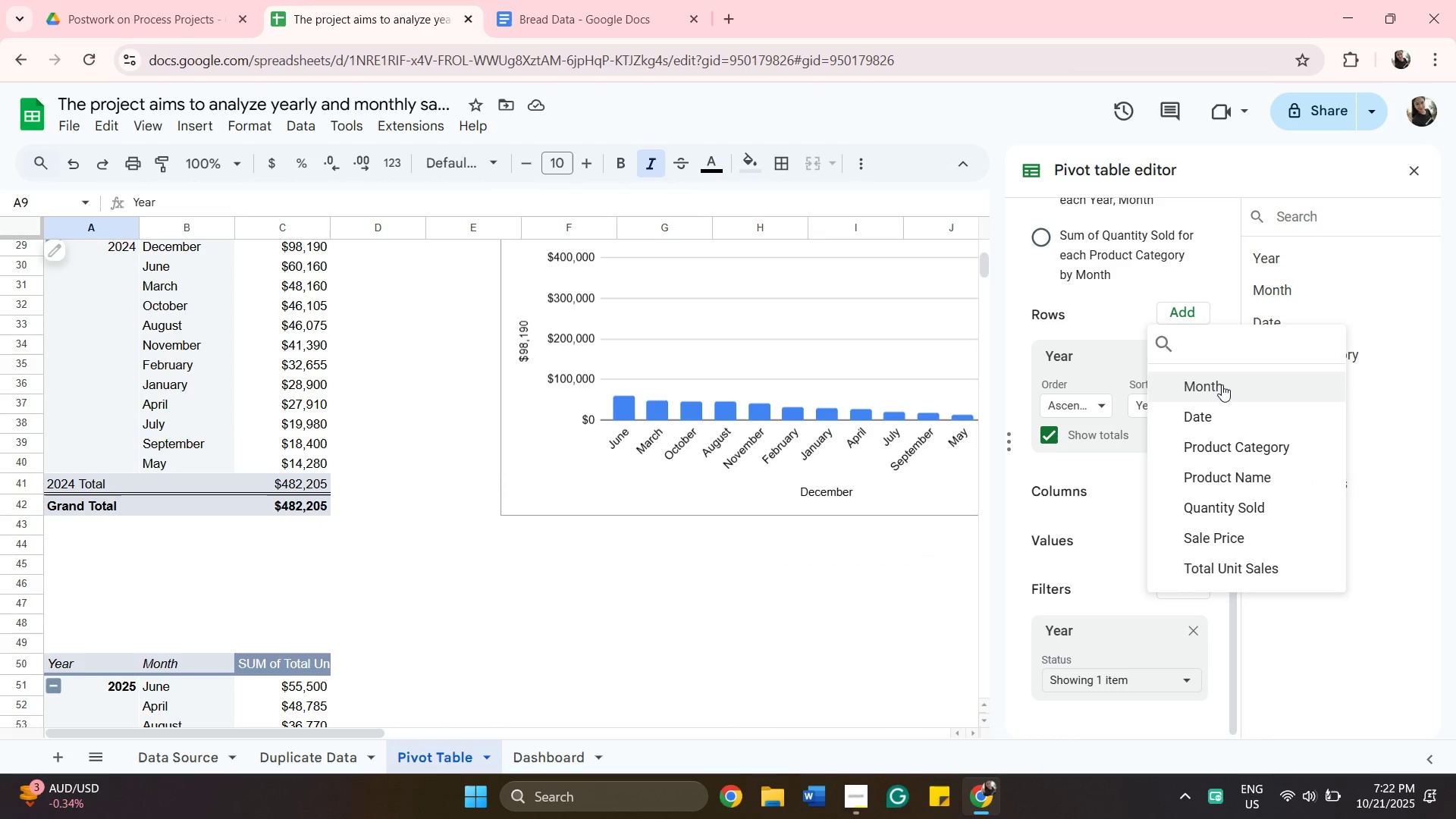 
left_click([1222, 384])
 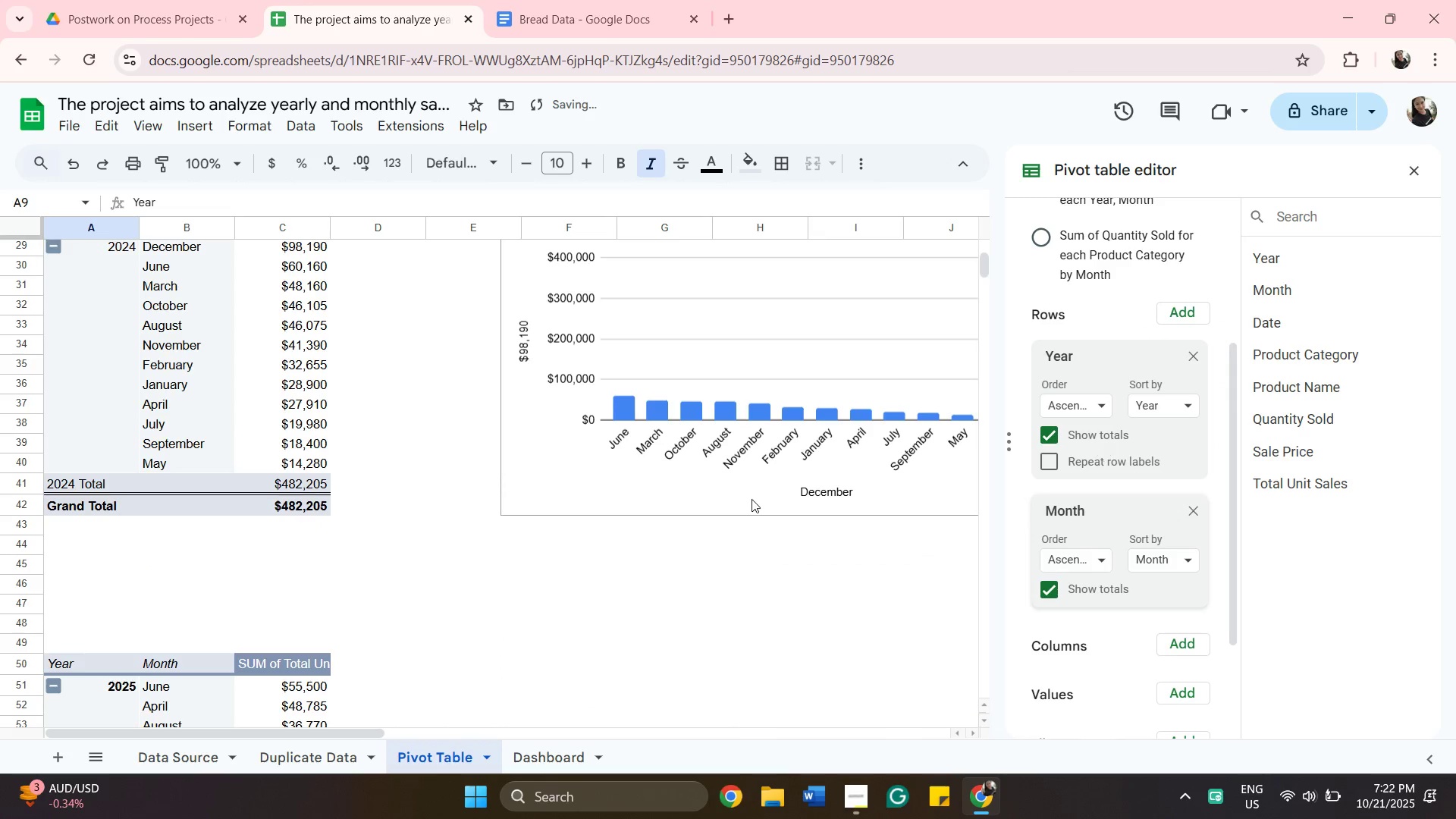 
scroll: coordinate [750, 499], scroll_direction: up, amount: 4.0
 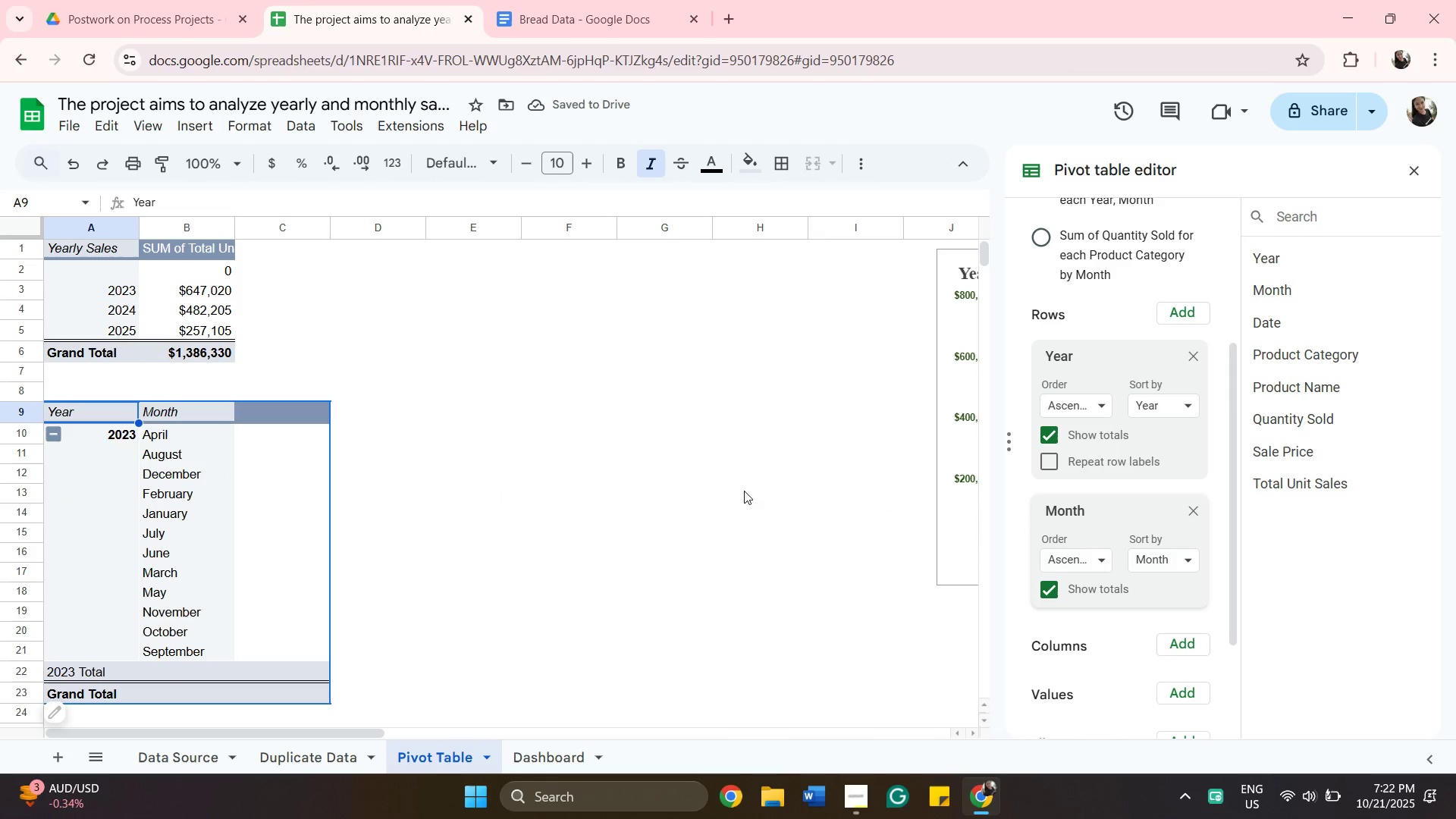 
scroll: coordinate [744, 491], scroll_direction: down, amount: 1.0
 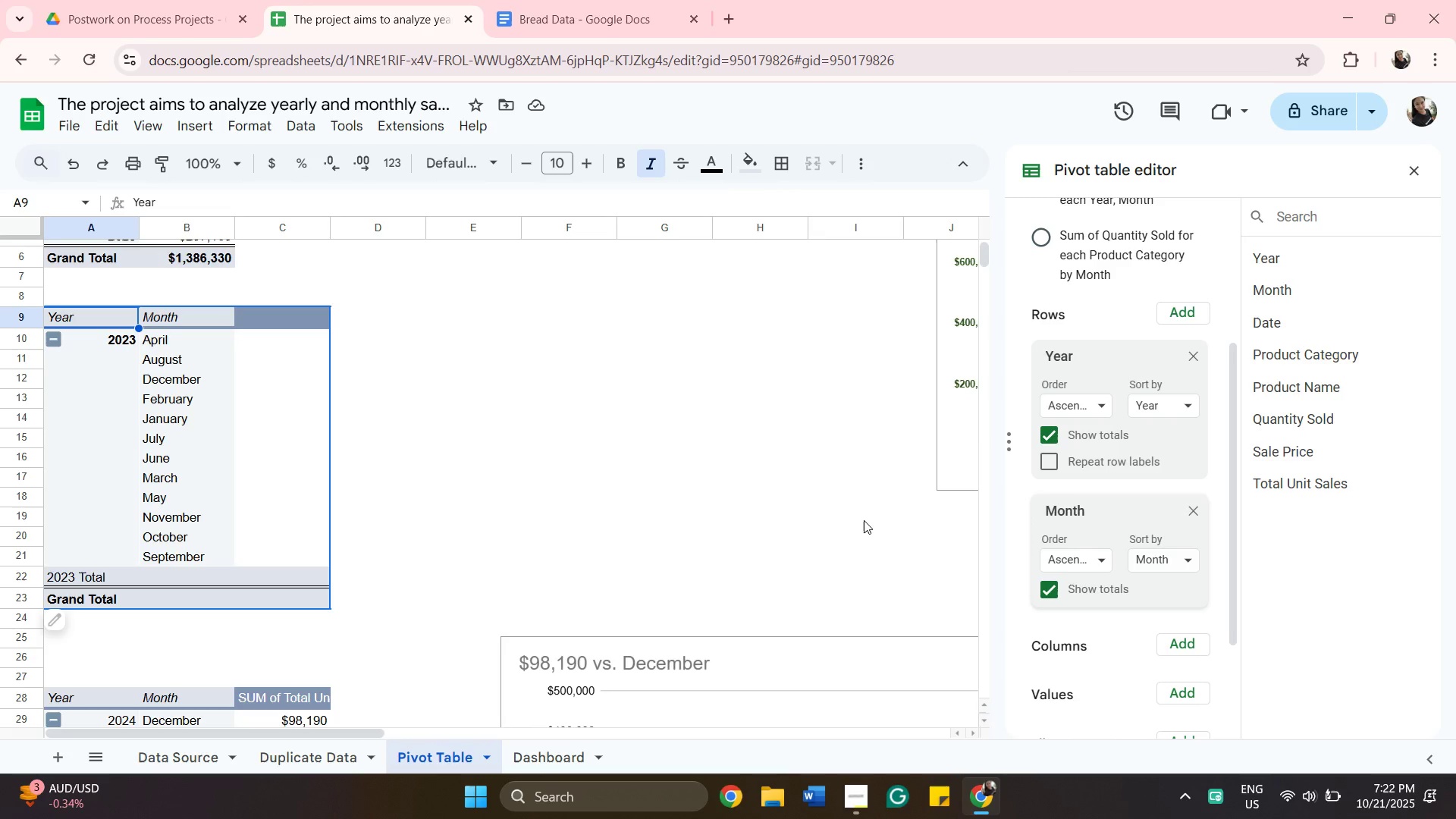 
wait(8.42)
 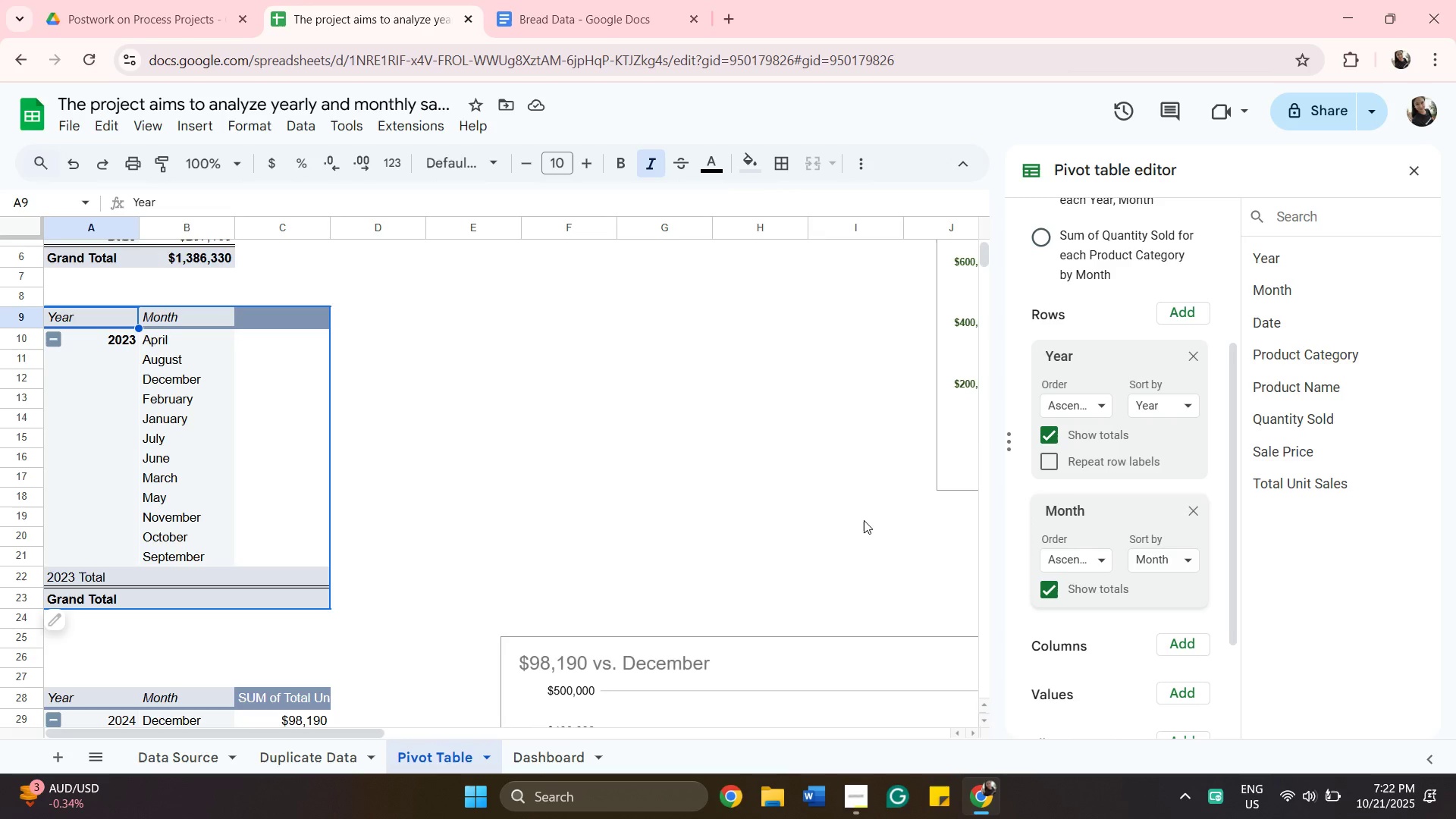 
left_click([1051, 594])
 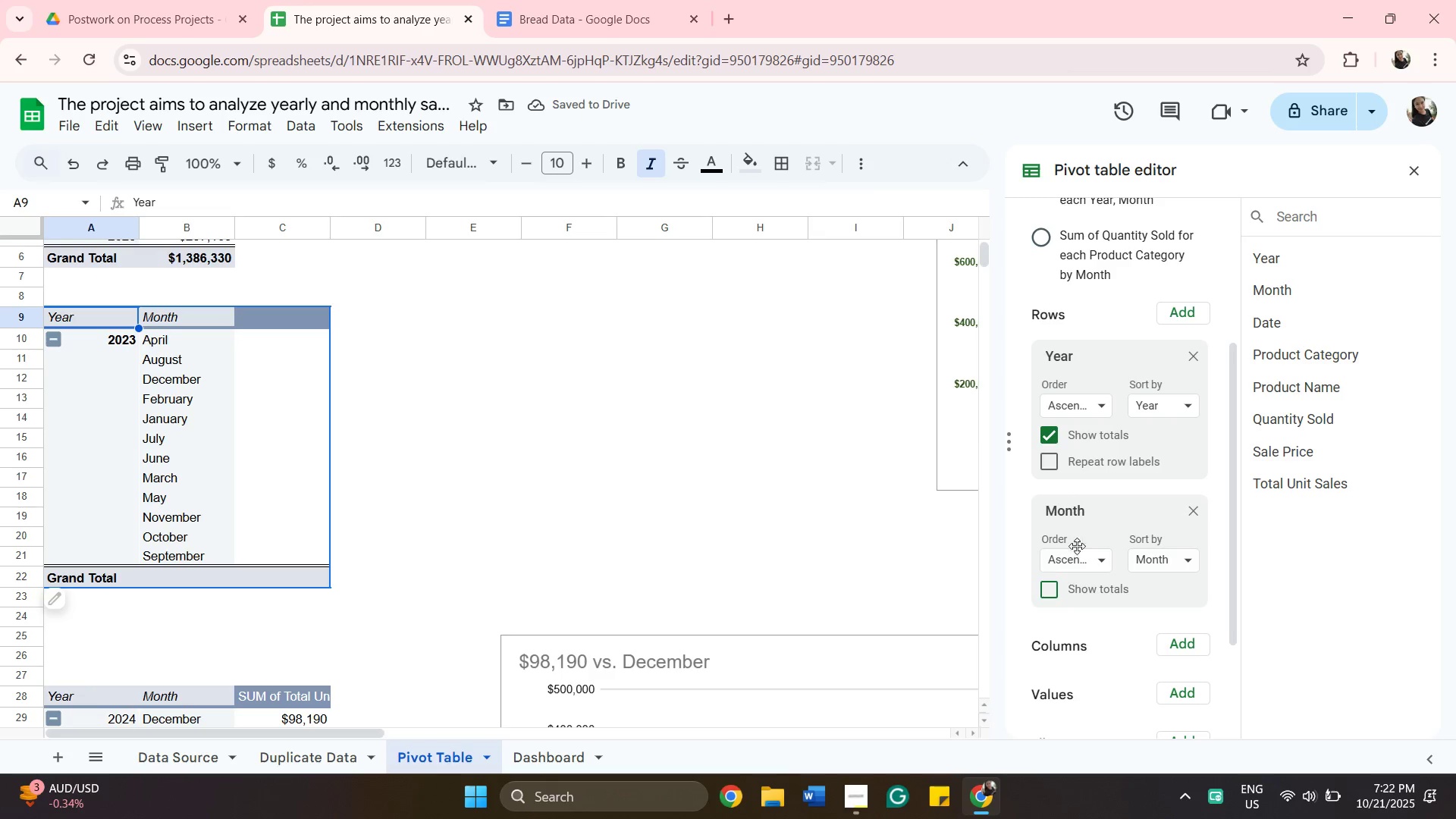 
left_click([1054, 592])
 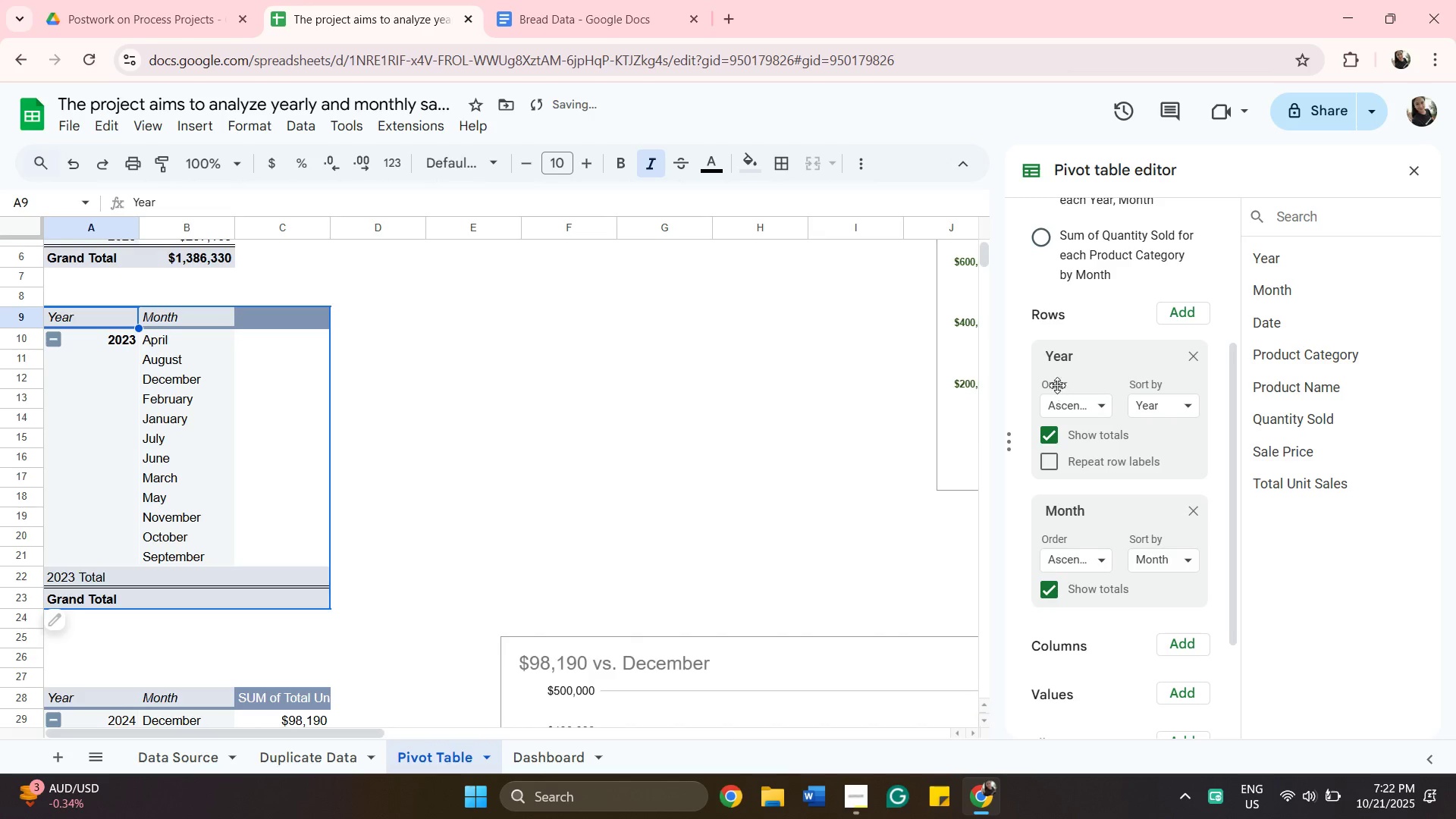 
left_click([1057, 383])
 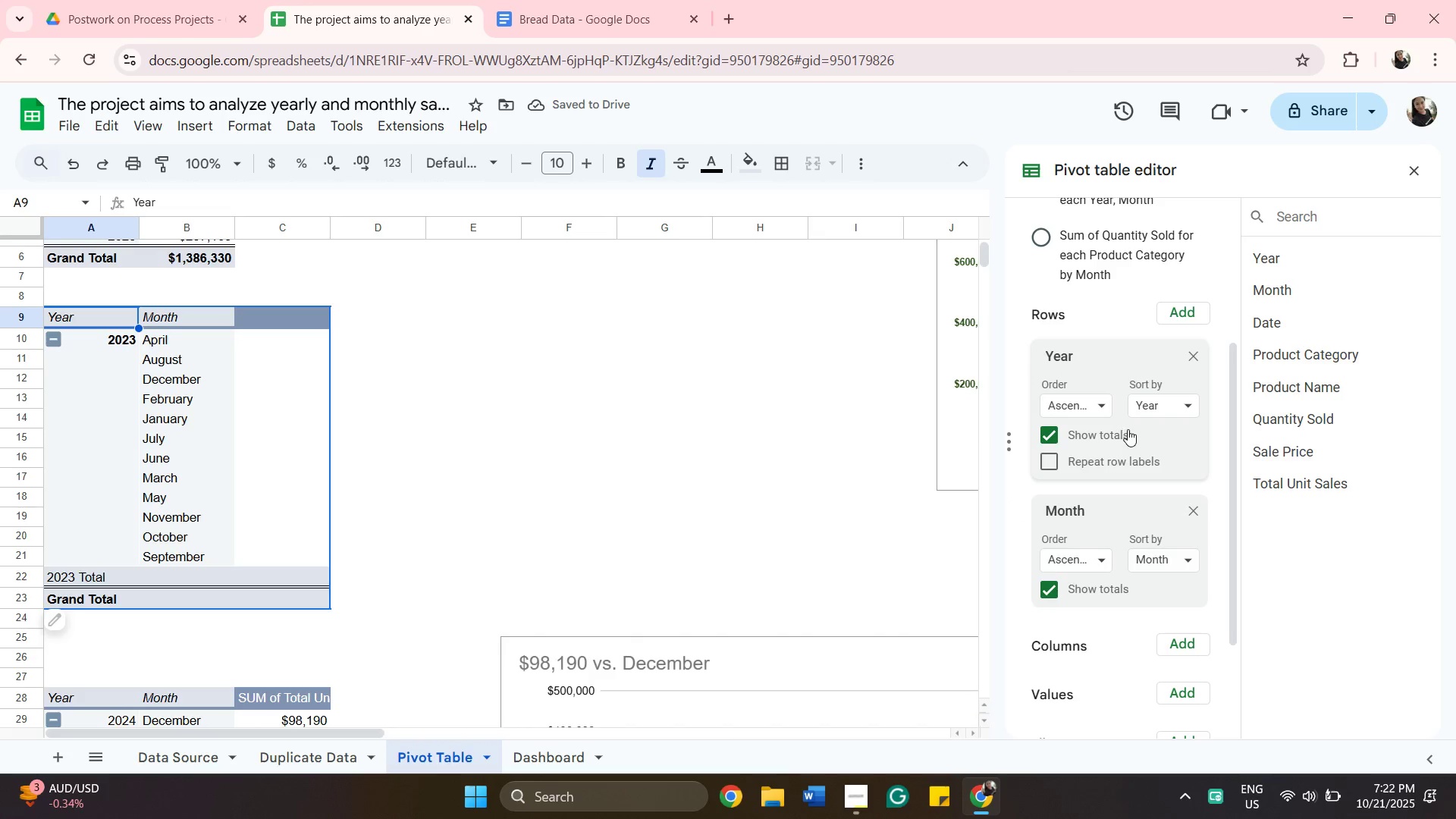 
wait(5.02)
 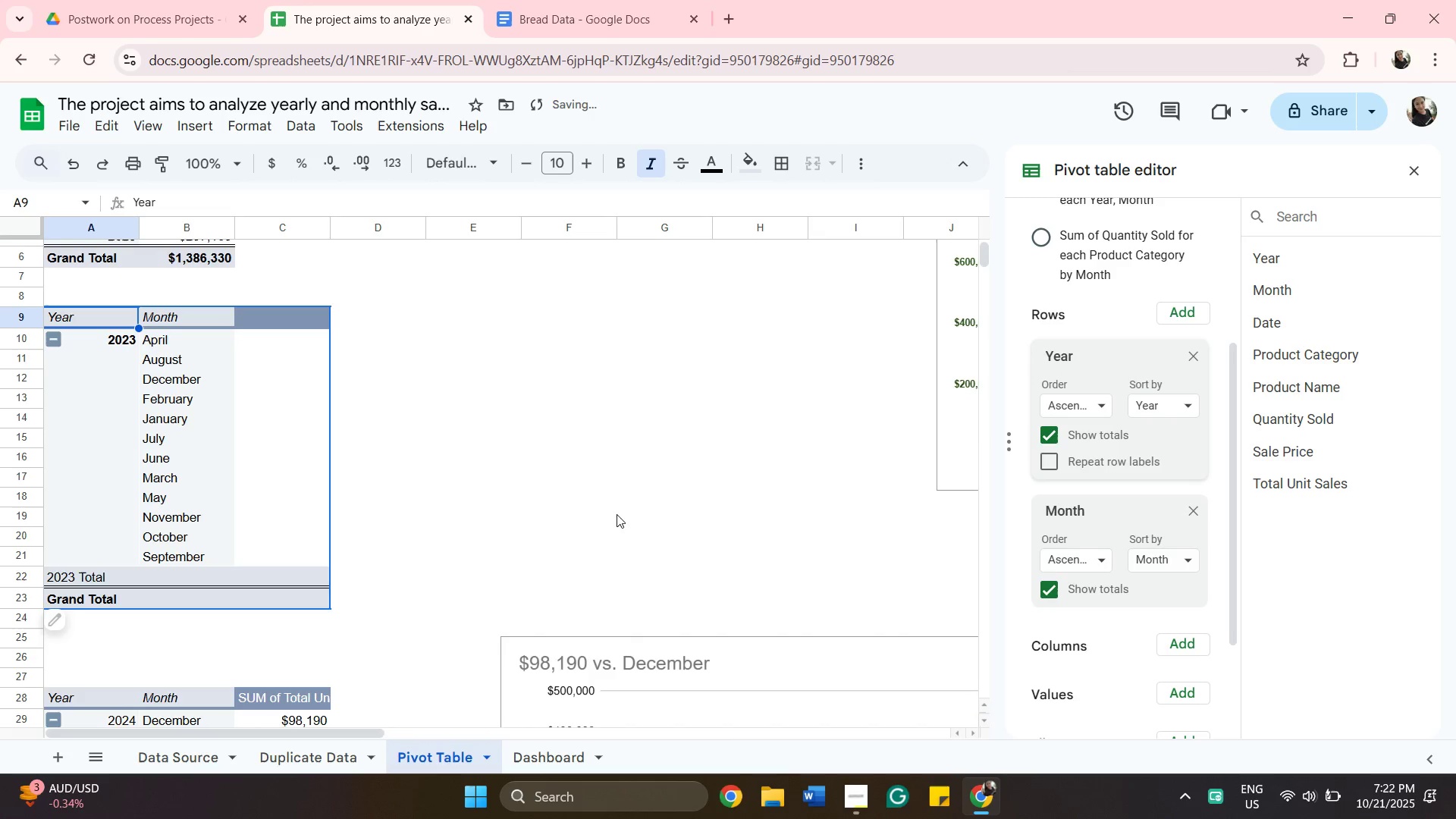 
left_click([1168, 403])
 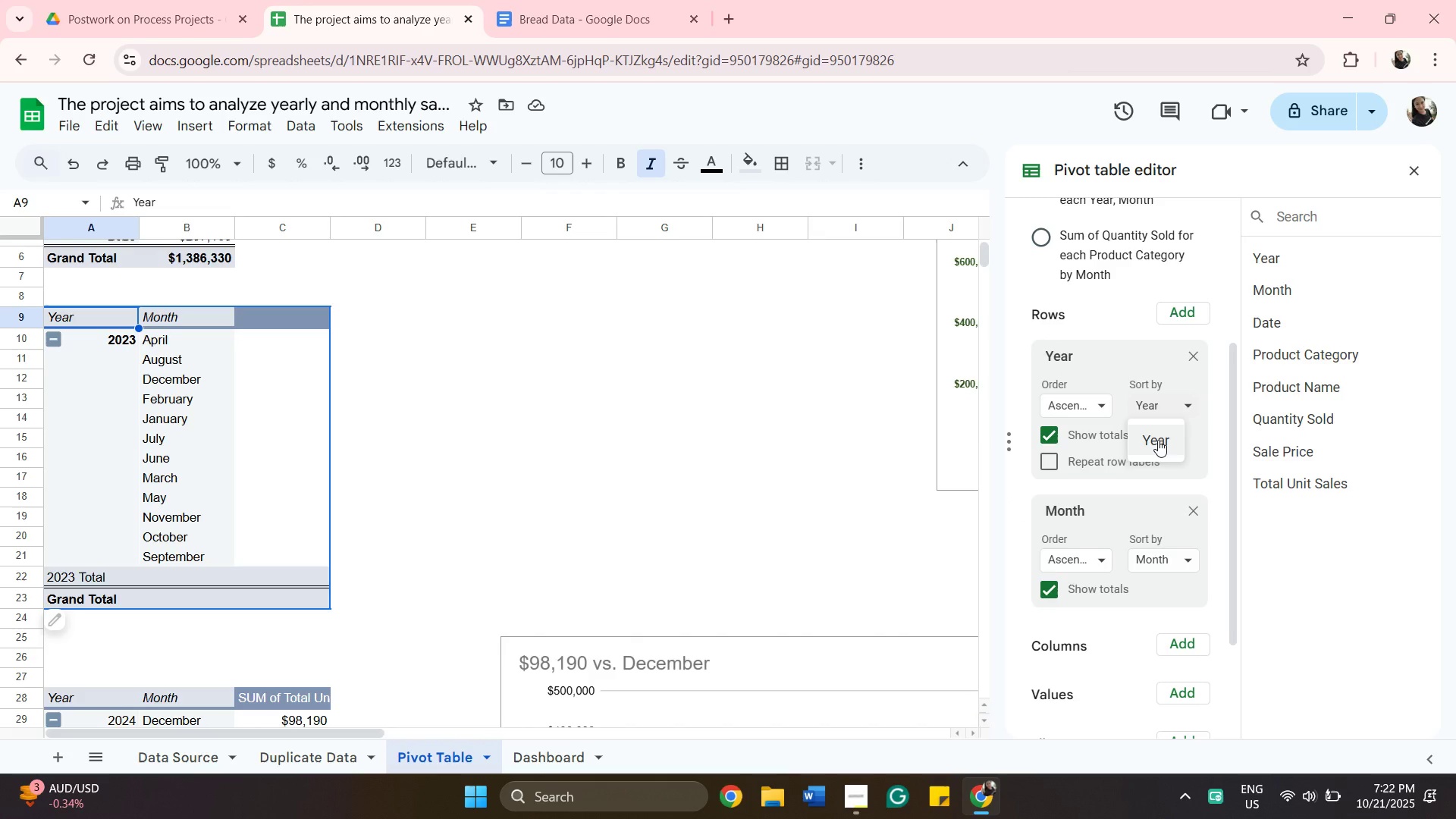 
left_click([1158, 440])
 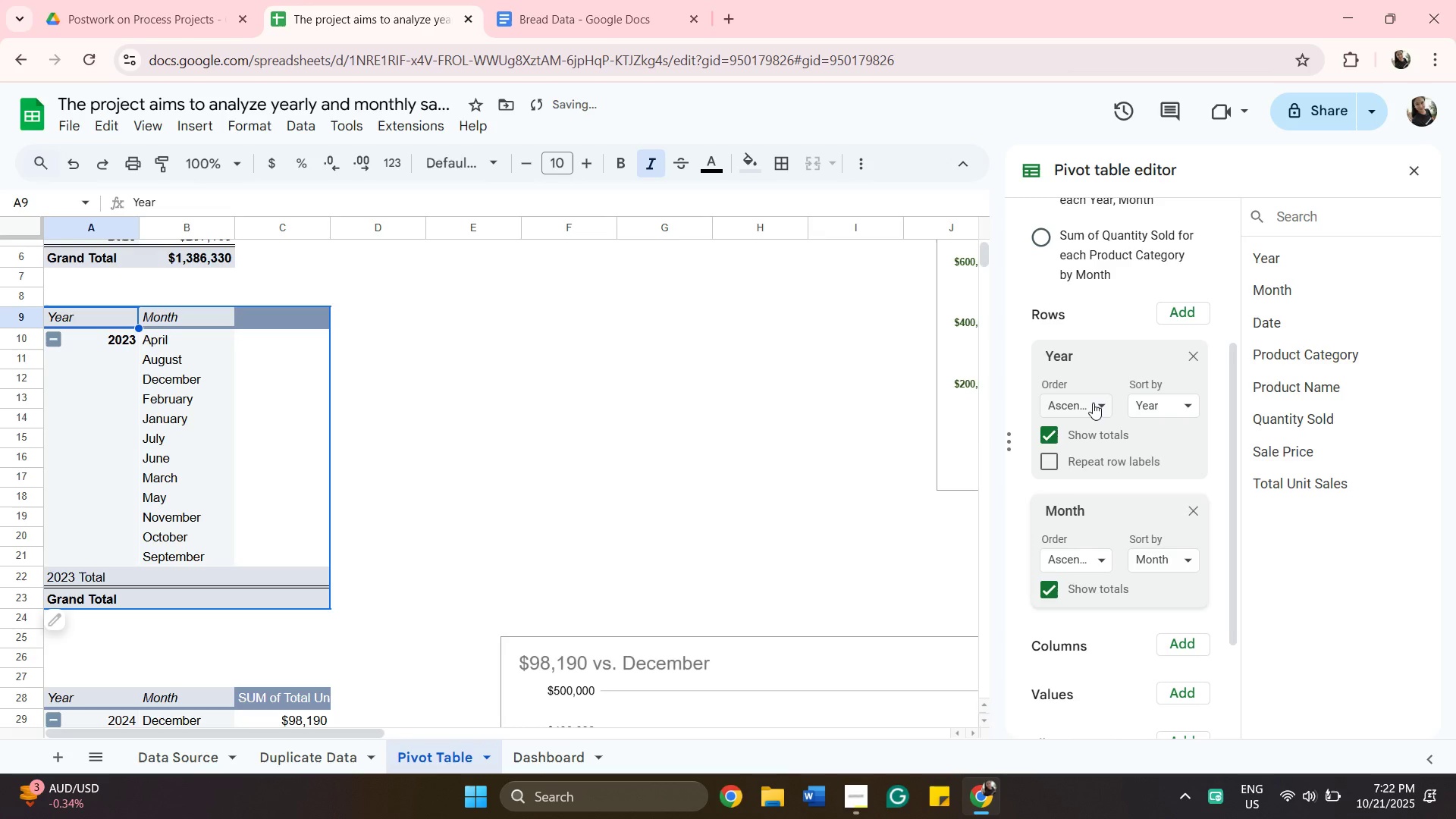 
left_click([1093, 403])
 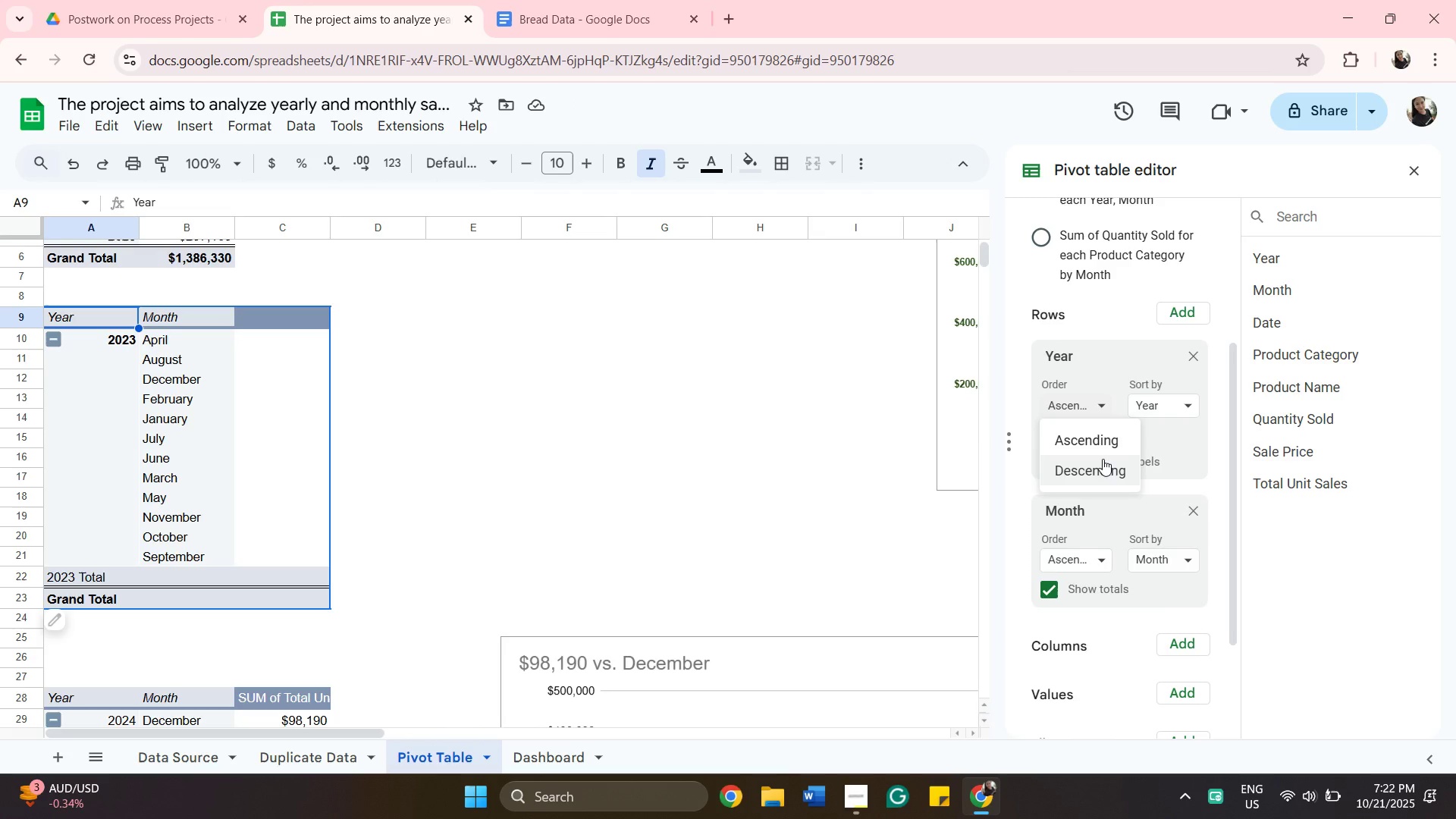 
wait(5.9)
 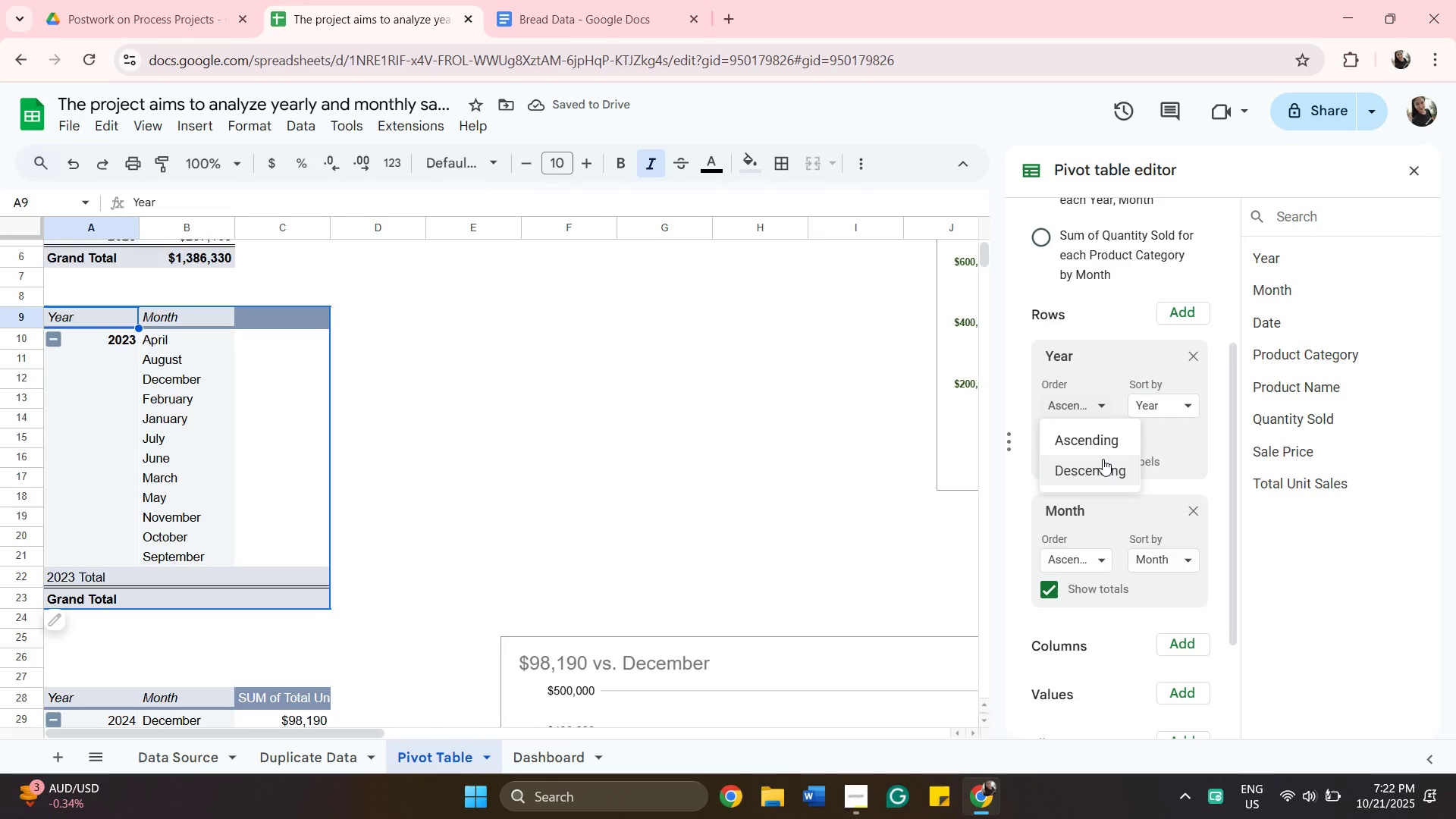 
scroll: coordinate [895, 551], scroll_direction: down, amount: 7.0
 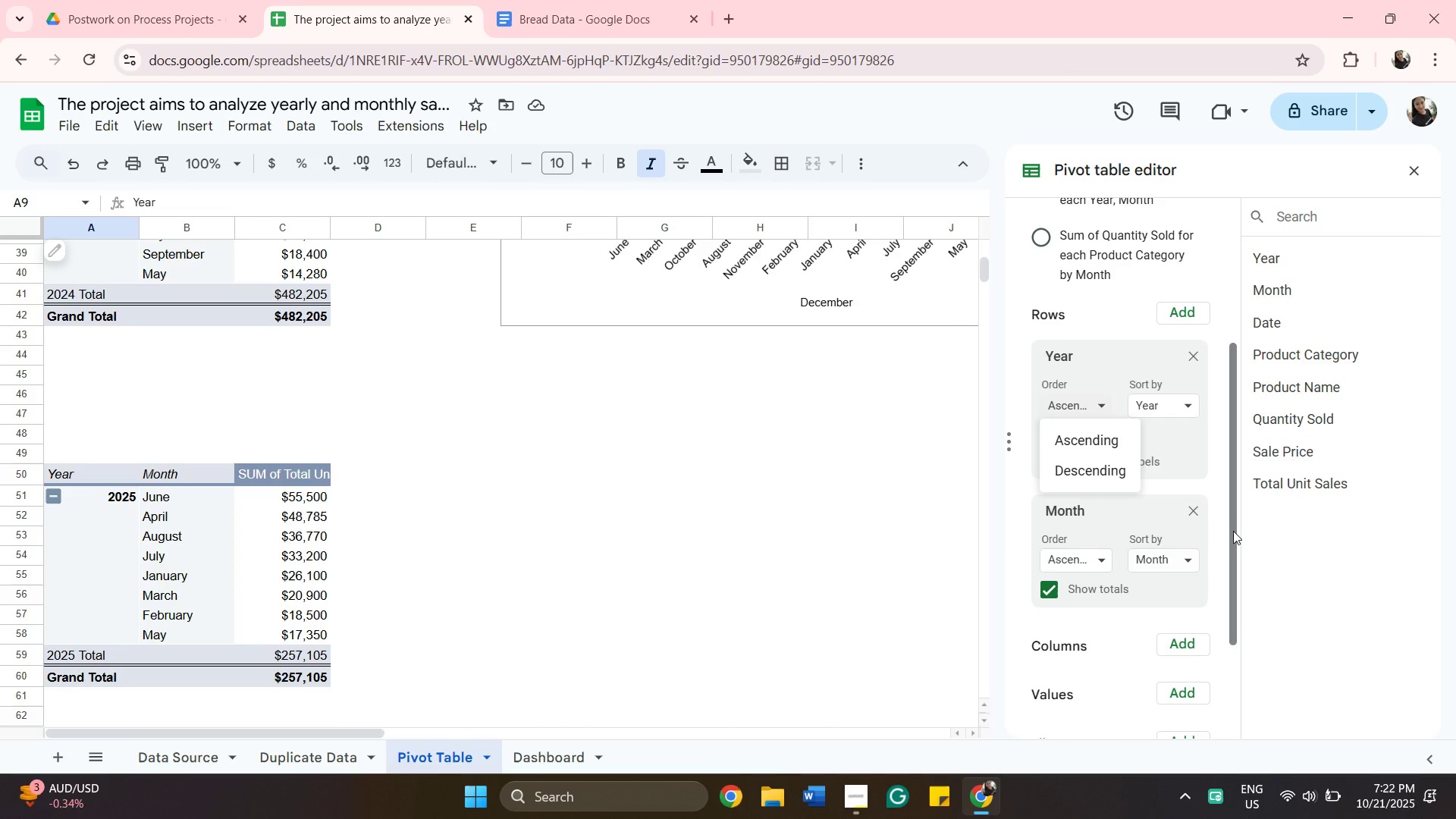 
left_click_drag(start_coordinate=[1233, 531], to_coordinate=[1263, 630])
 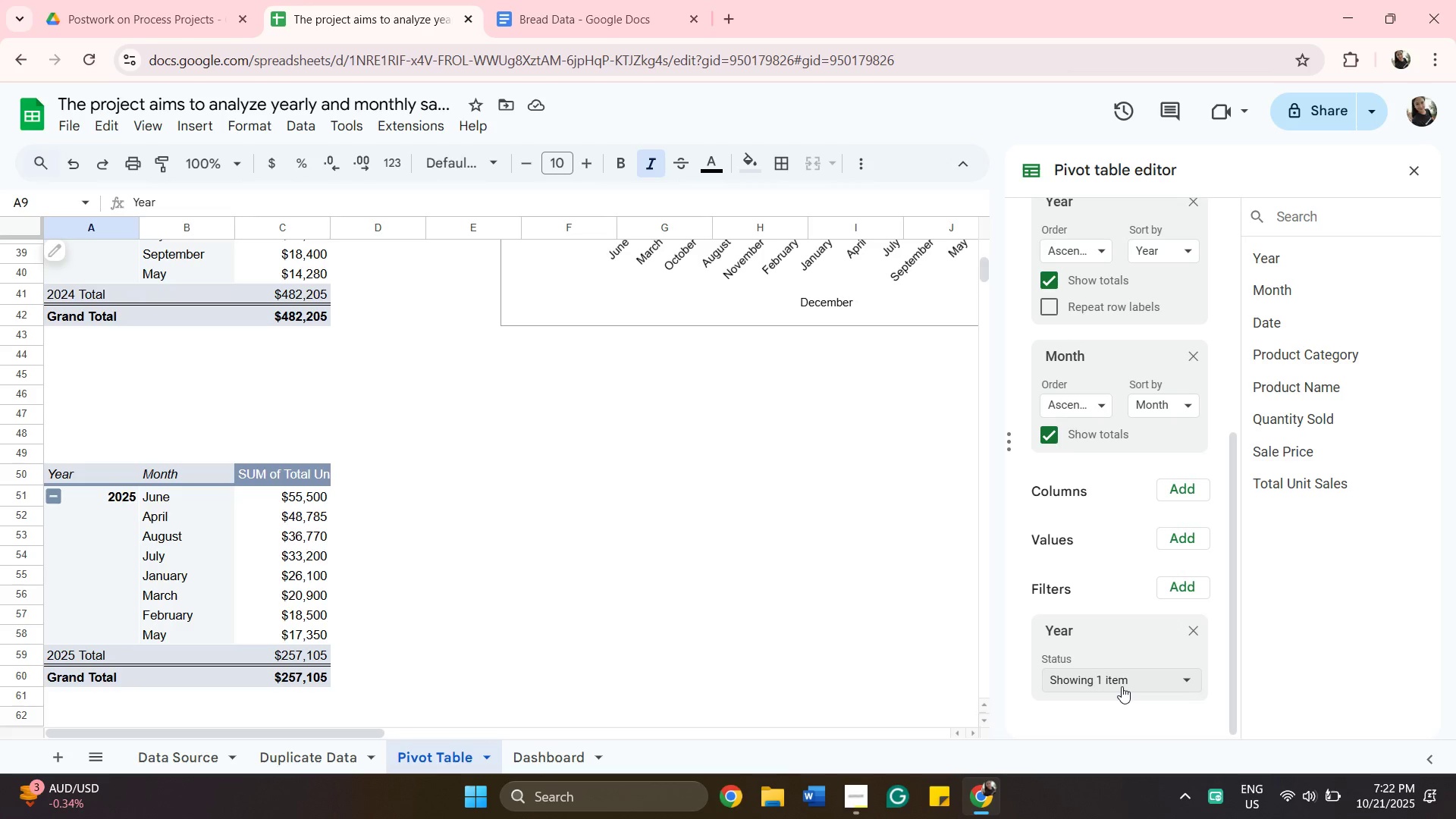 
left_click([1122, 686])
 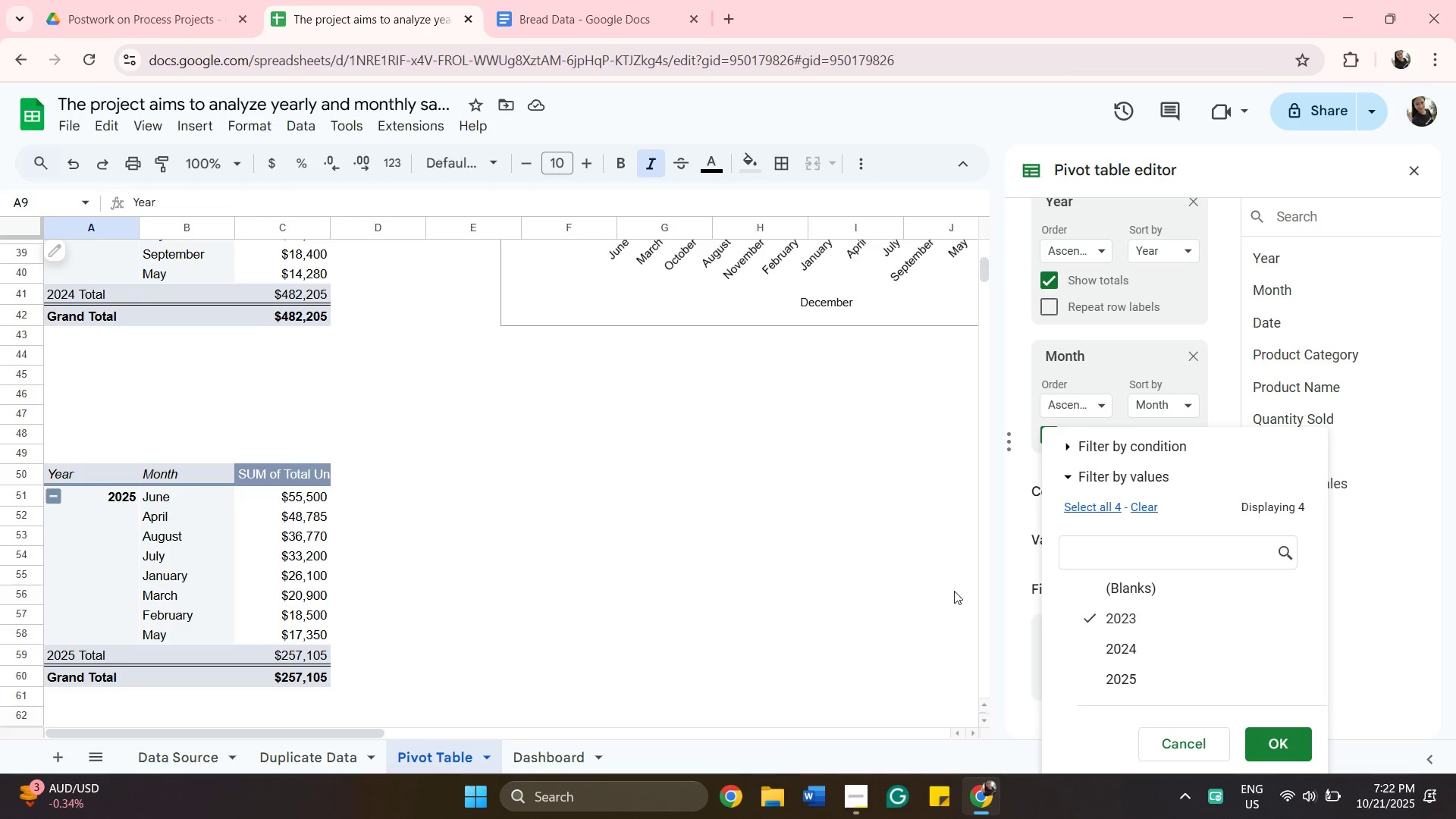 
left_click([852, 598])
 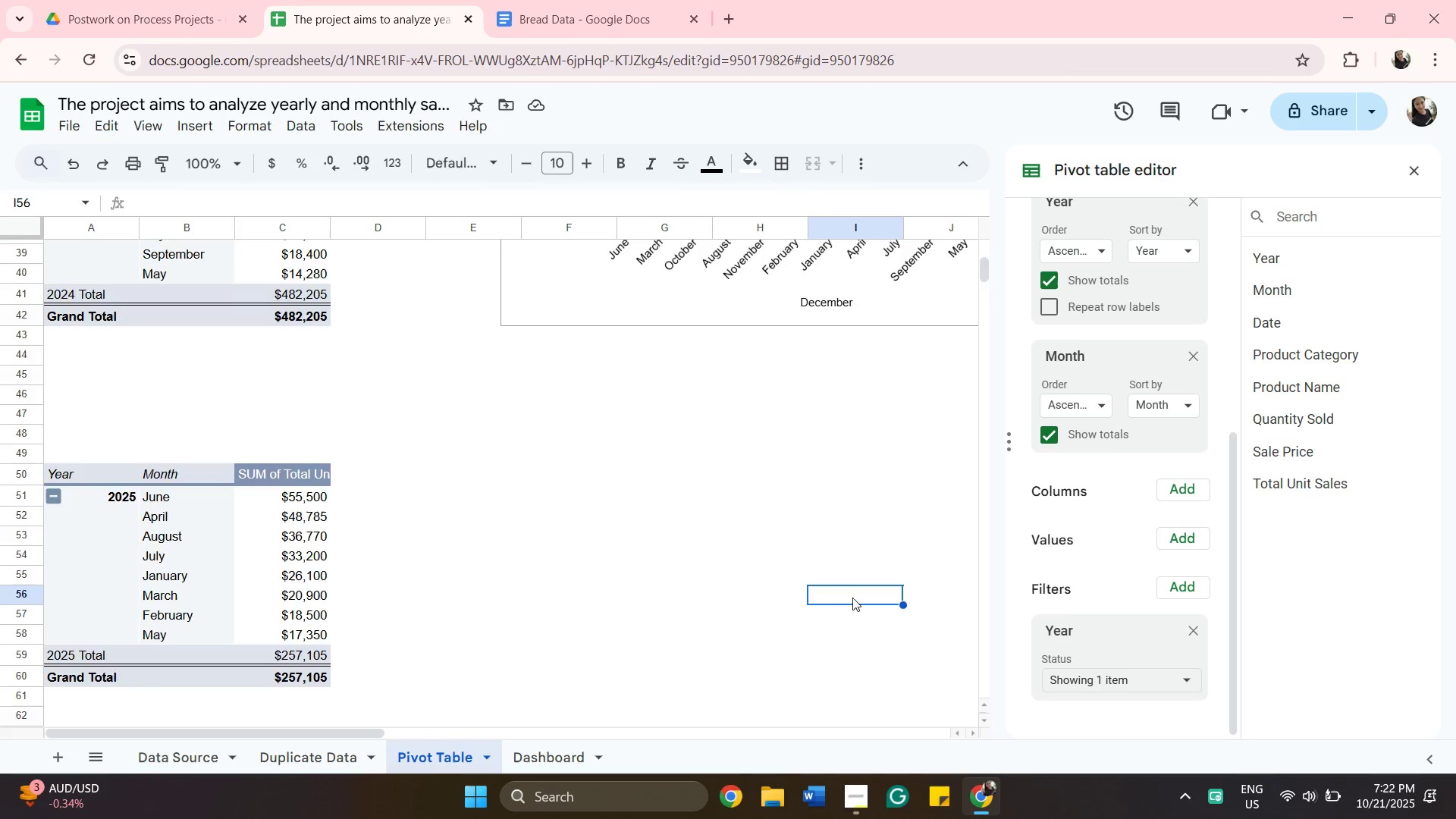 
scroll: coordinate [382, 480], scroll_direction: up, amount: 10.0
 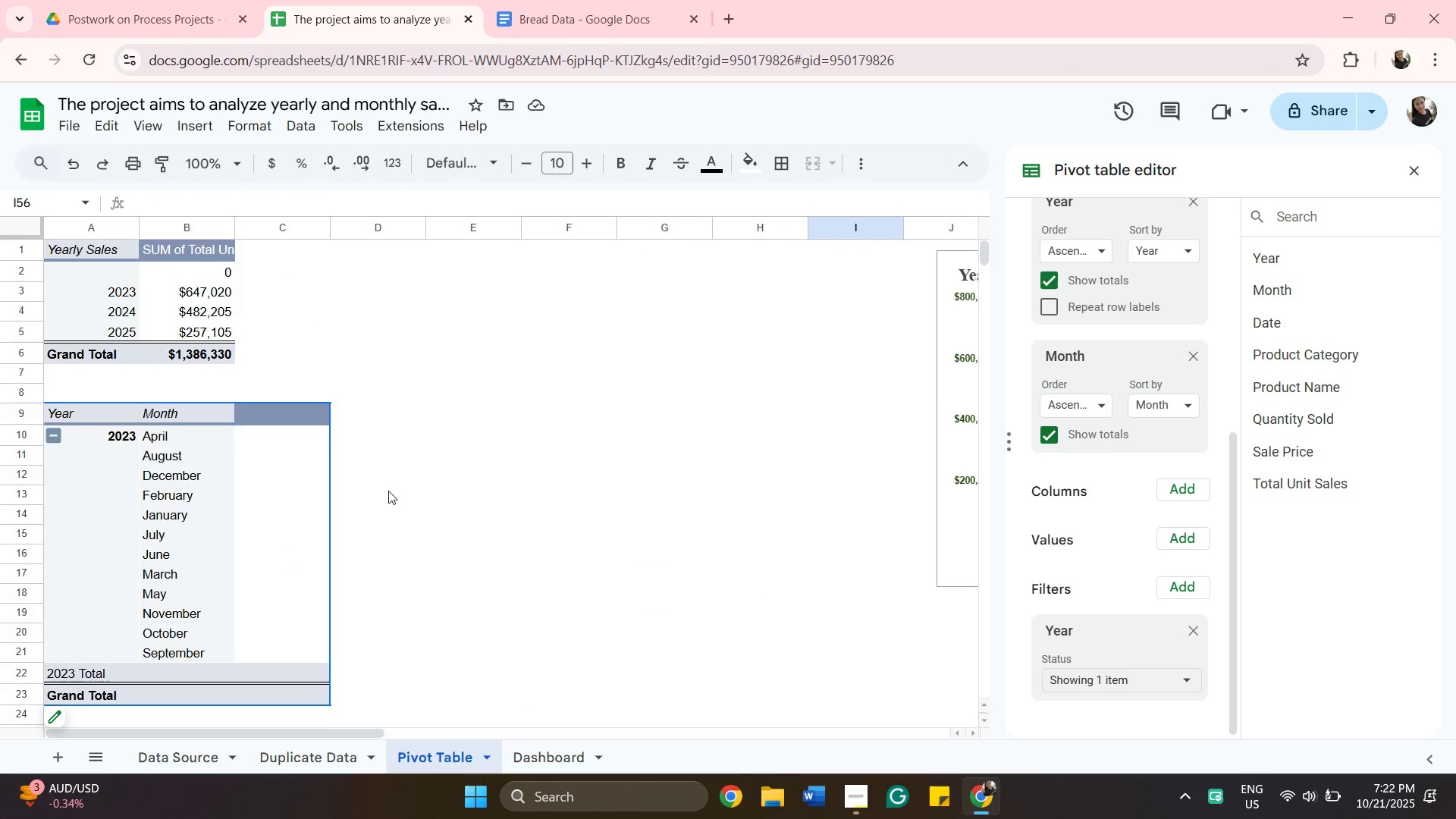 
scroll: coordinate [1160, 582], scroll_direction: down, amount: 4.0
 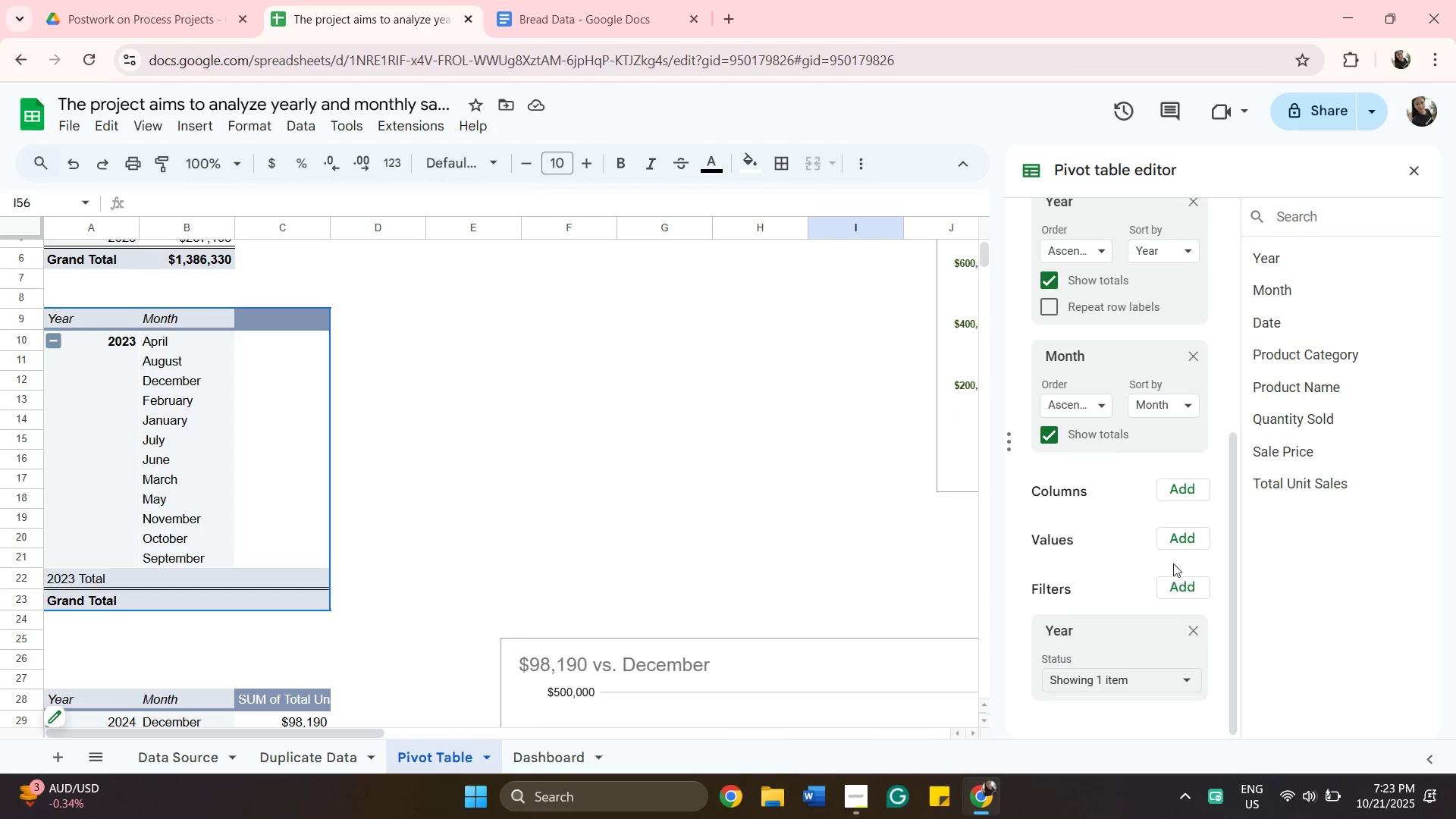 
left_click([1188, 544])
 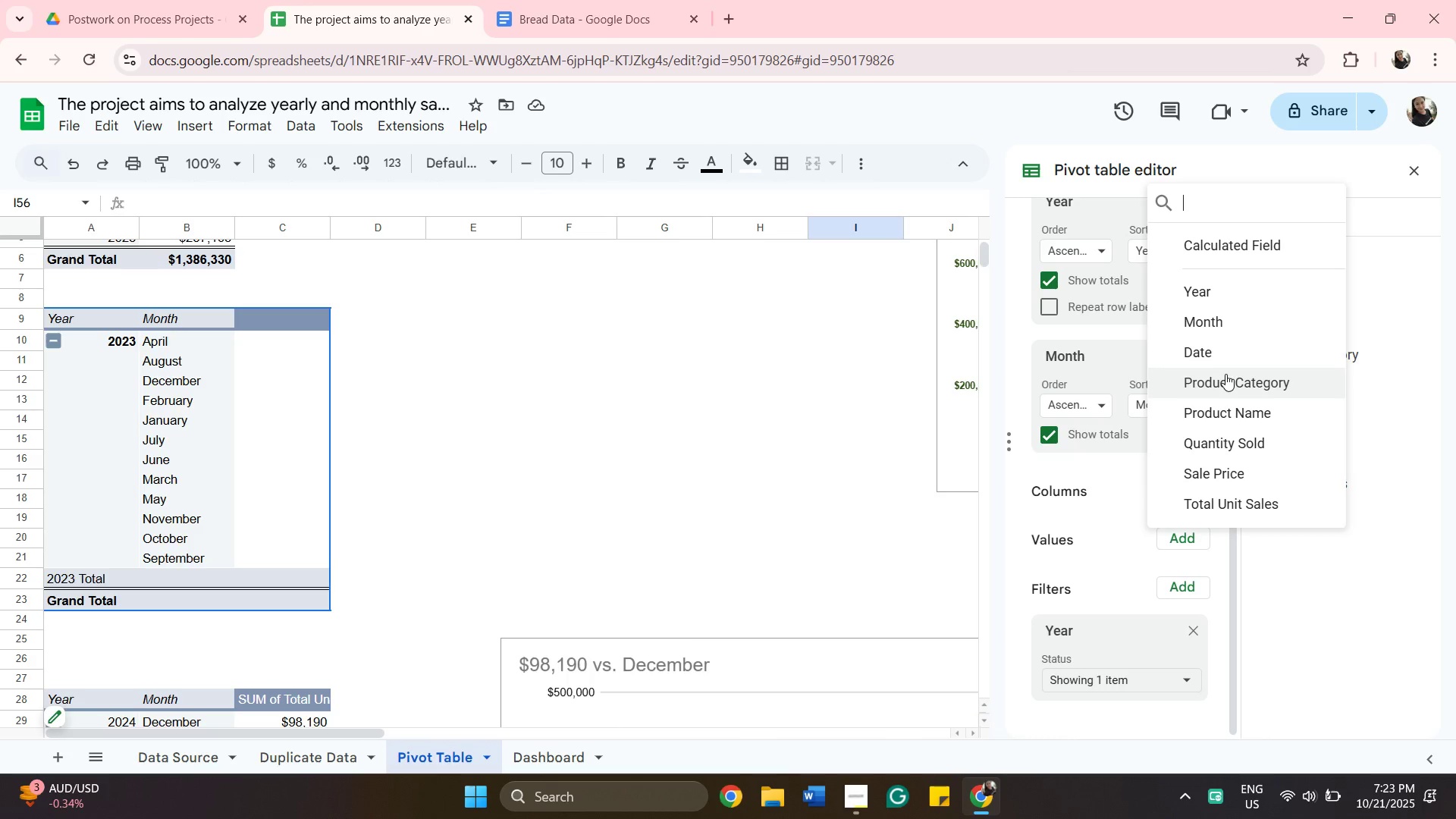 
wait(7.29)
 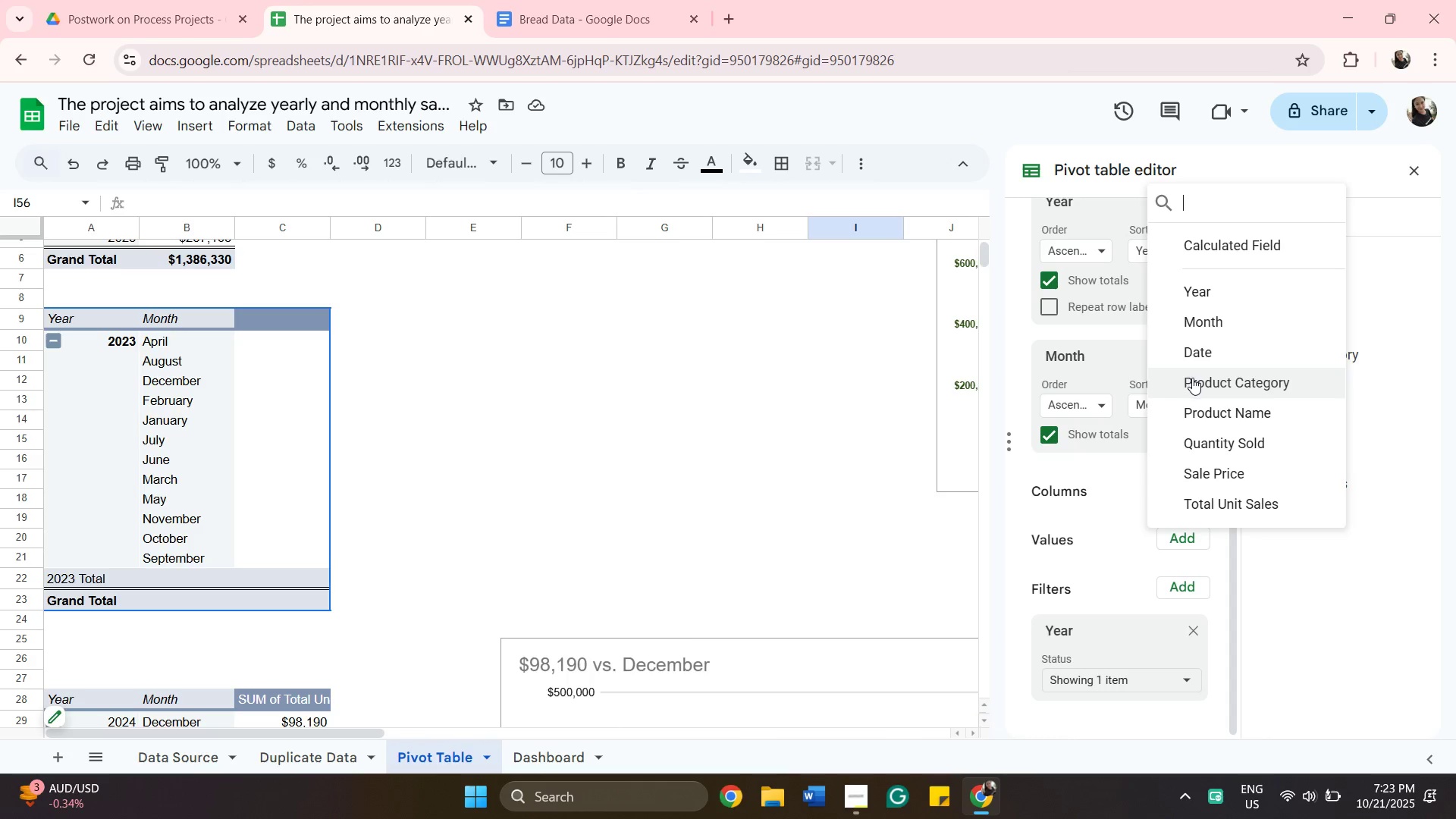 
left_click([1245, 496])
 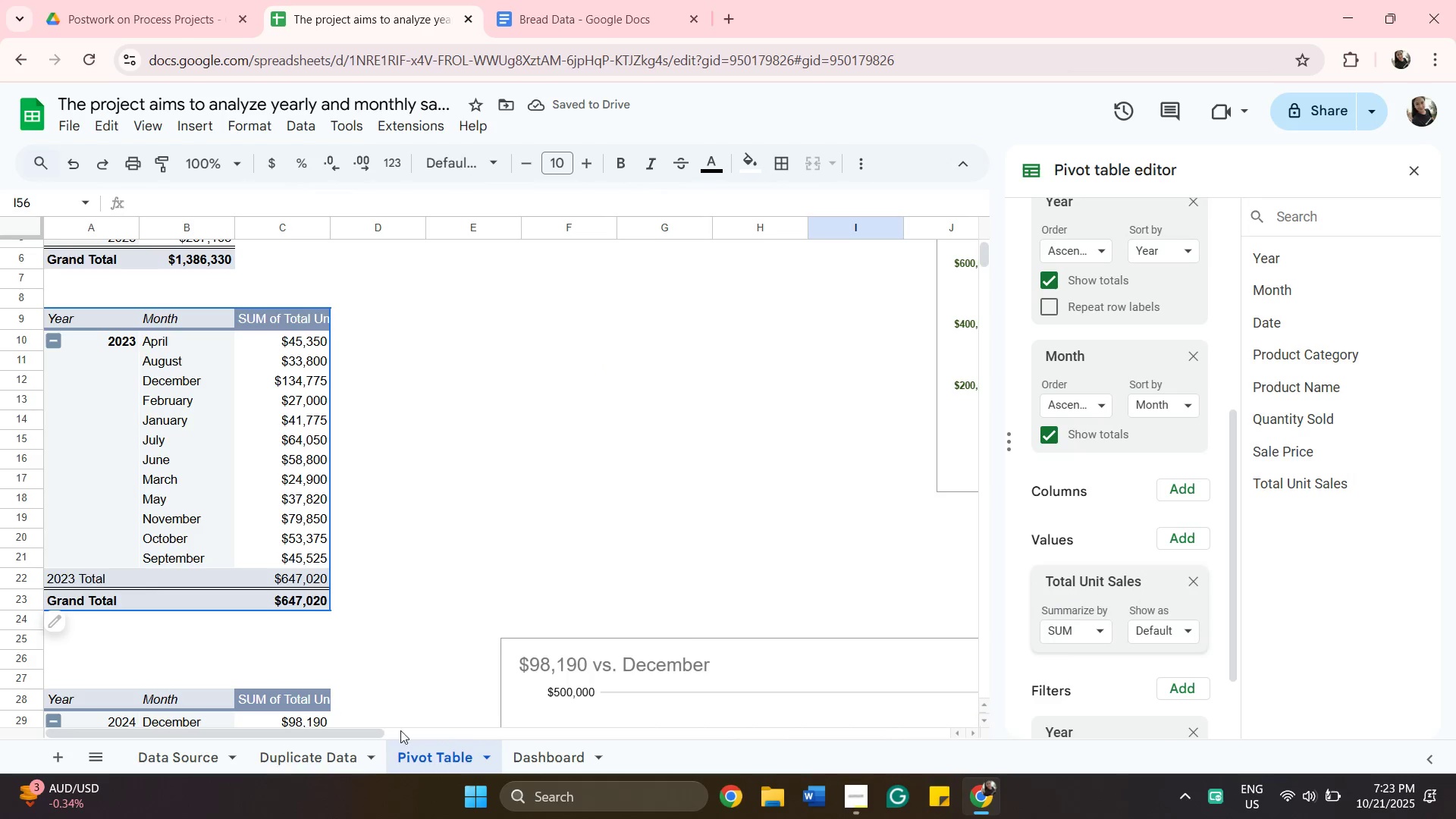 
left_click([364, 761])
 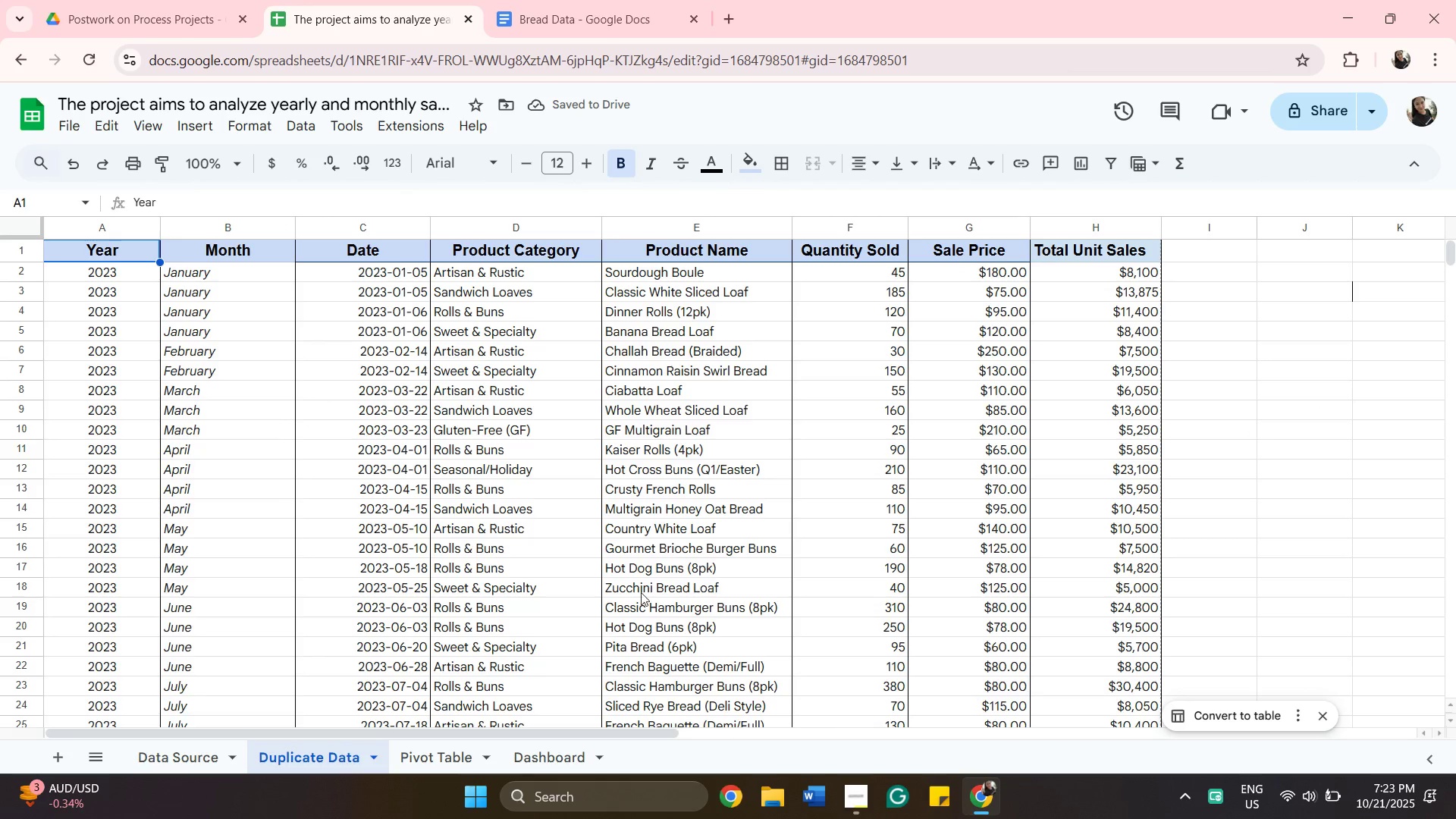 
scroll: coordinate [802, 627], scroll_direction: down, amount: 8.0
 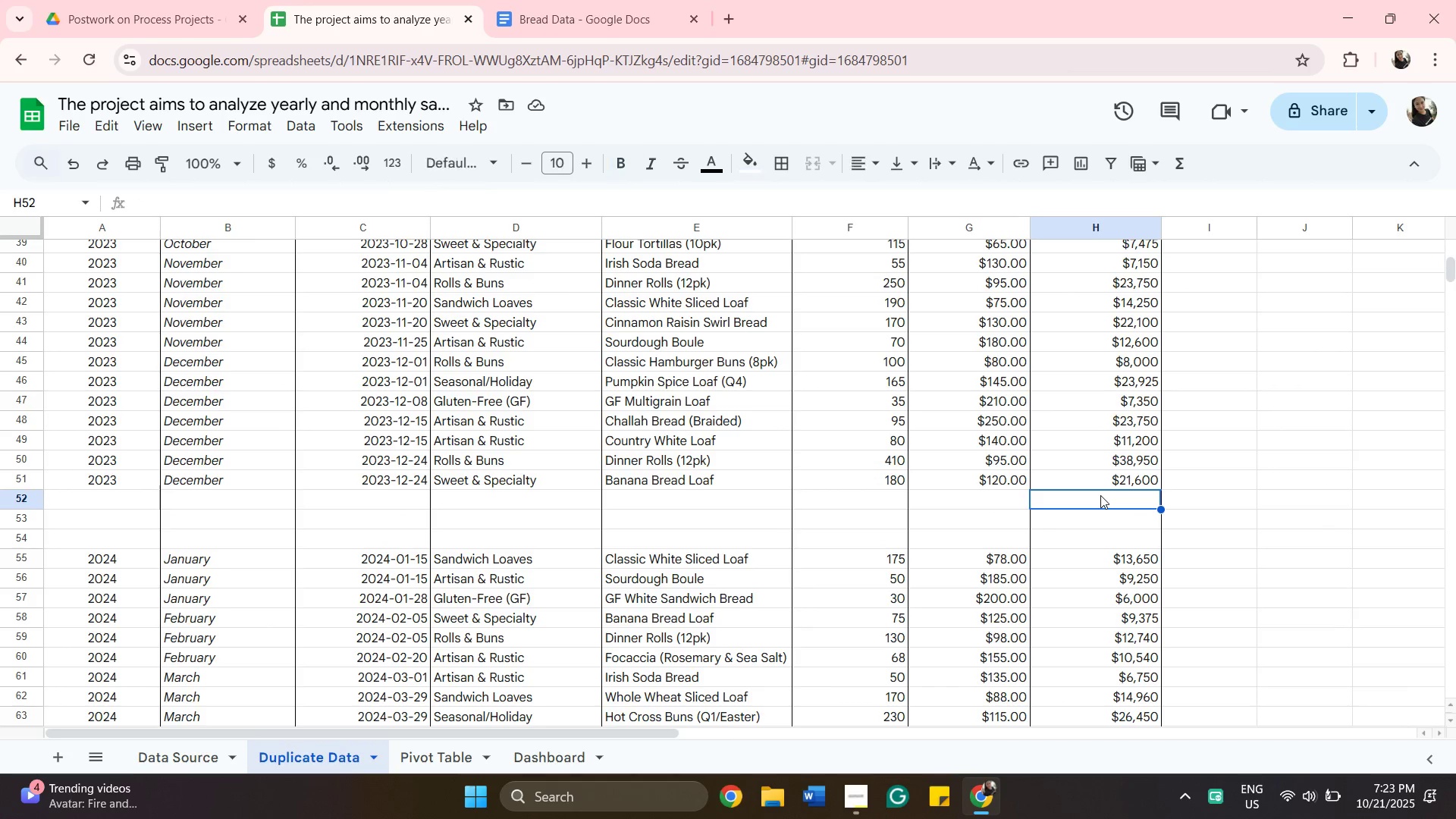 
type(=si)
key(Backspace)
type(um)
 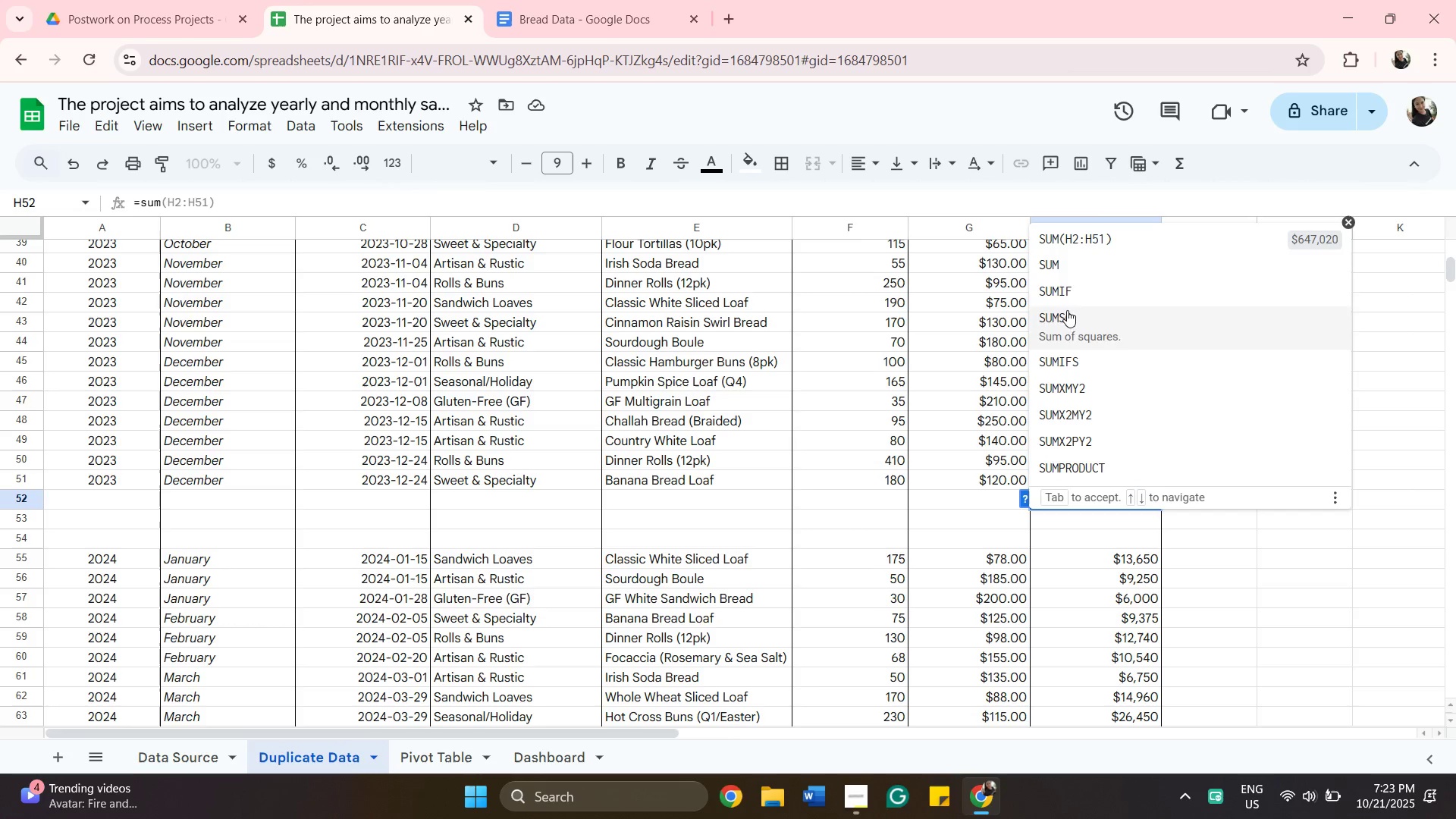 
left_click([1059, 271])
 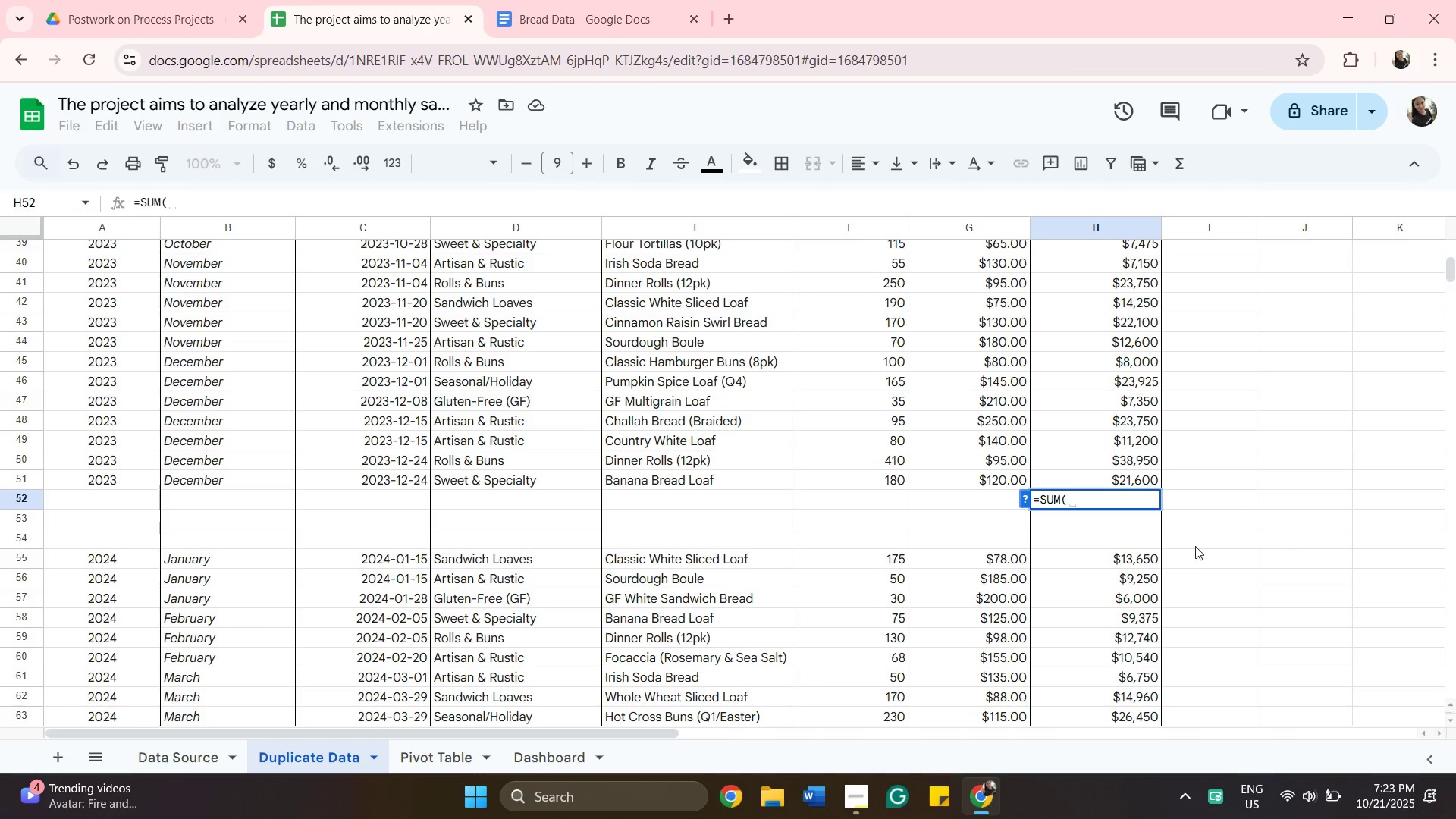 
scroll: coordinate [1188, 512], scroll_direction: up, amount: 10.0
 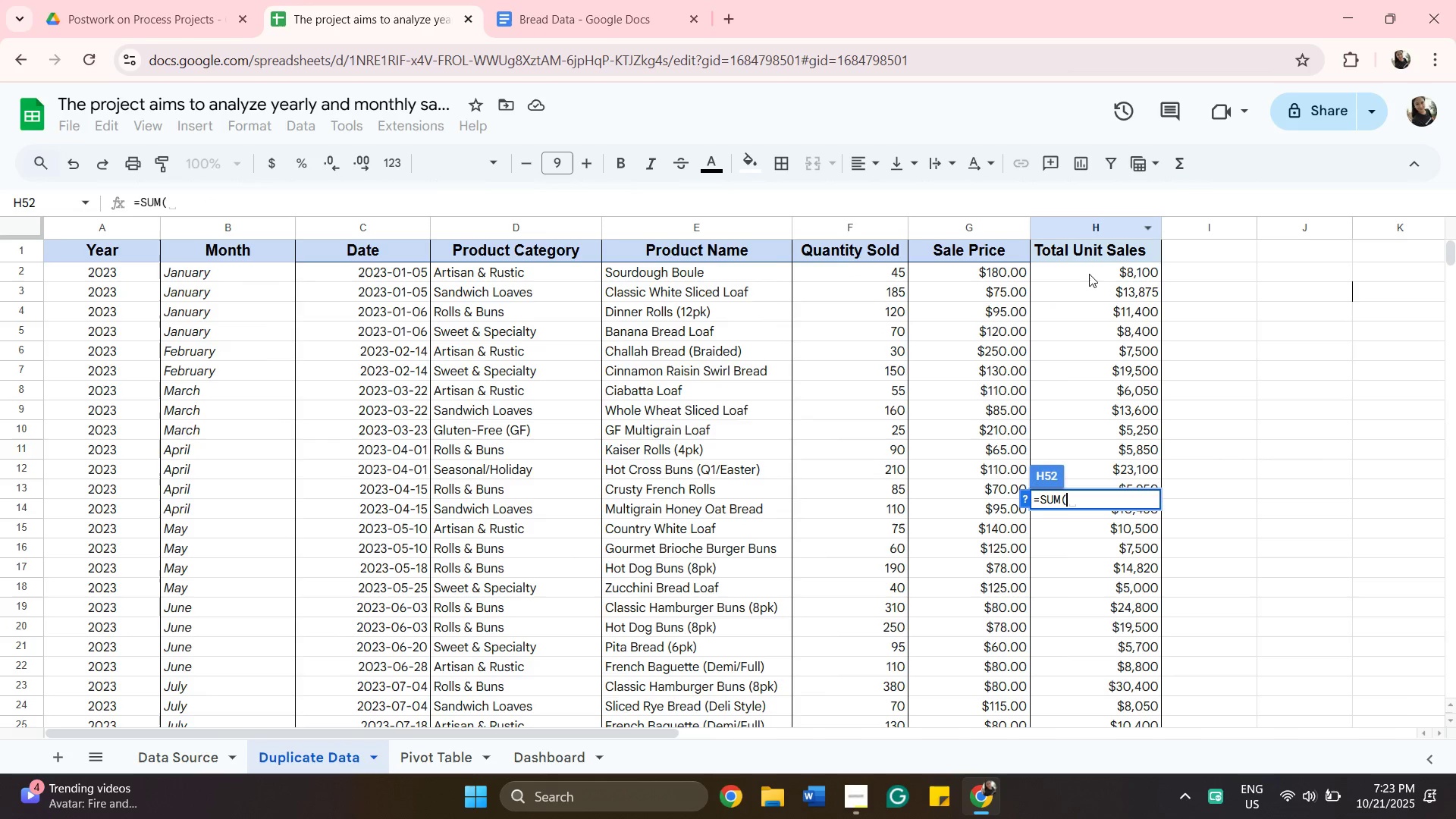 
left_click([1089, 274])
 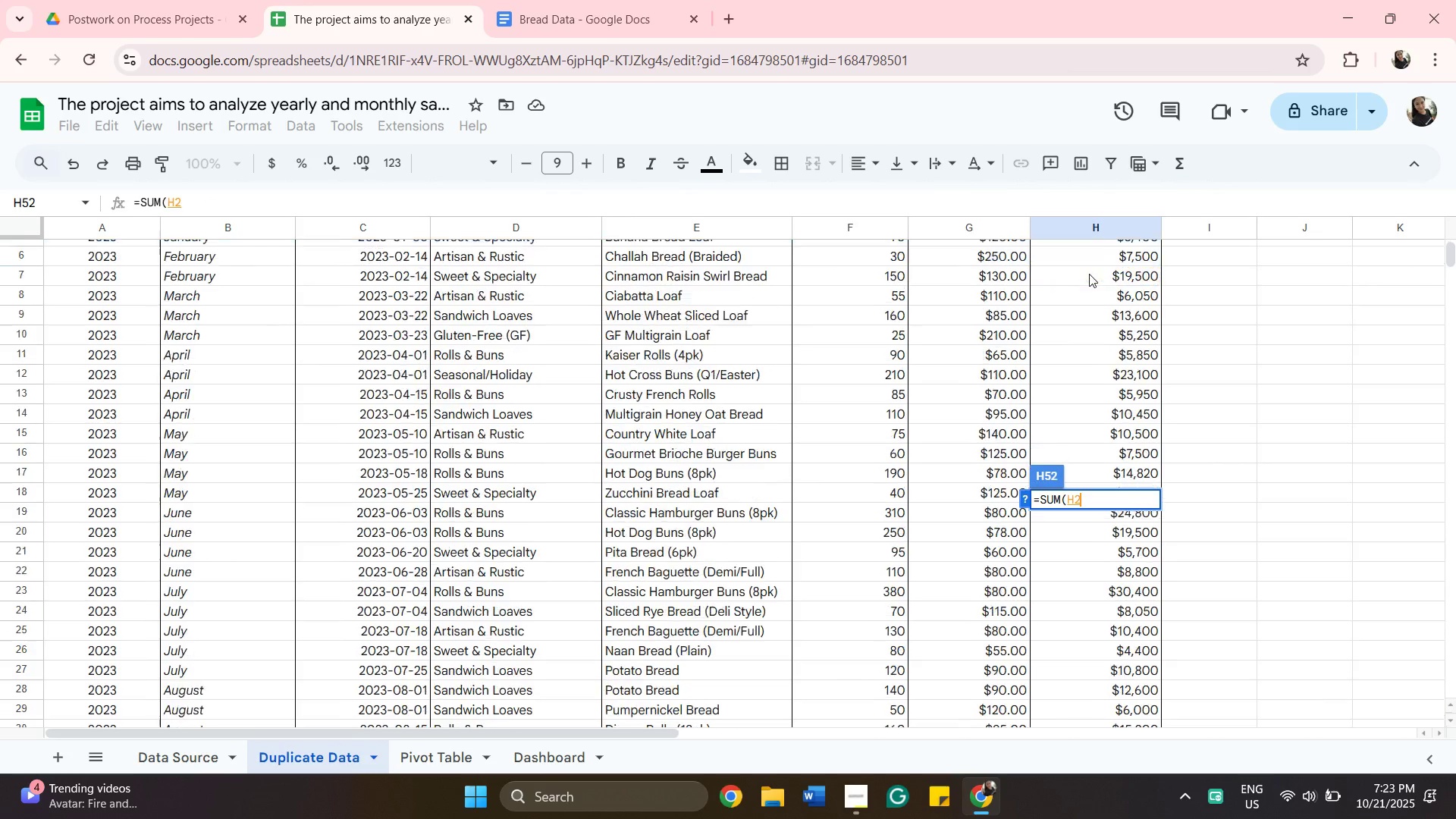 
scroll: coordinate [1113, 334], scroll_direction: down, amount: 9.0
 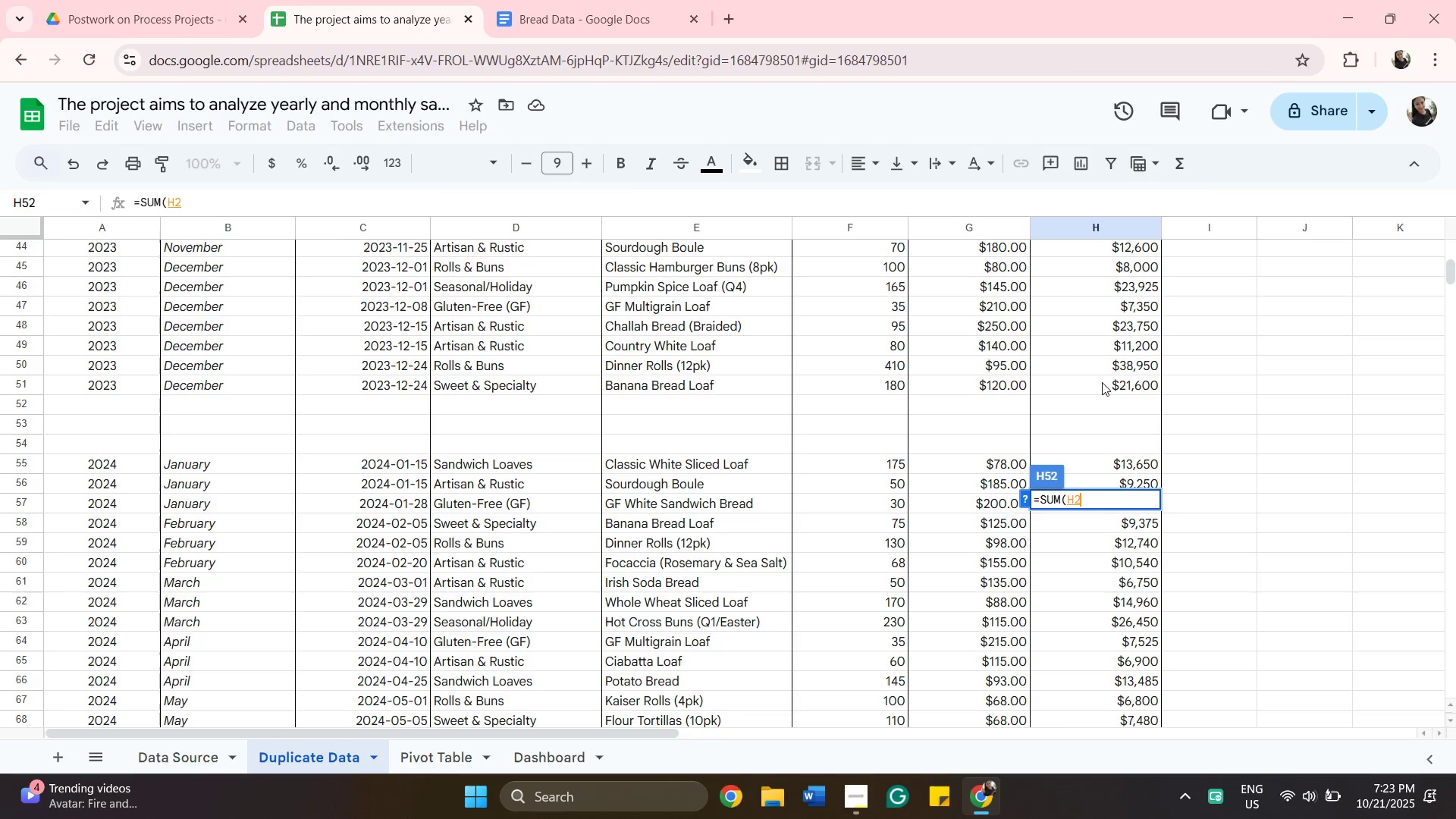 
hold_key(key=ShiftLeft, duration=0.6)
left_click([1102, 382])
 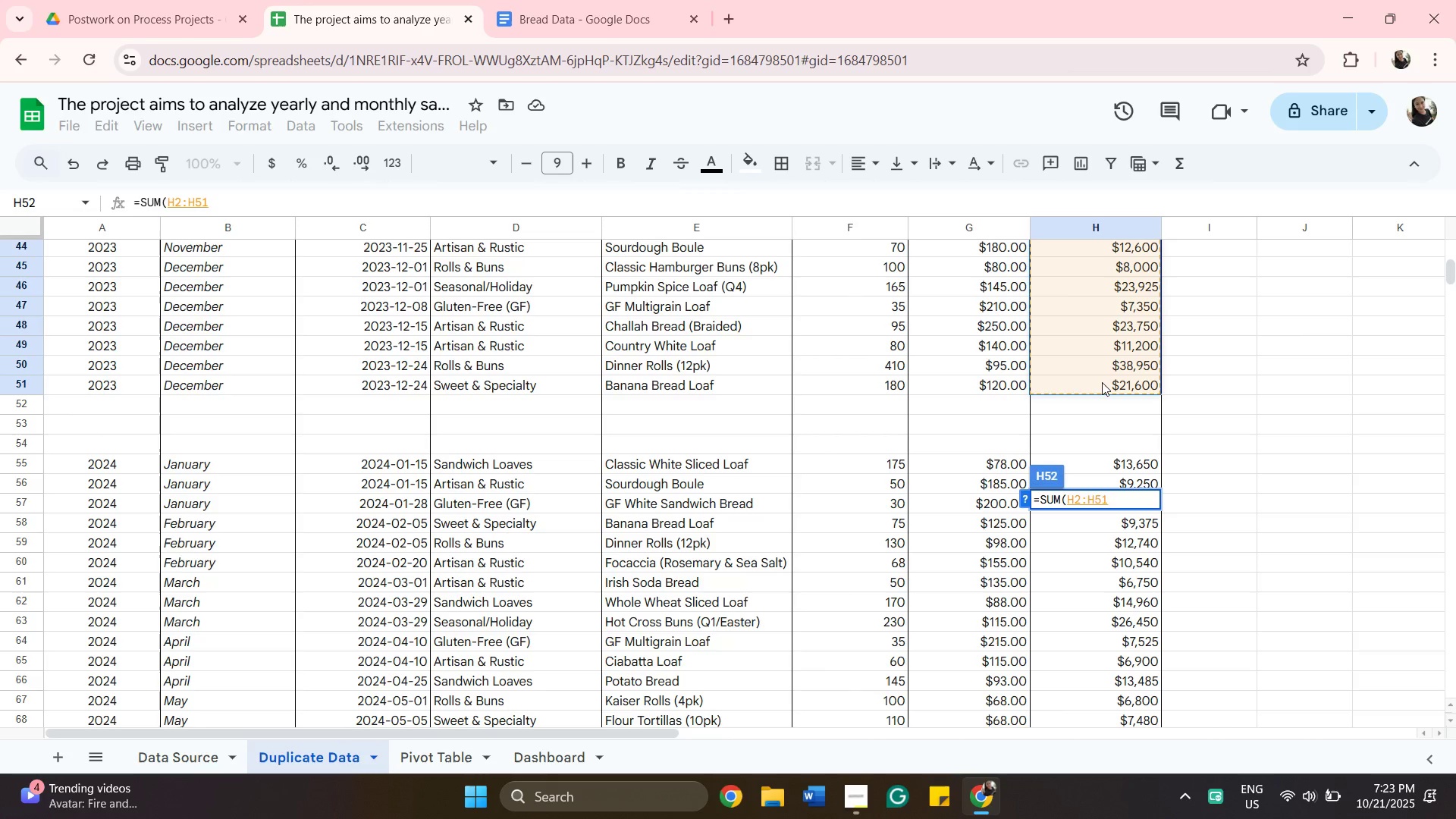 
key(Enter)
 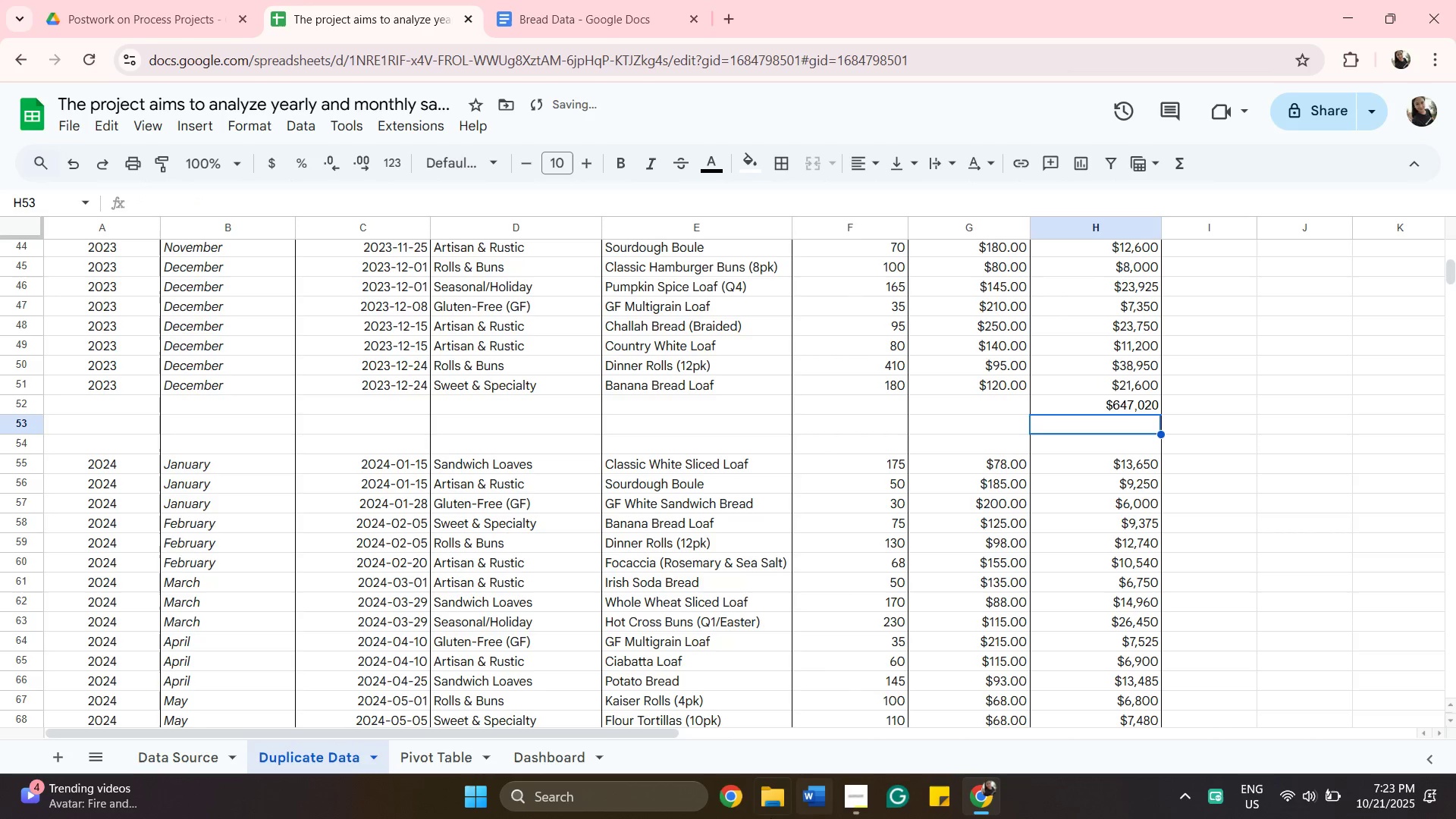 
mouse_move([863, 786])
 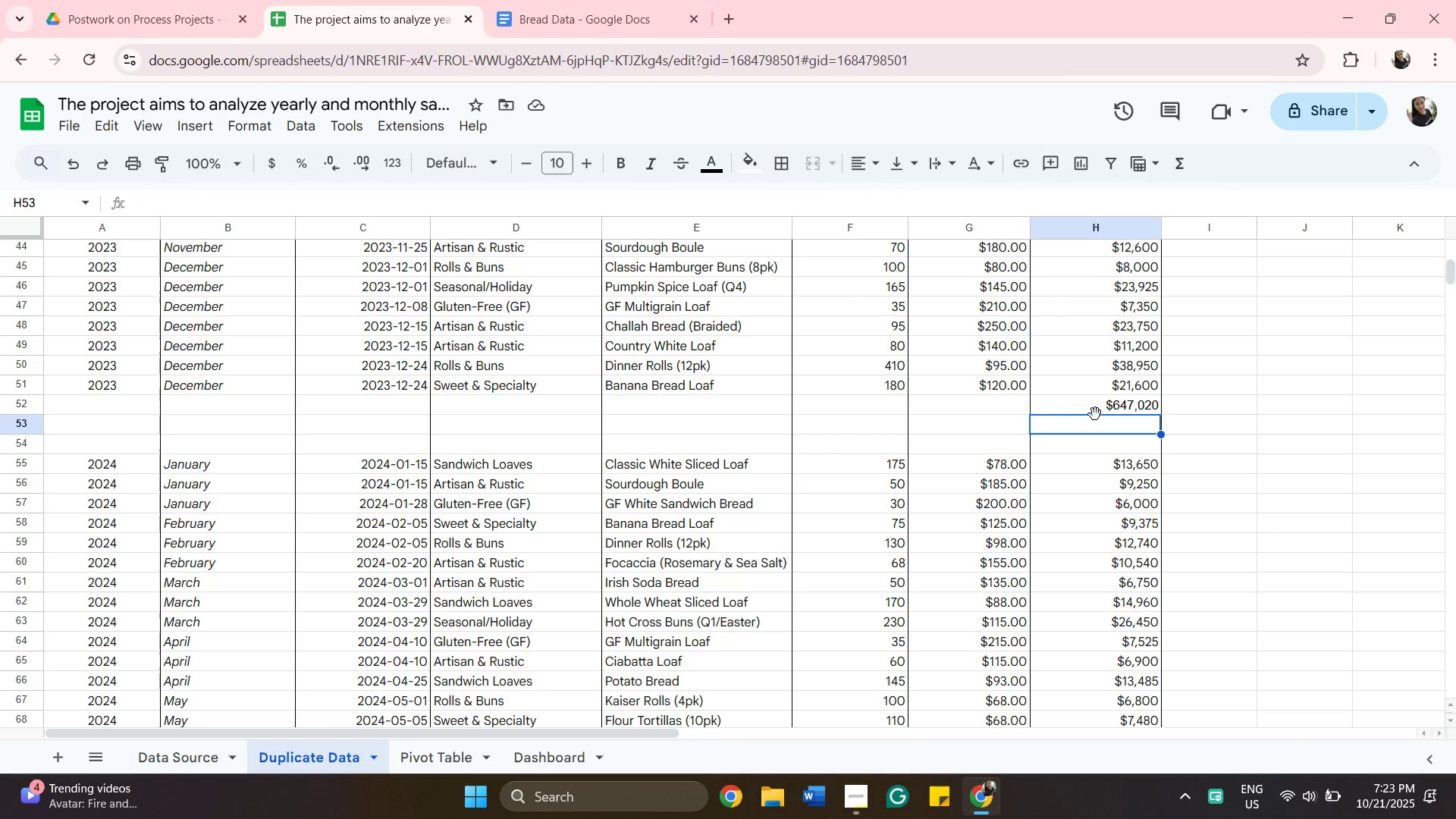 
left_click([1094, 413])
 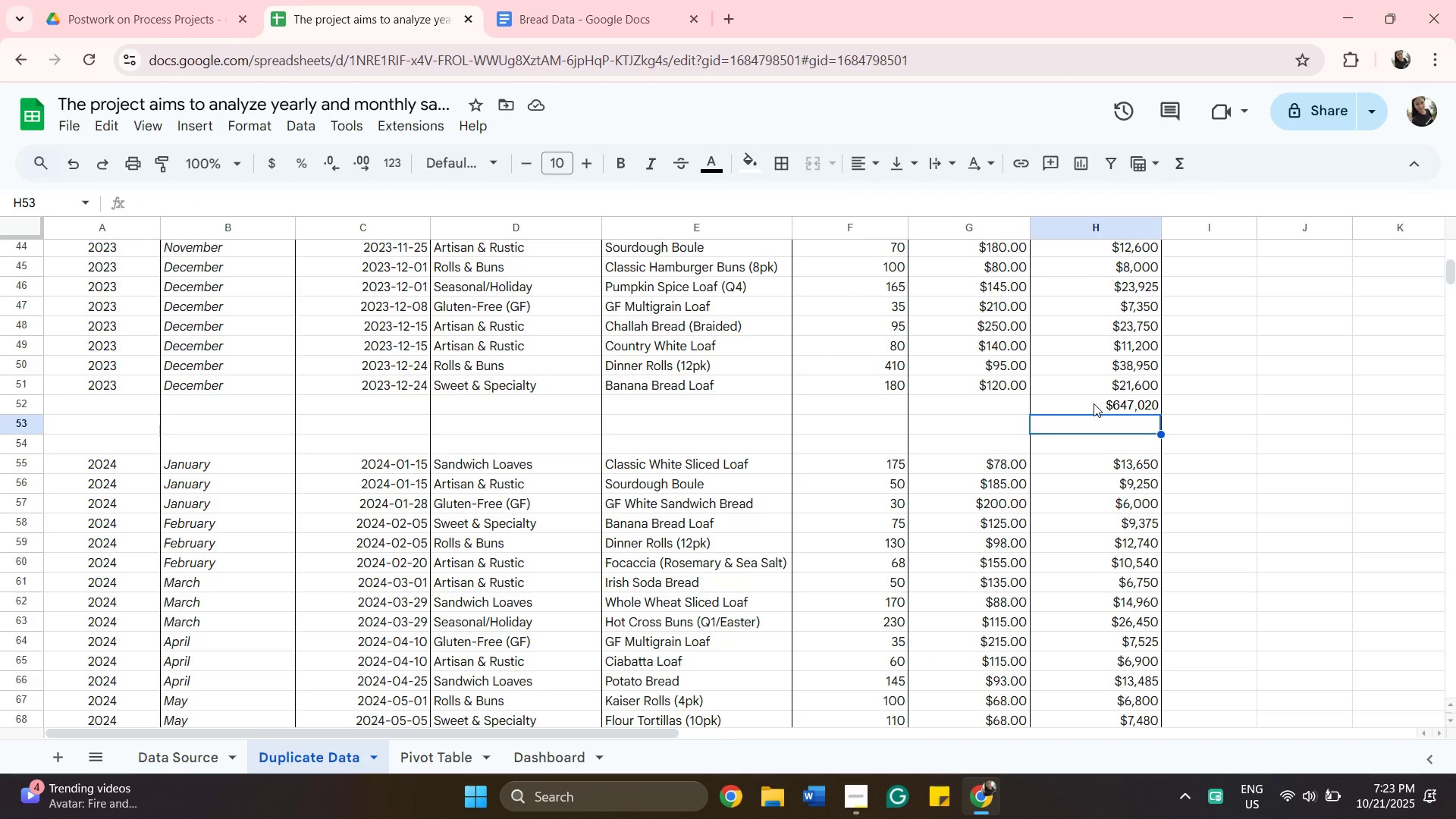 
left_click([1094, 403])
 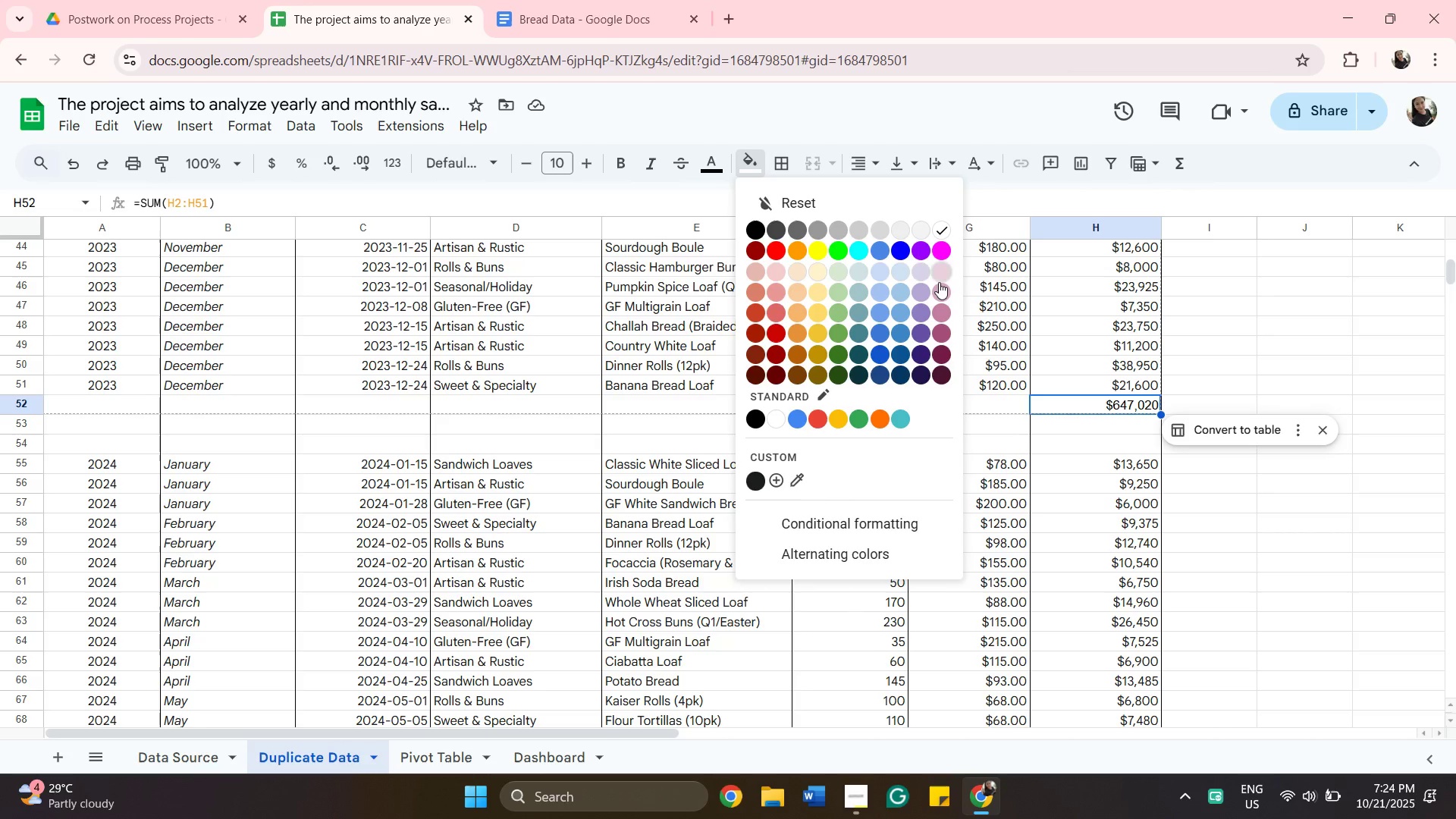 
wait(48.42)
 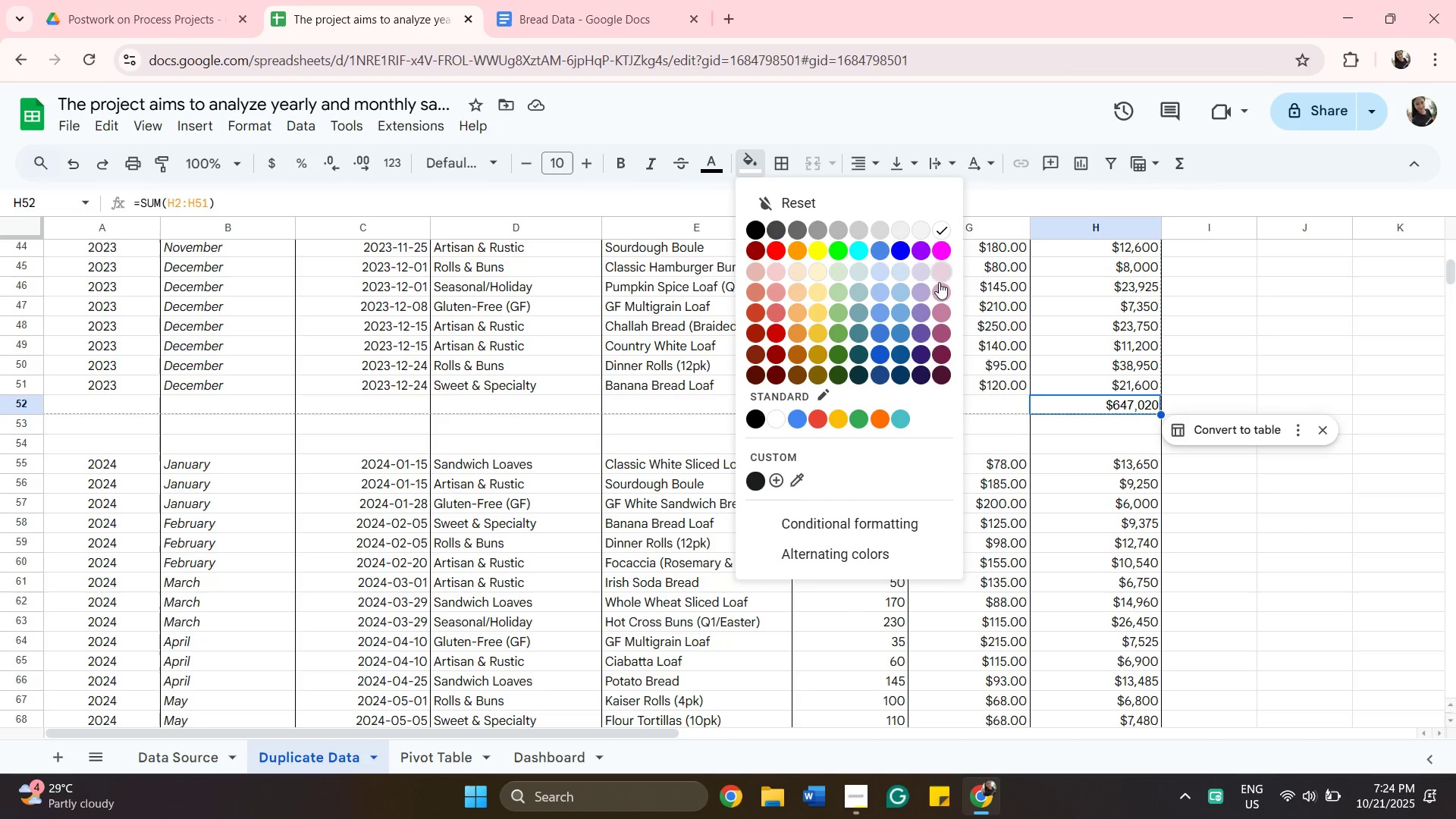 
left_click([772, 272])
 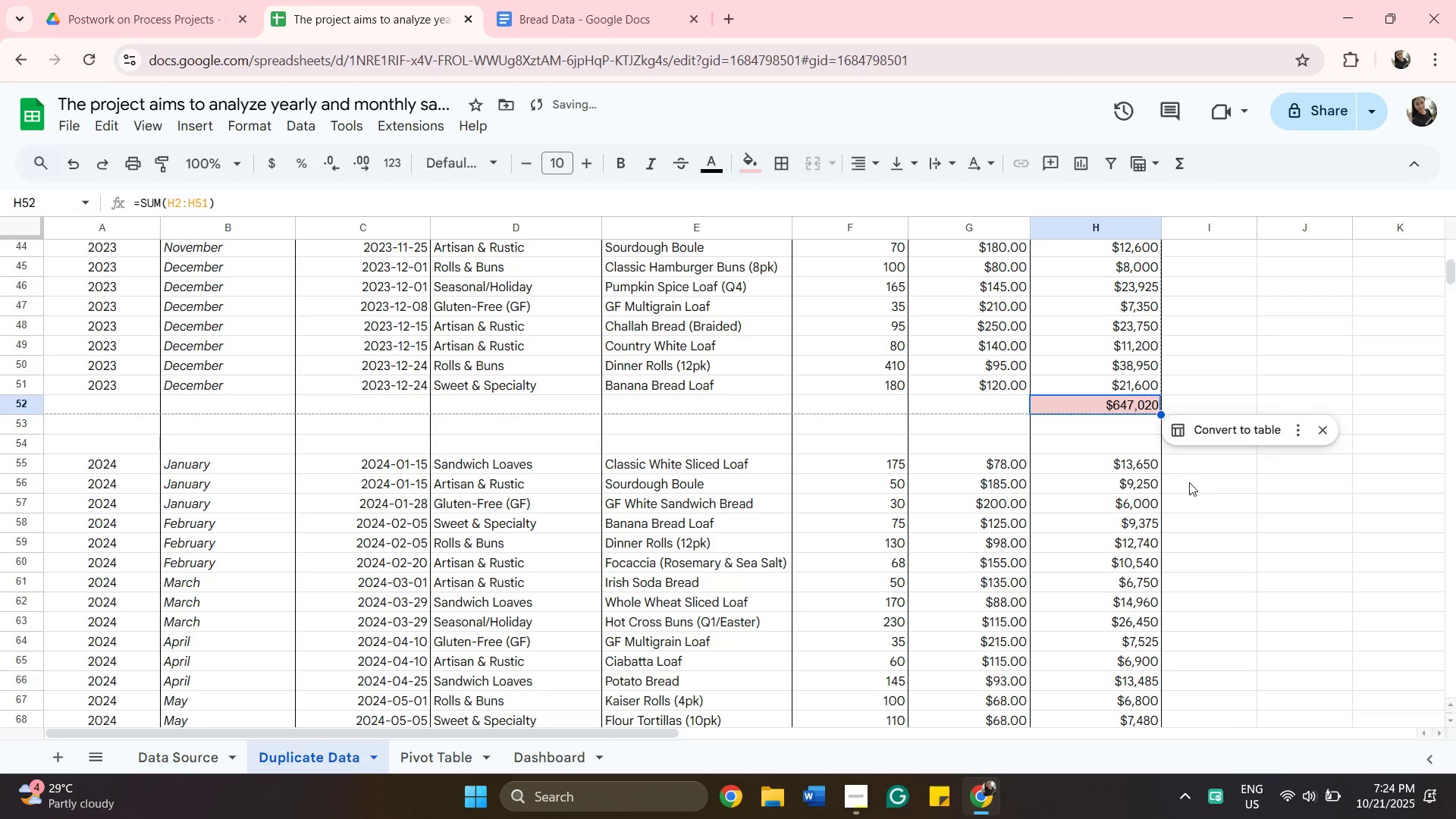 
scroll: coordinate [1067, 536], scroll_direction: down, amount: 8.0
 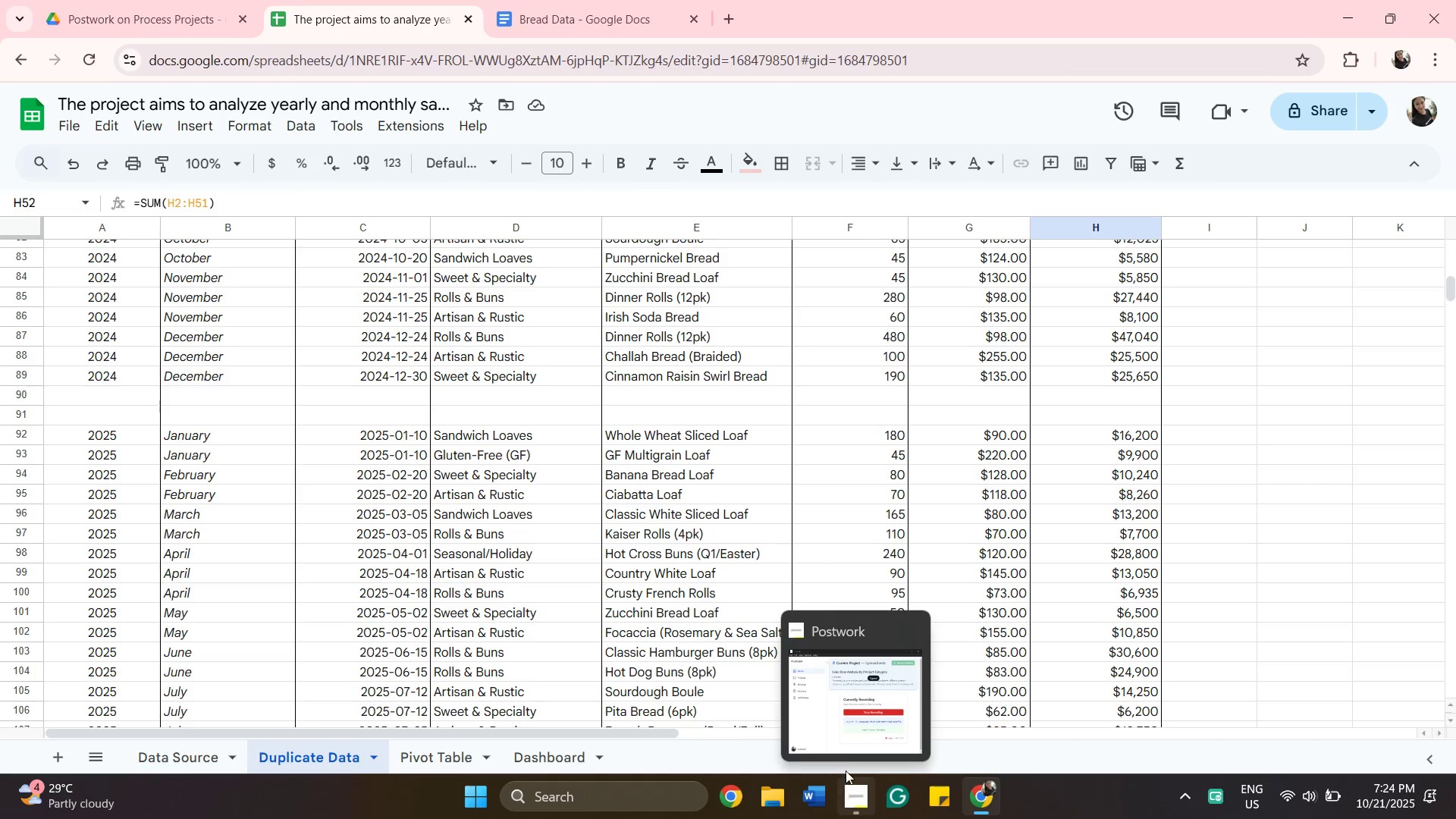 
wait(6.07)
 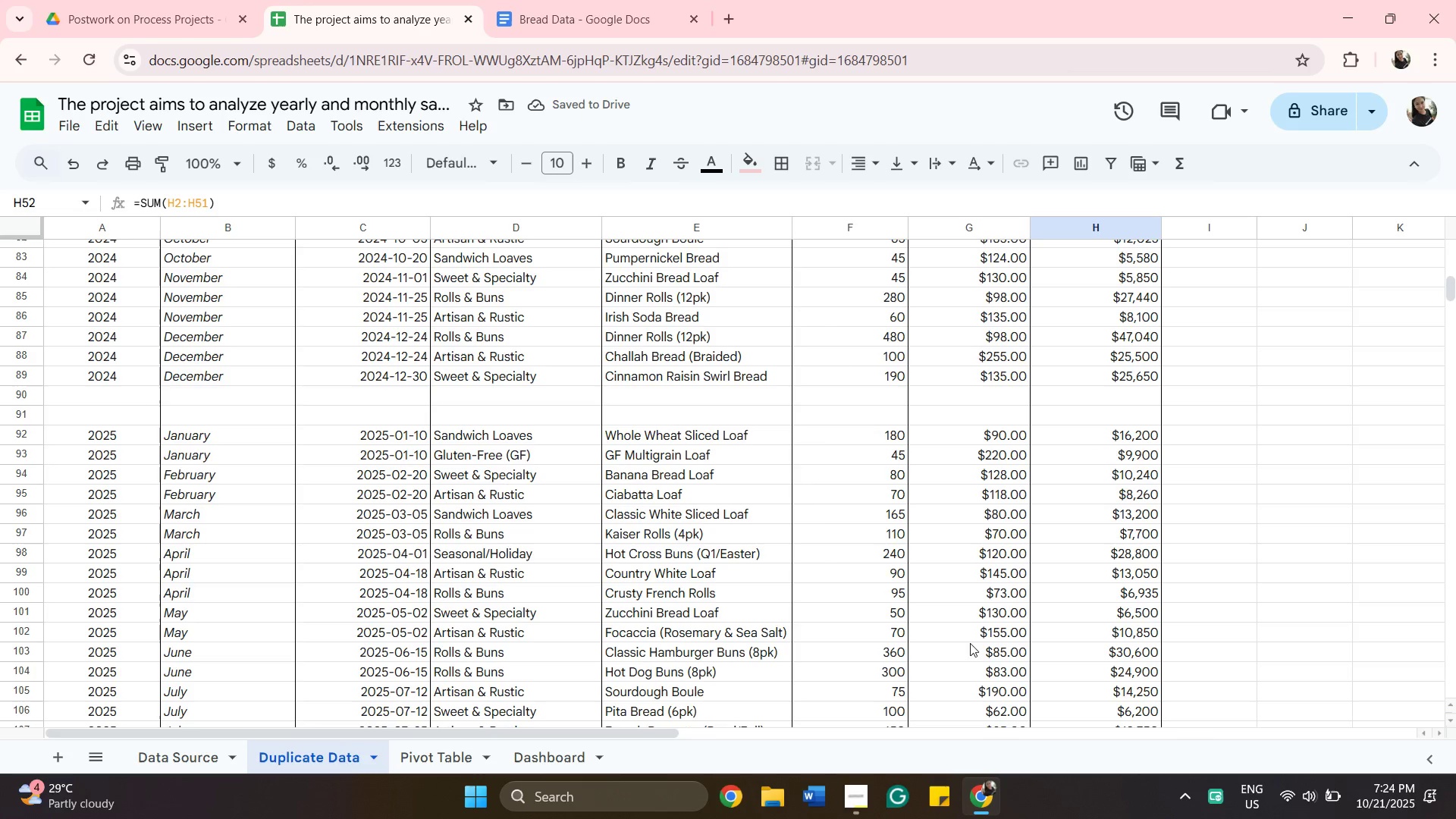 
left_click([465, 754])
 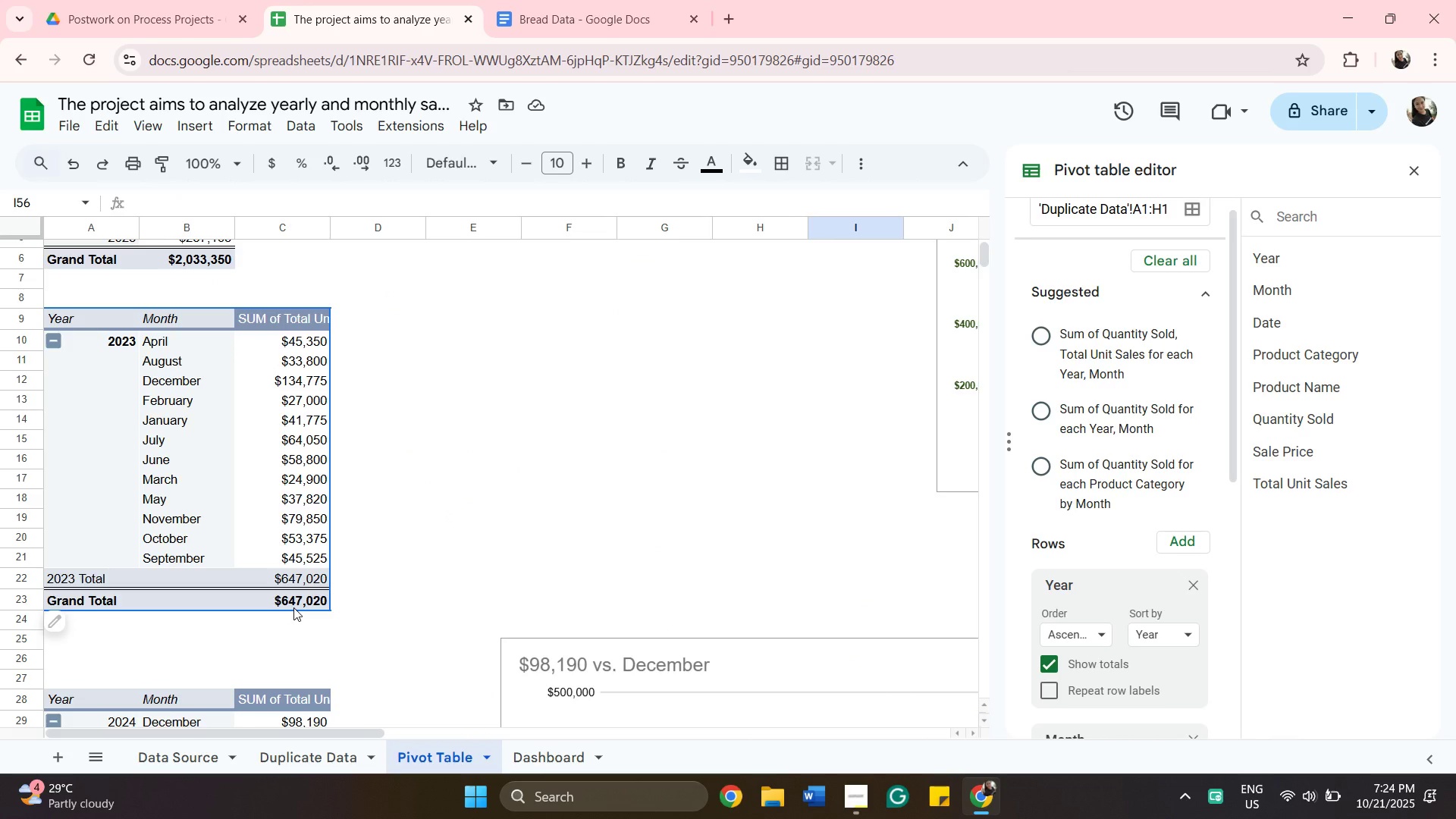 
left_click([293, 604])
 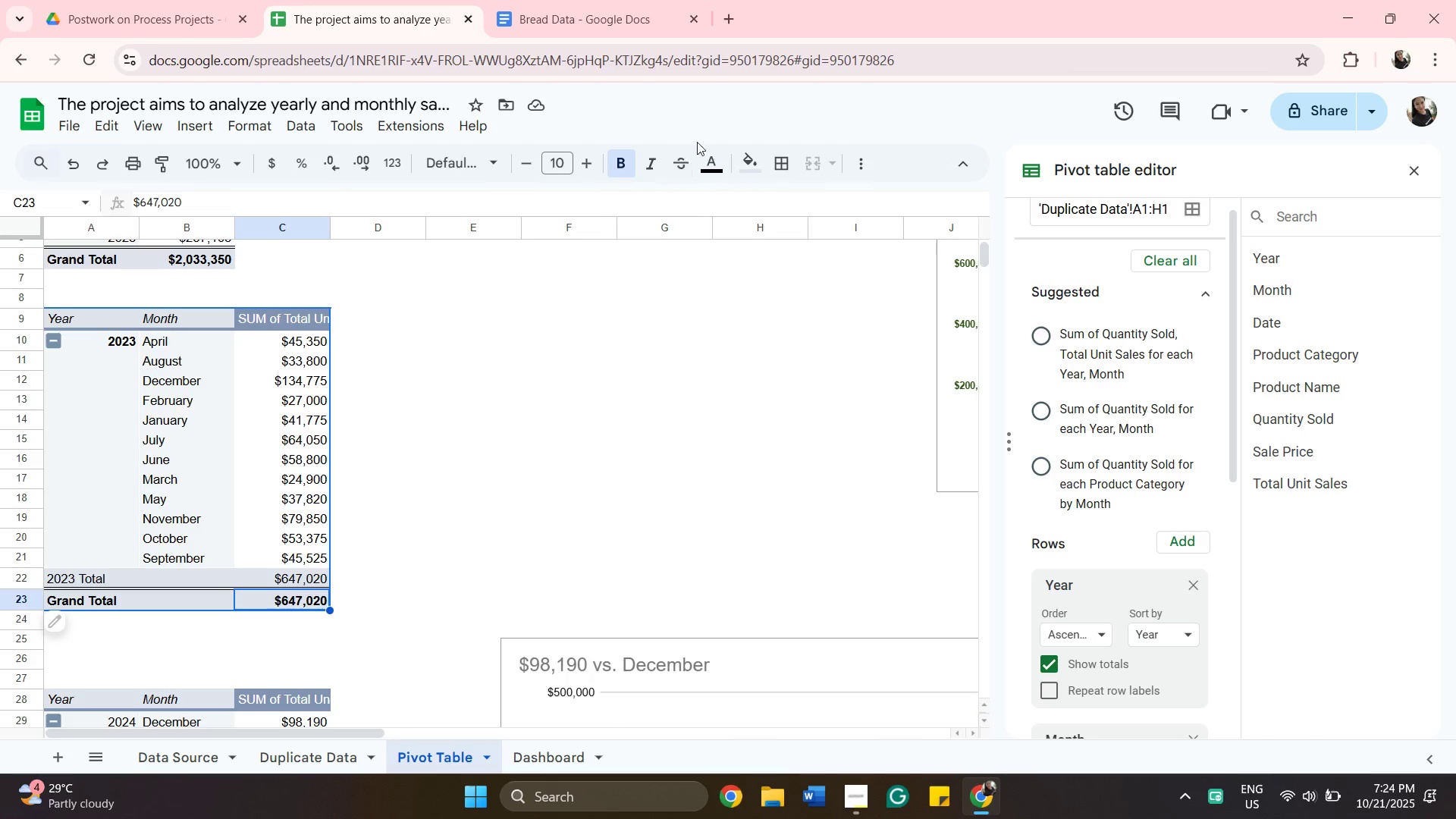 
left_click([706, 168])
 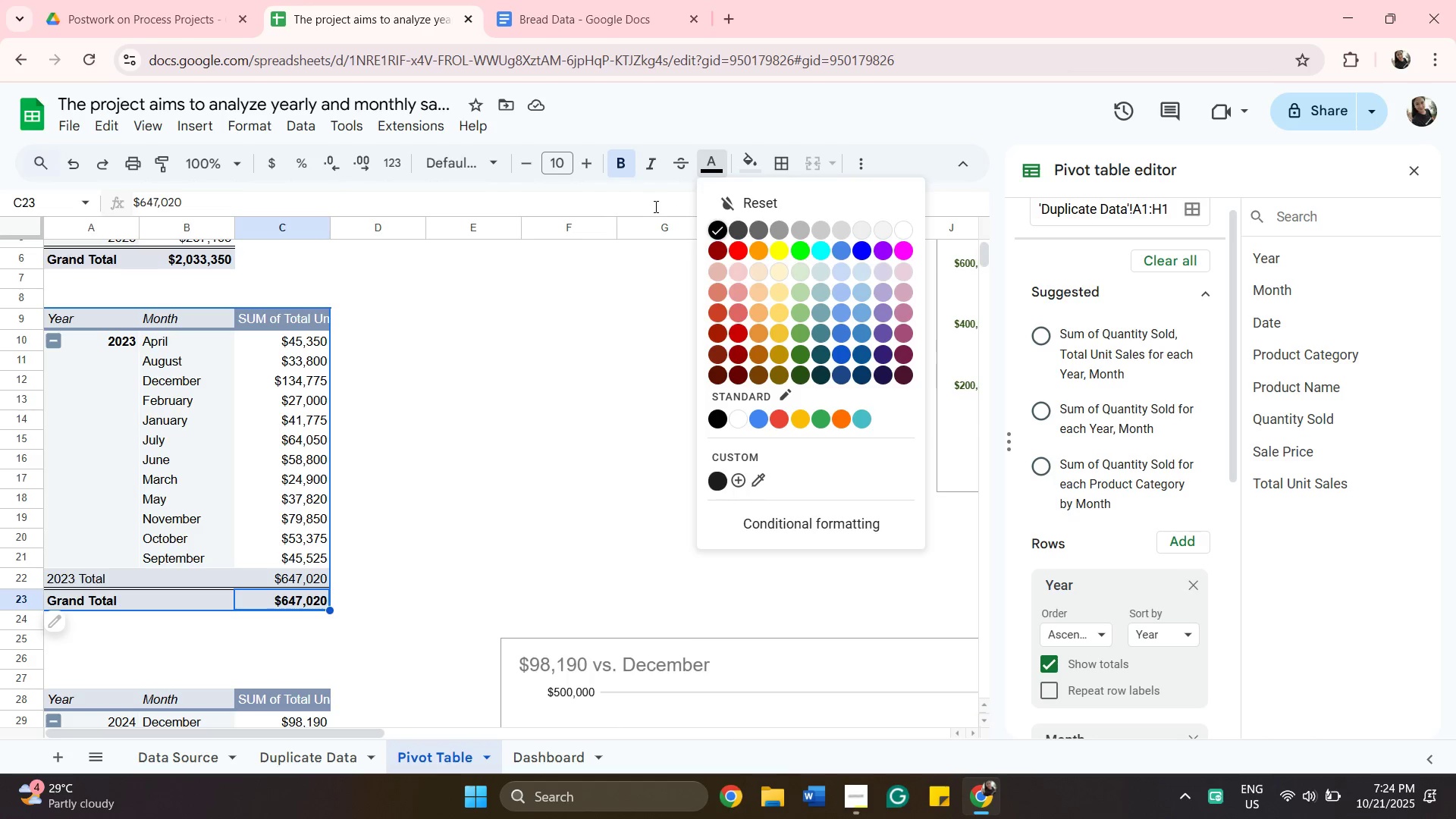 
wait(5.12)
 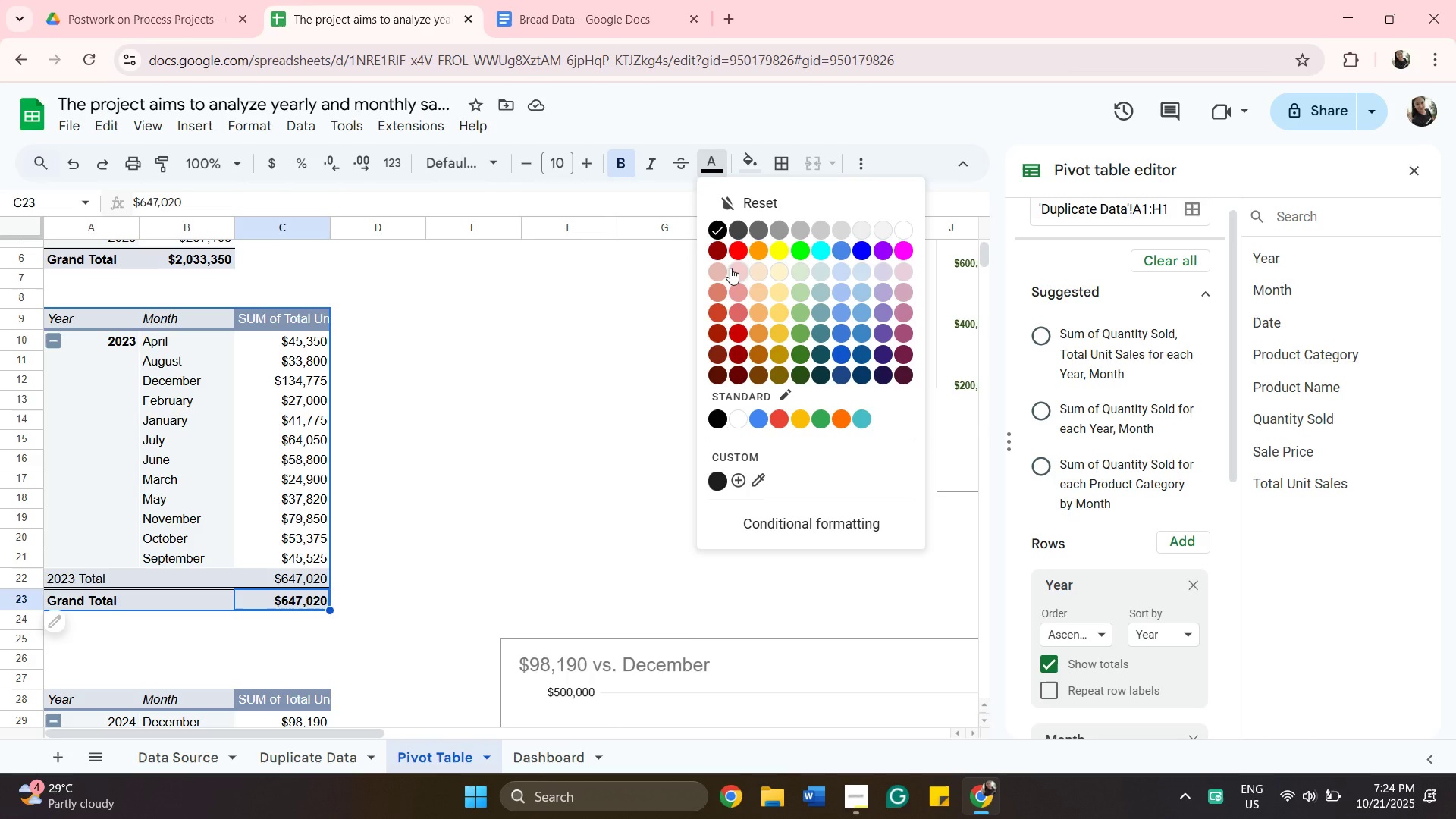 
left_click([746, 160])
 